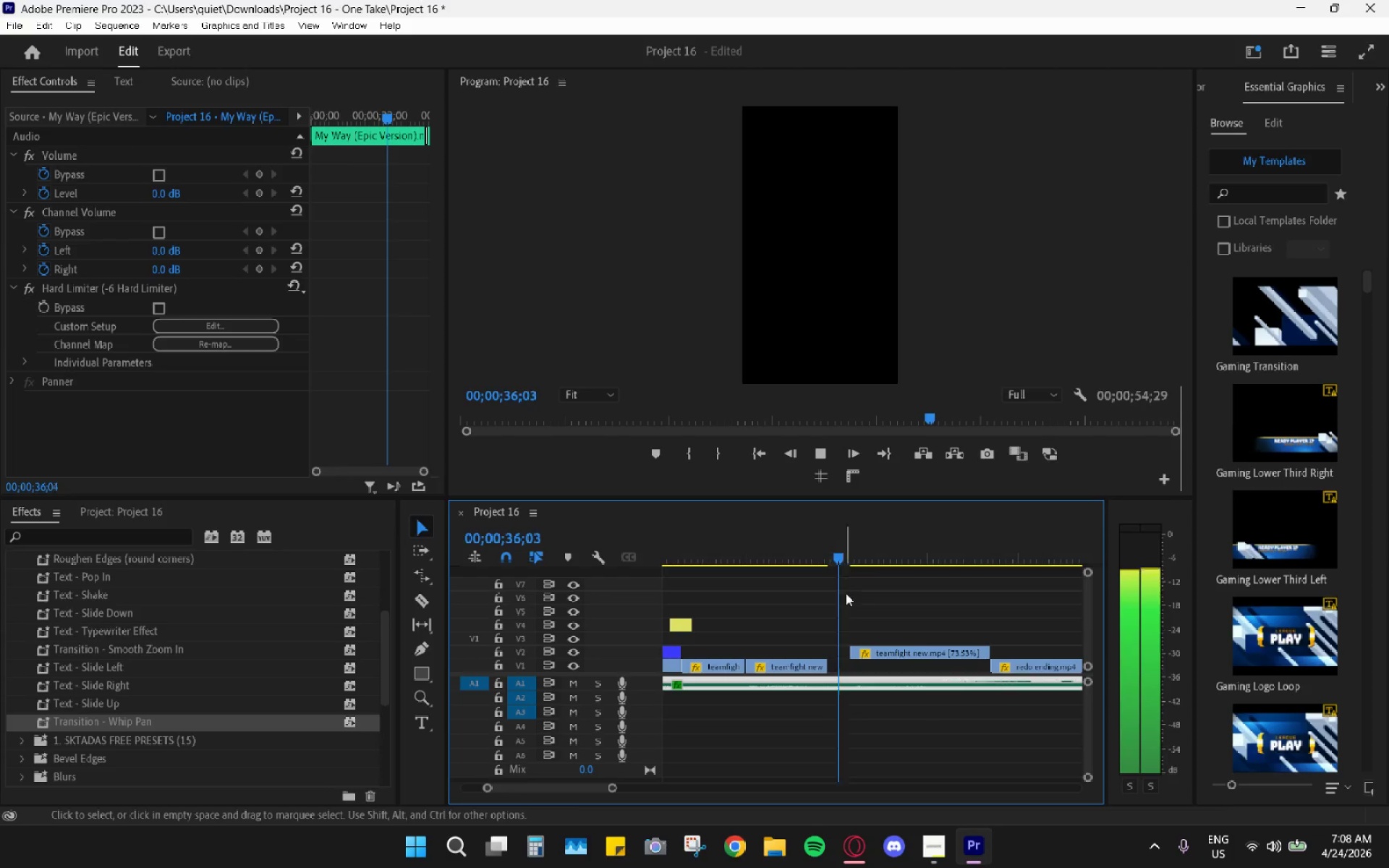 
key(Space)
 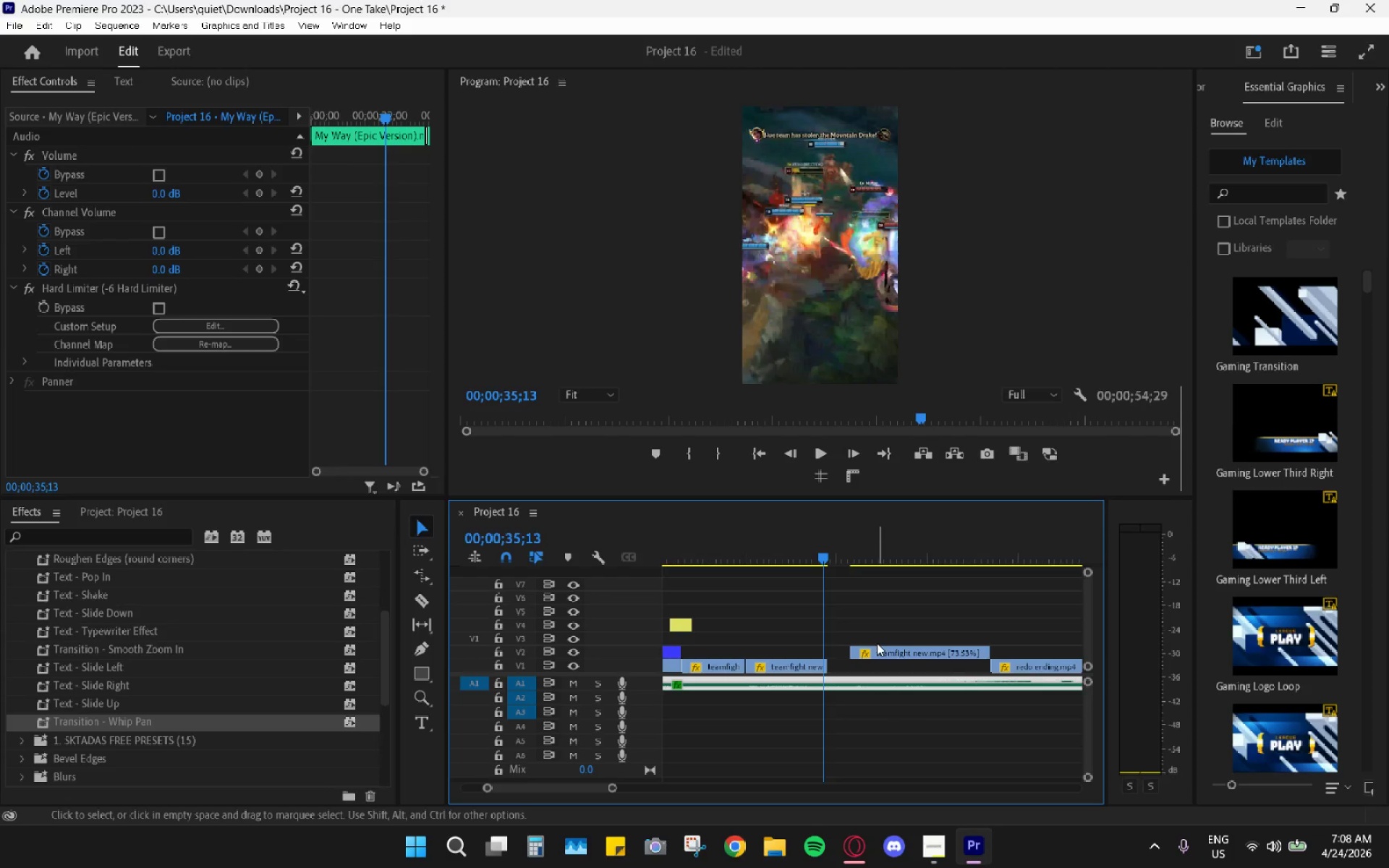 
left_click_drag(start_coordinate=[874, 657], to_coordinate=[857, 656])
 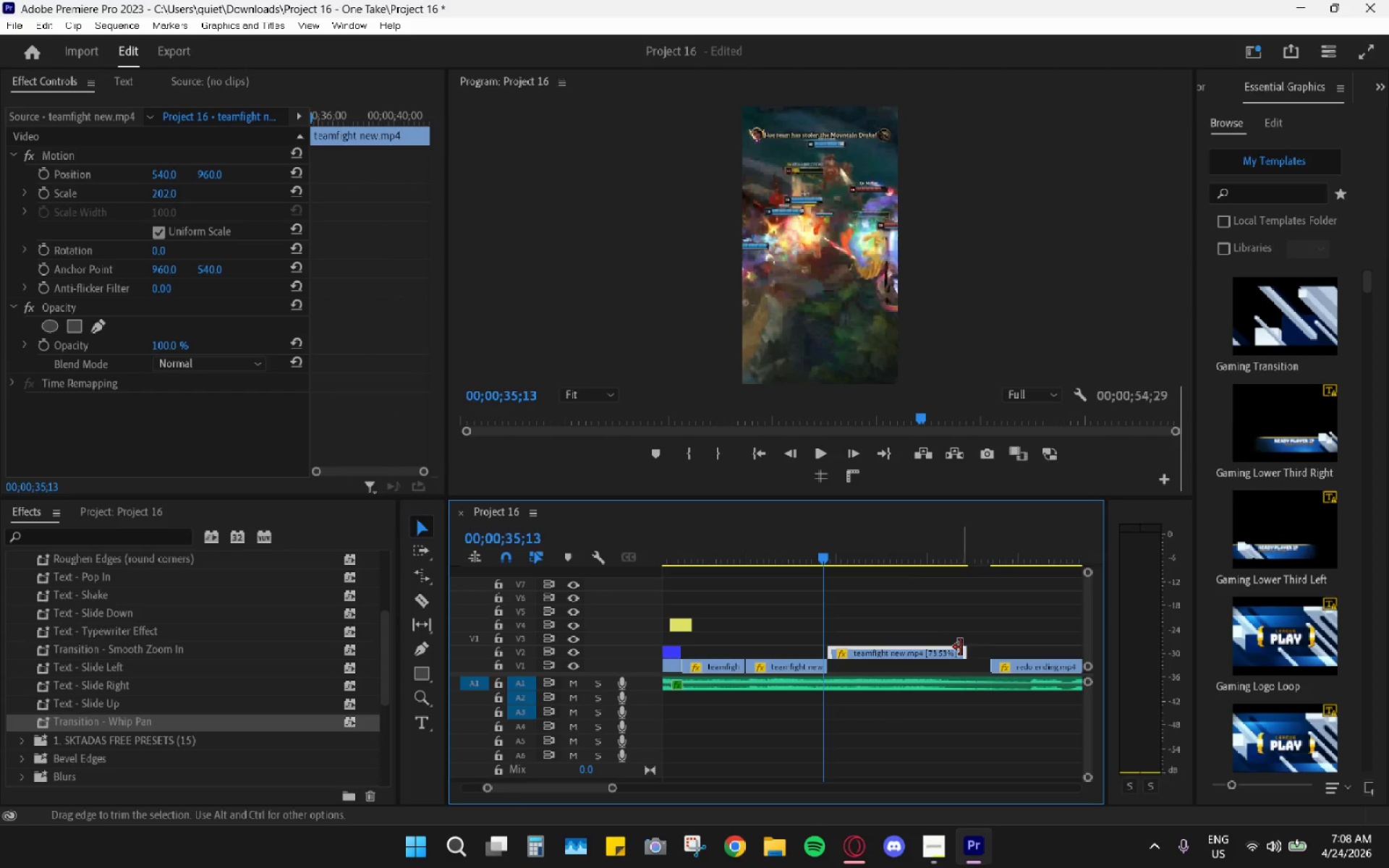 
left_click_drag(start_coordinate=[964, 647], to_coordinate=[984, 651])
 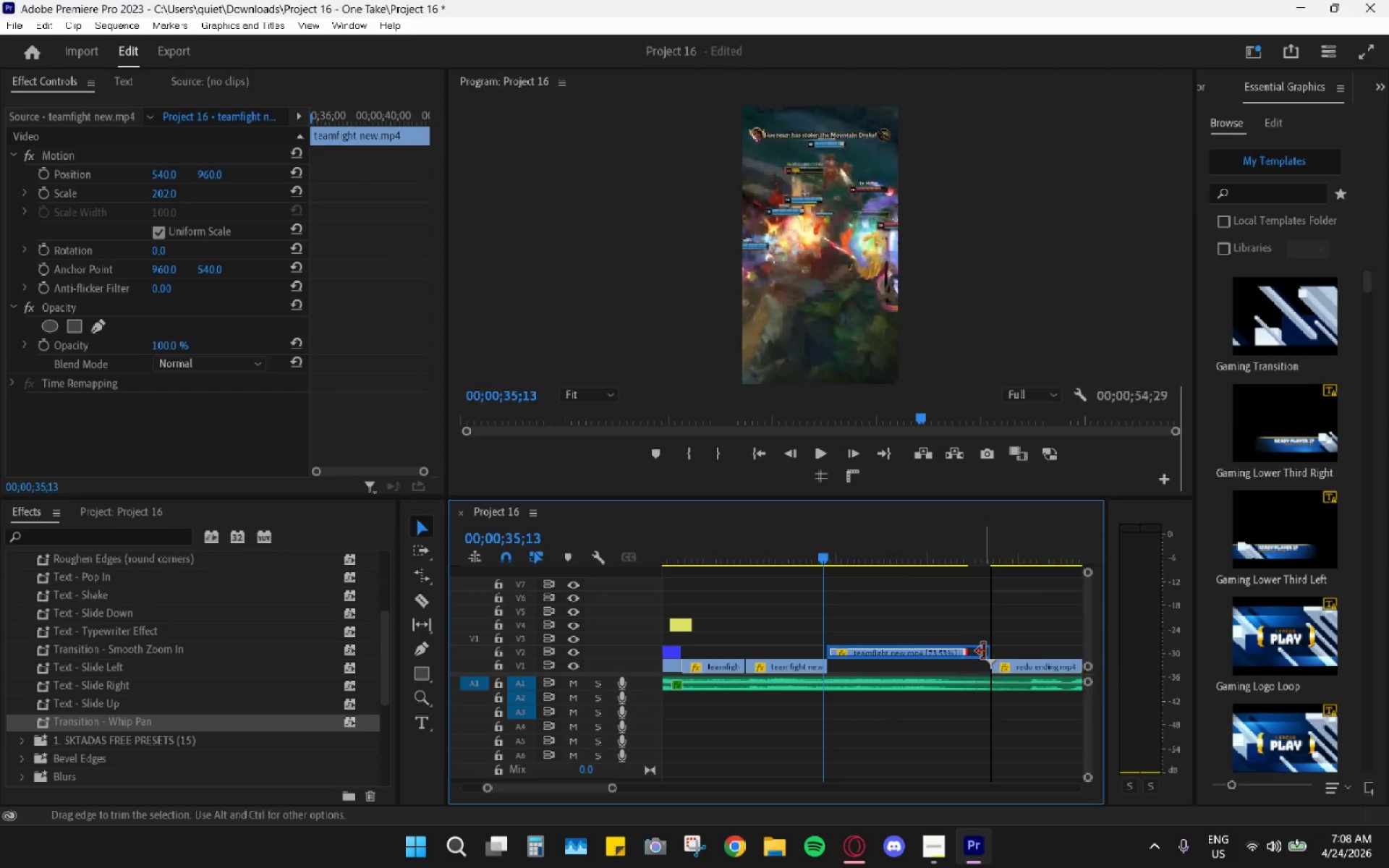 
key(Space)
 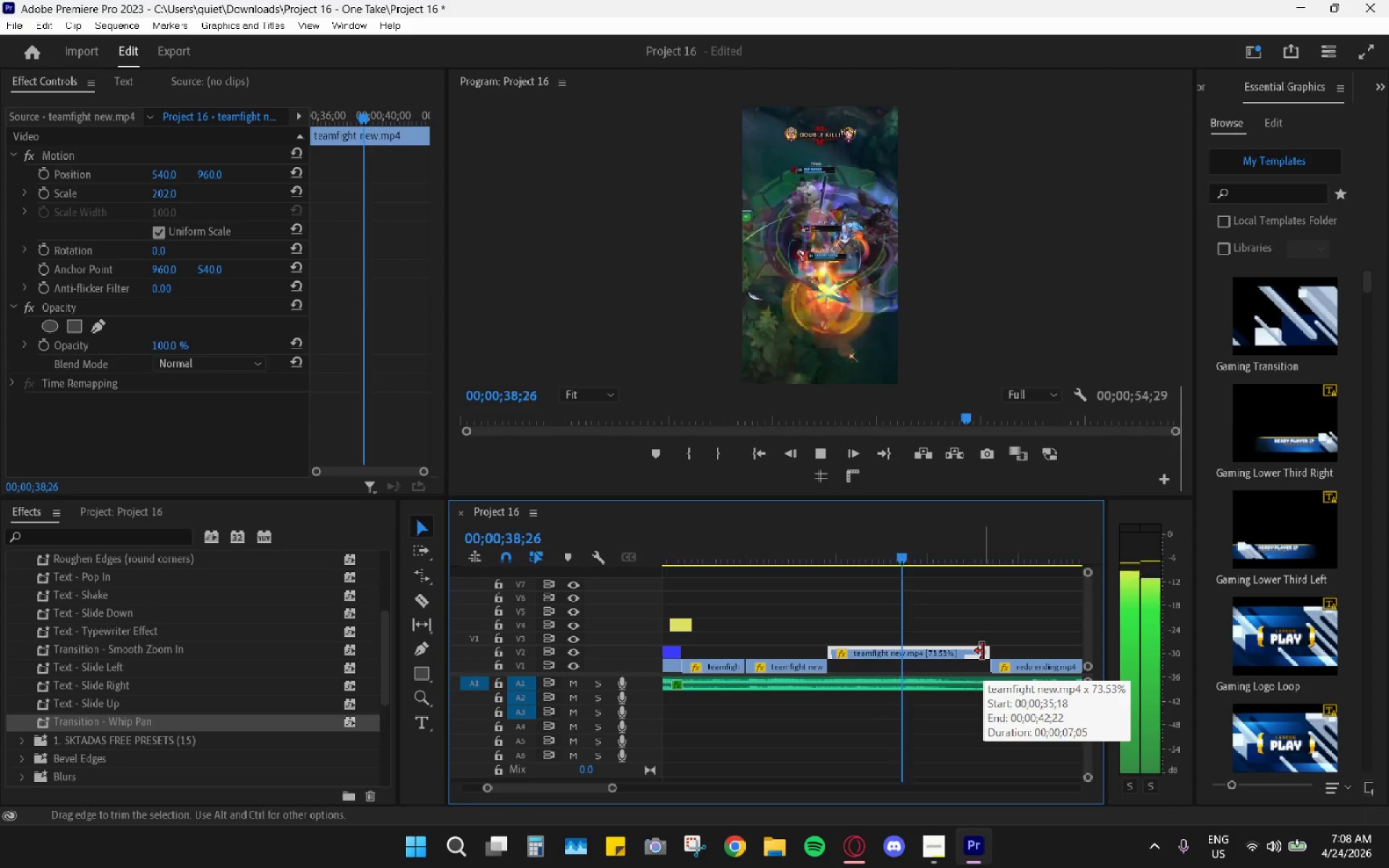 
wait(8.48)
 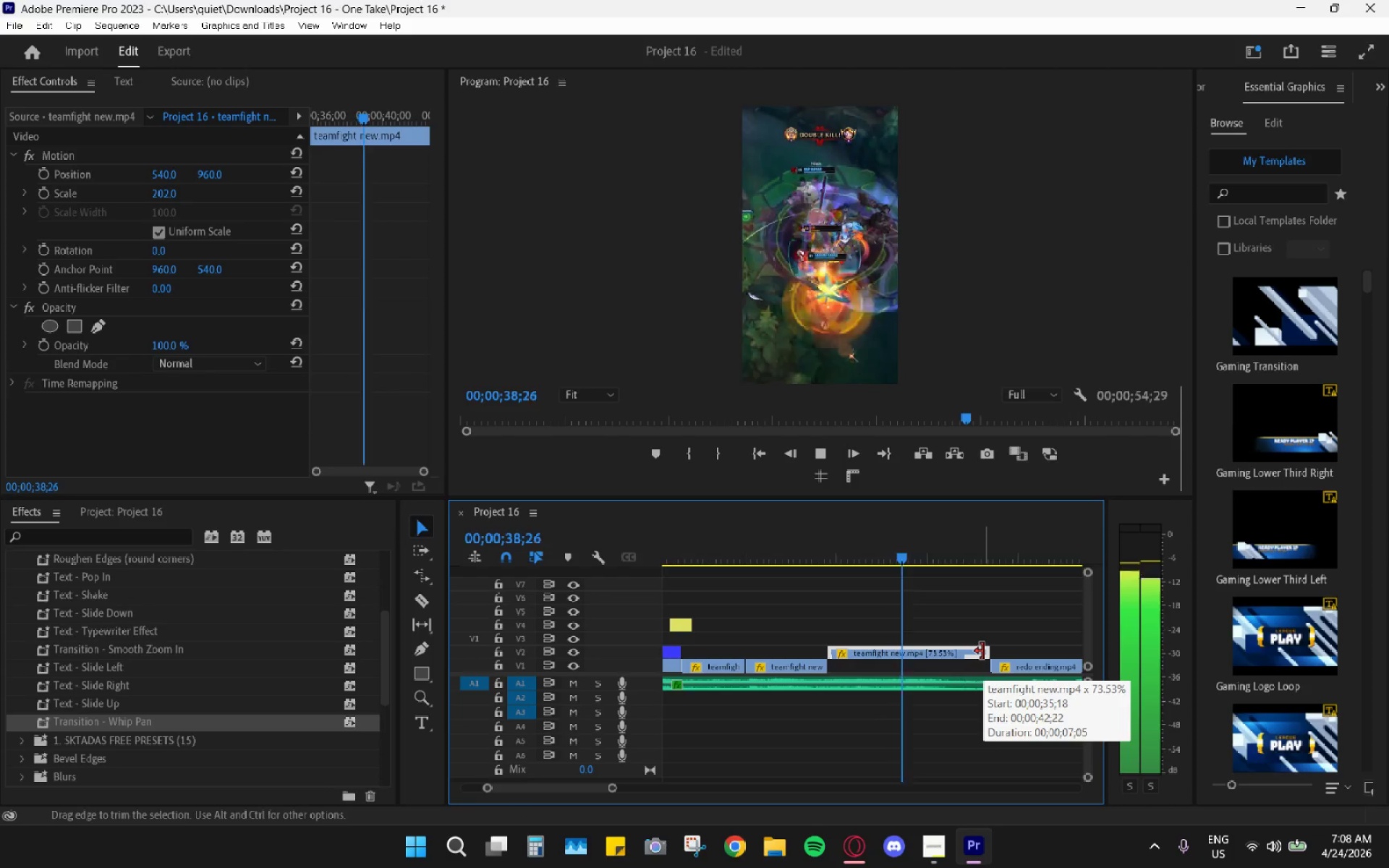 
key(Space)
 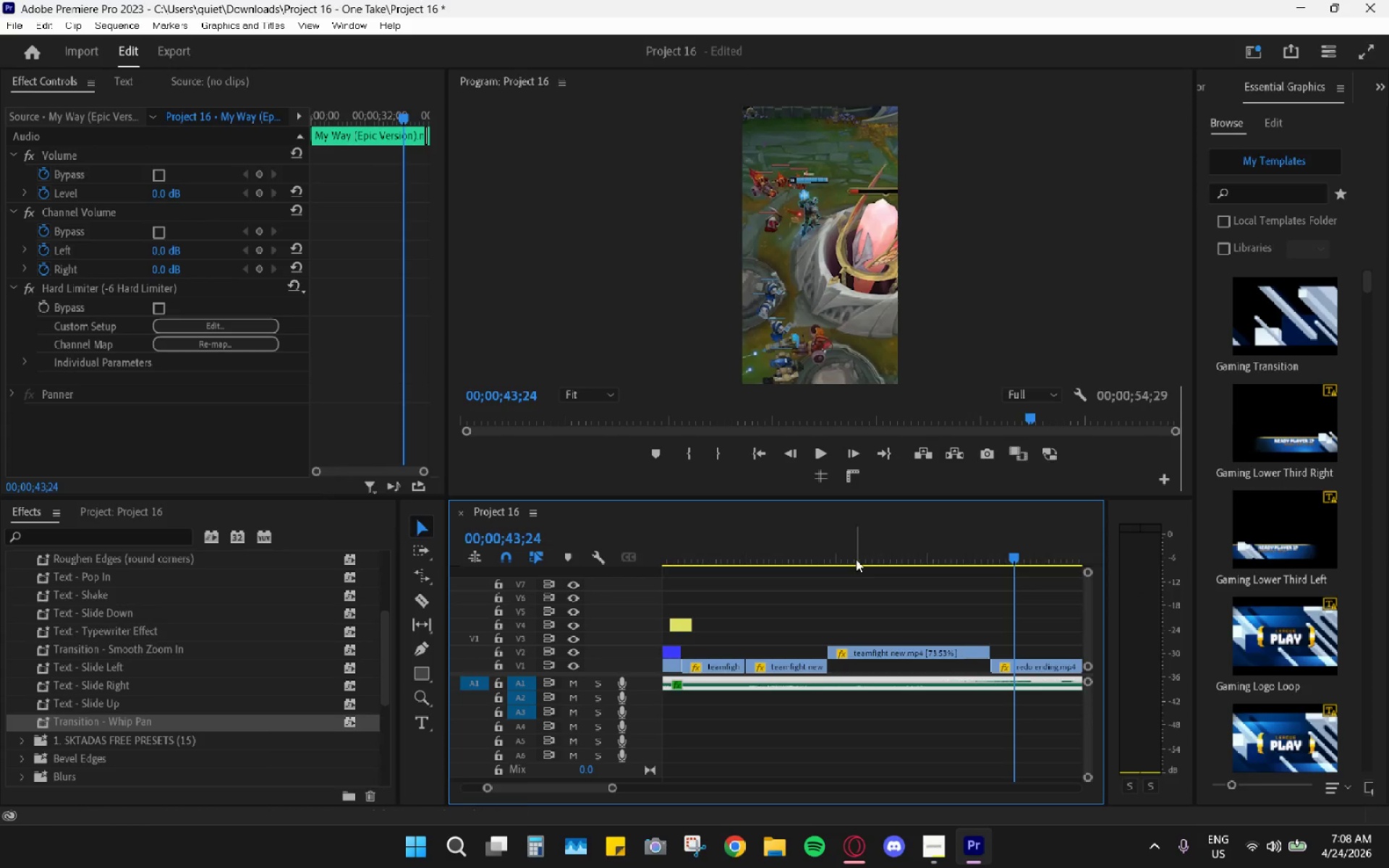 
left_click_drag(start_coordinate=[855, 558], to_coordinate=[835, 556])
 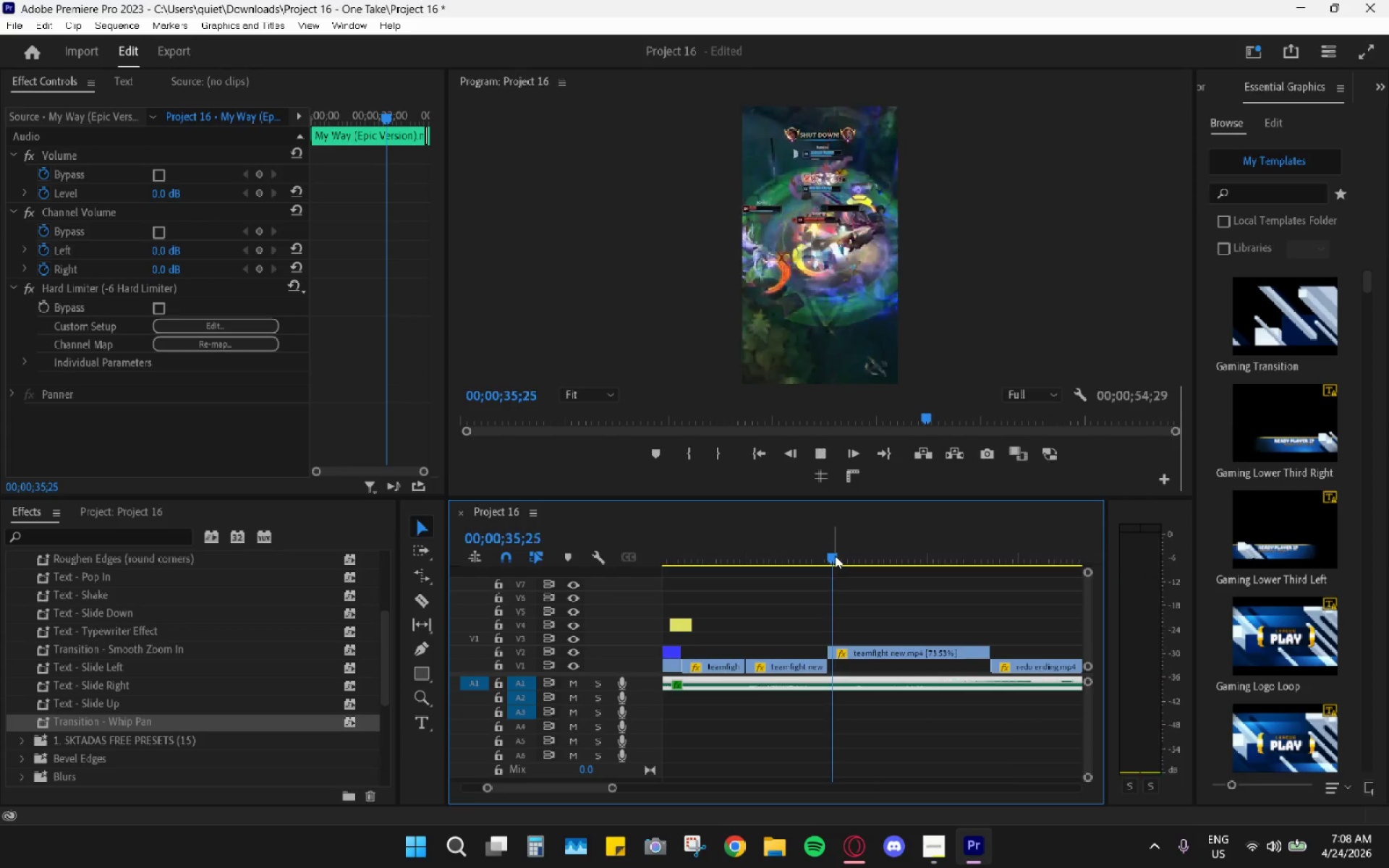 
key(Space)
 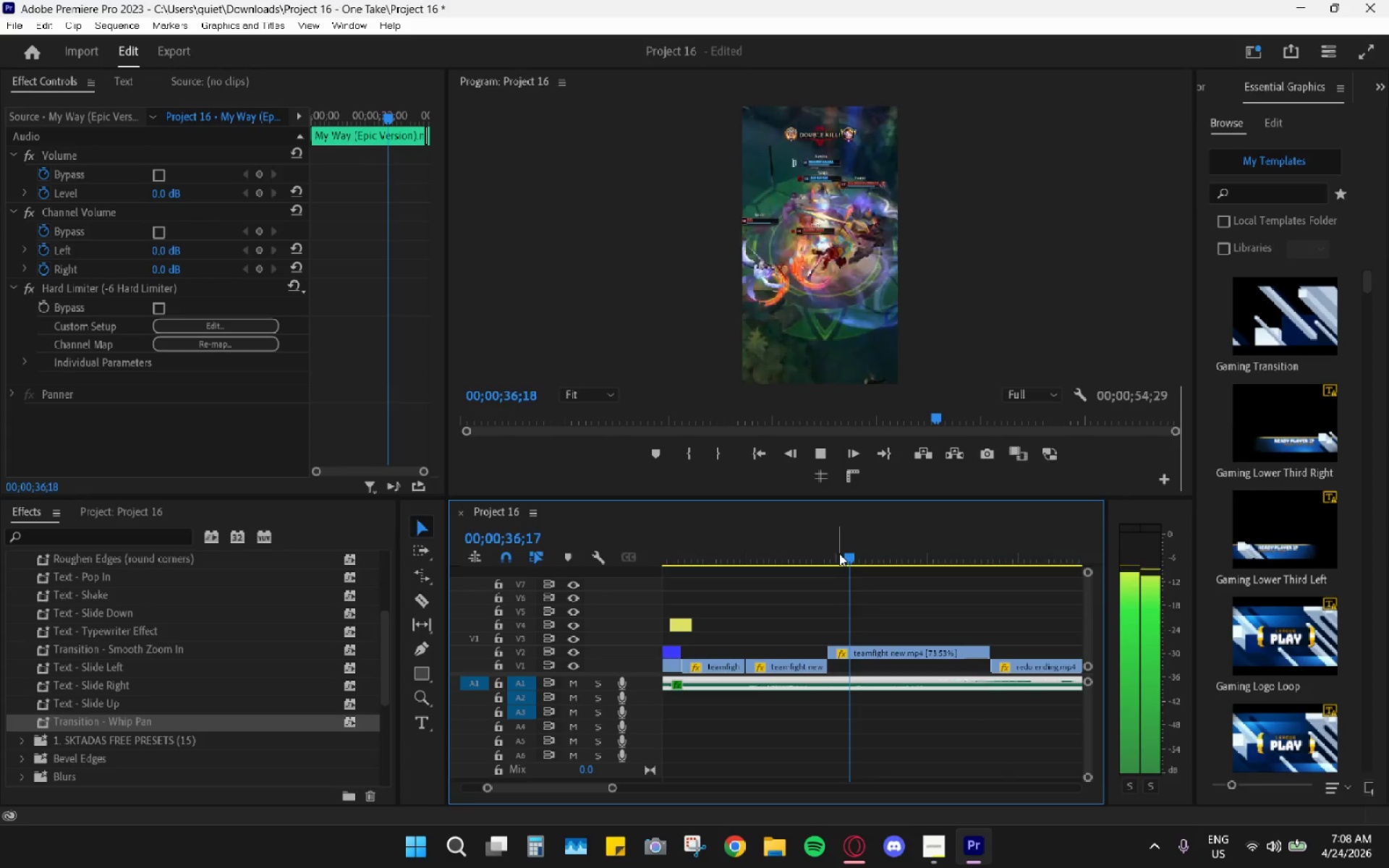 
key(Space)
 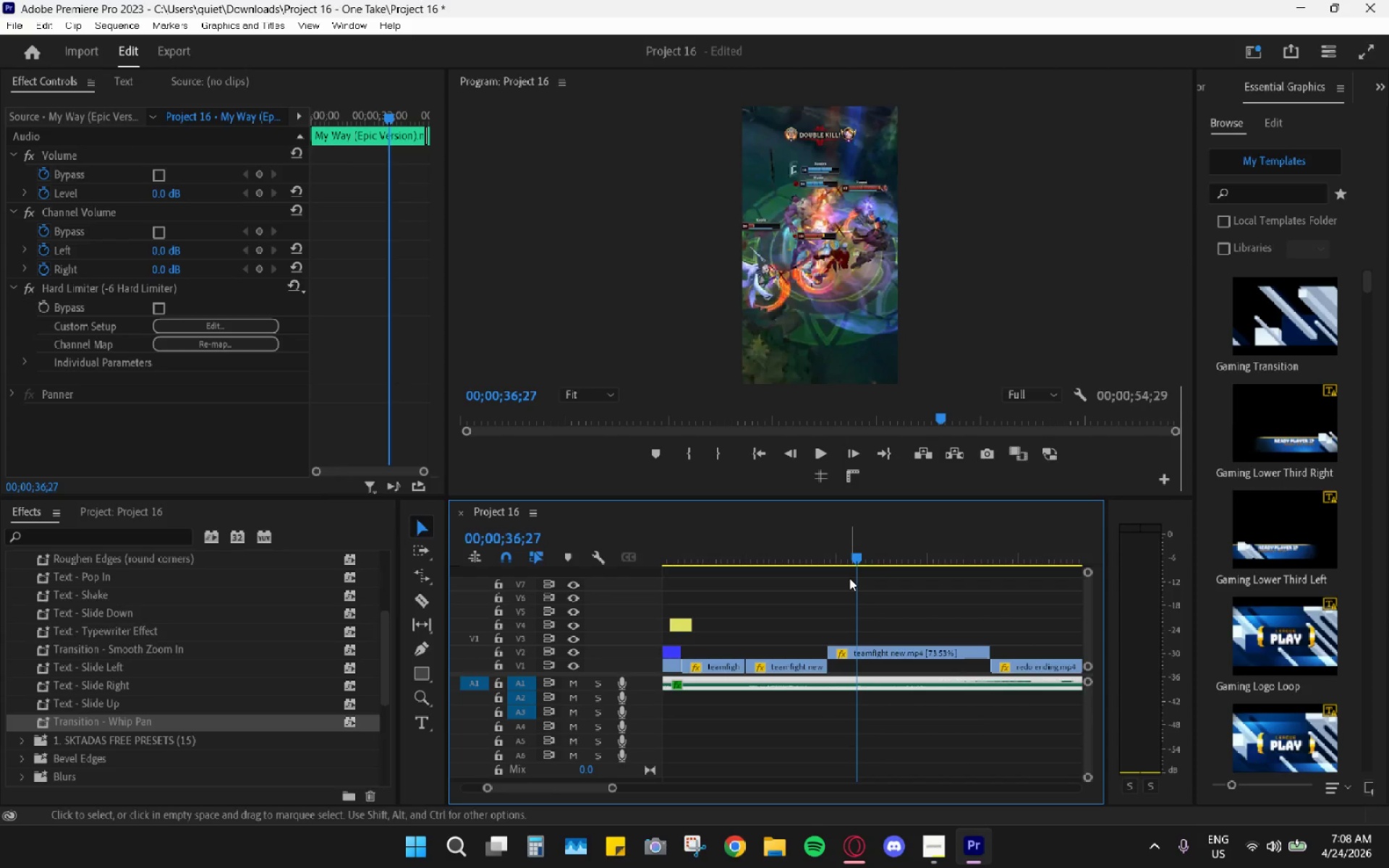 
wait(6.97)
 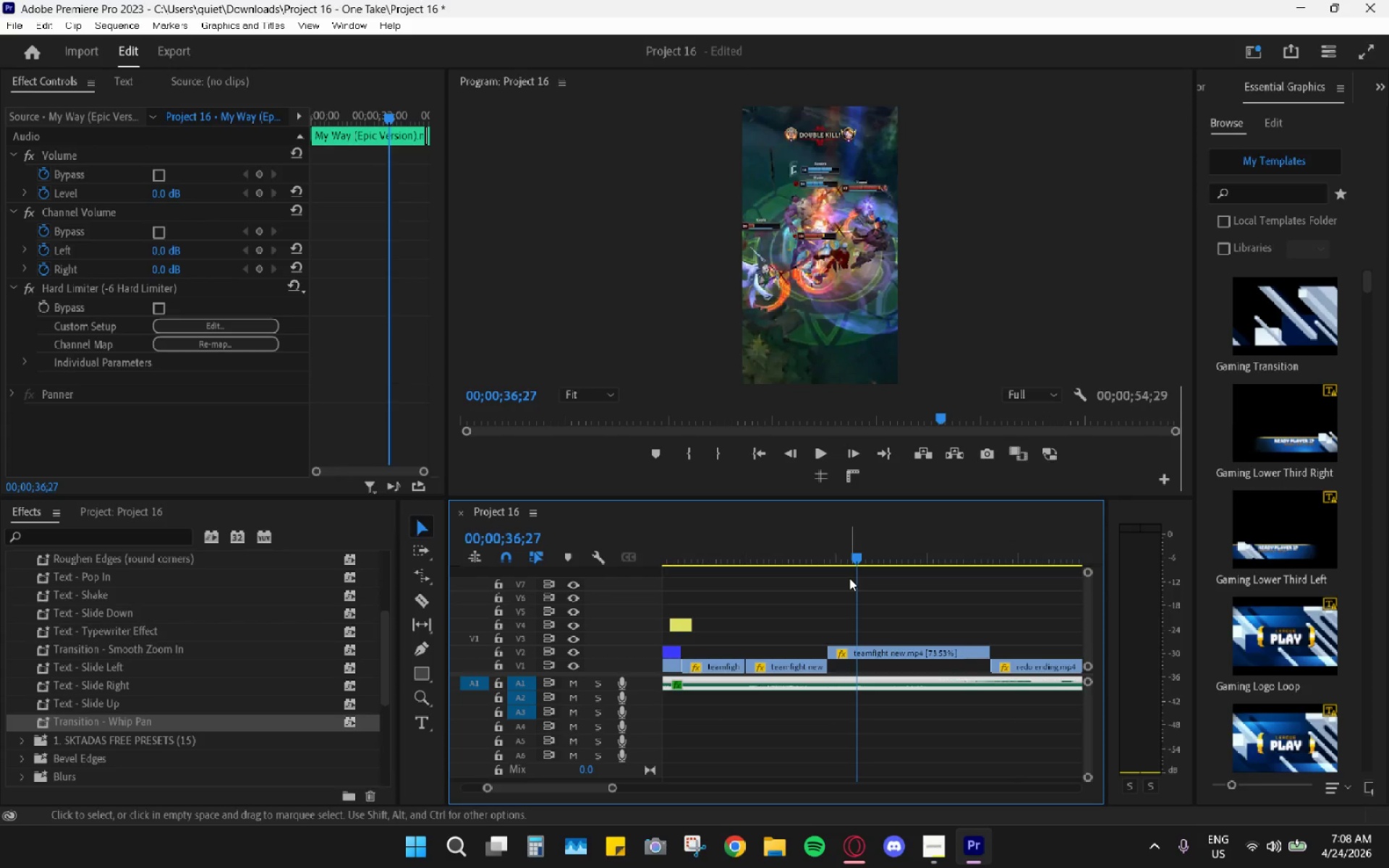 
left_click_drag(start_coordinate=[843, 545], to_coordinate=[830, 551])
 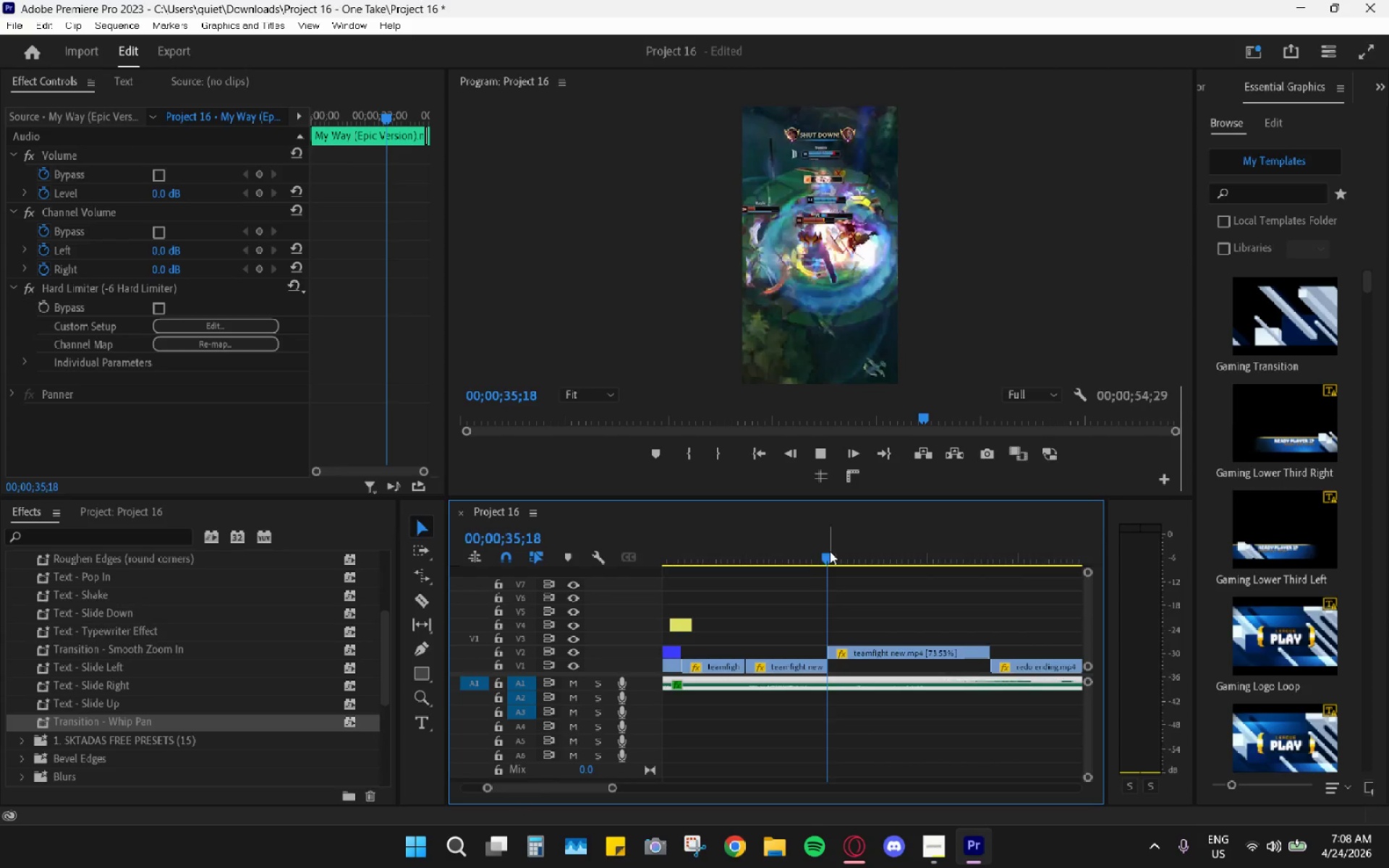 
key(Space)
 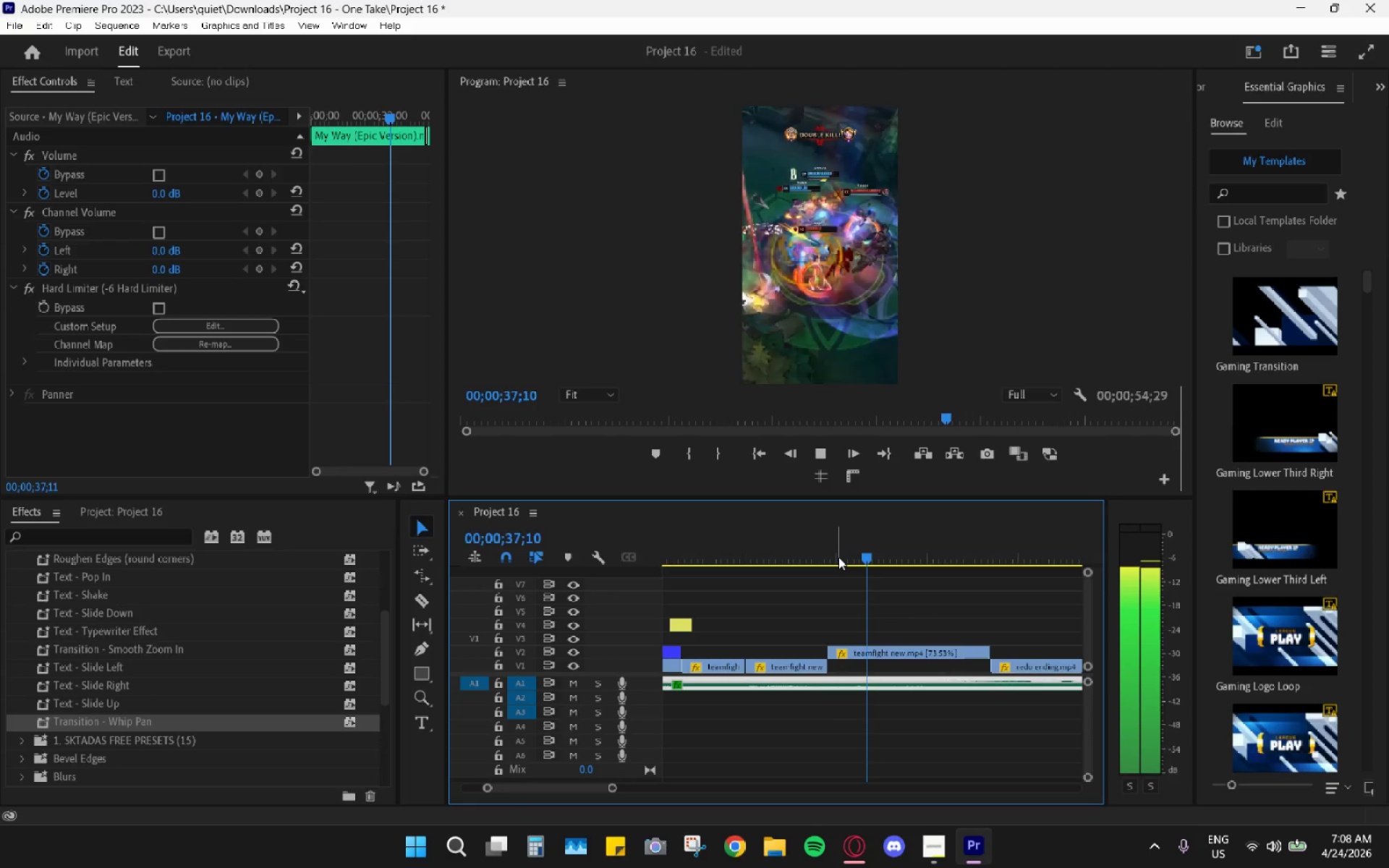 
key(Space)
 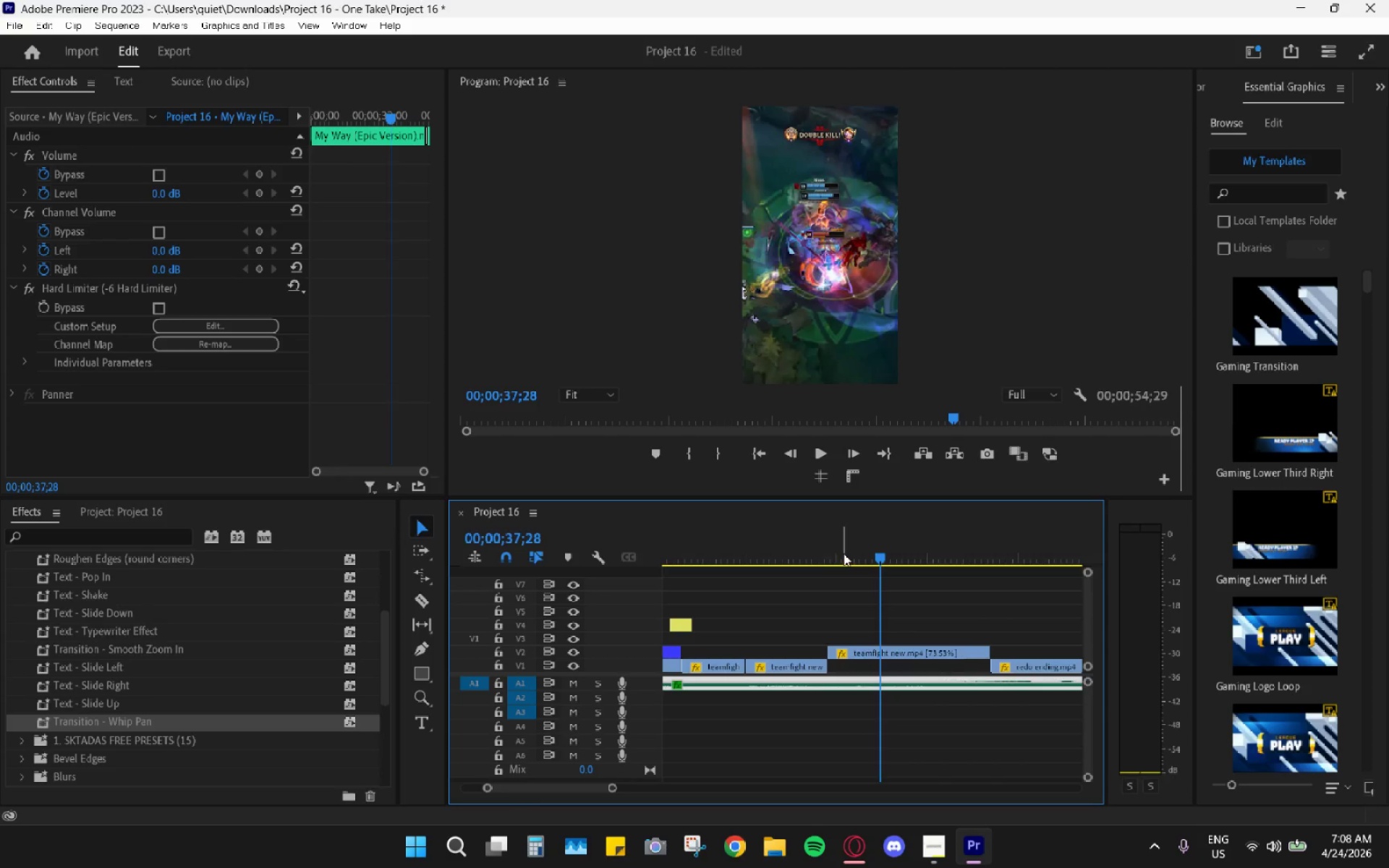 
left_click_drag(start_coordinate=[844, 553], to_coordinate=[834, 548])
 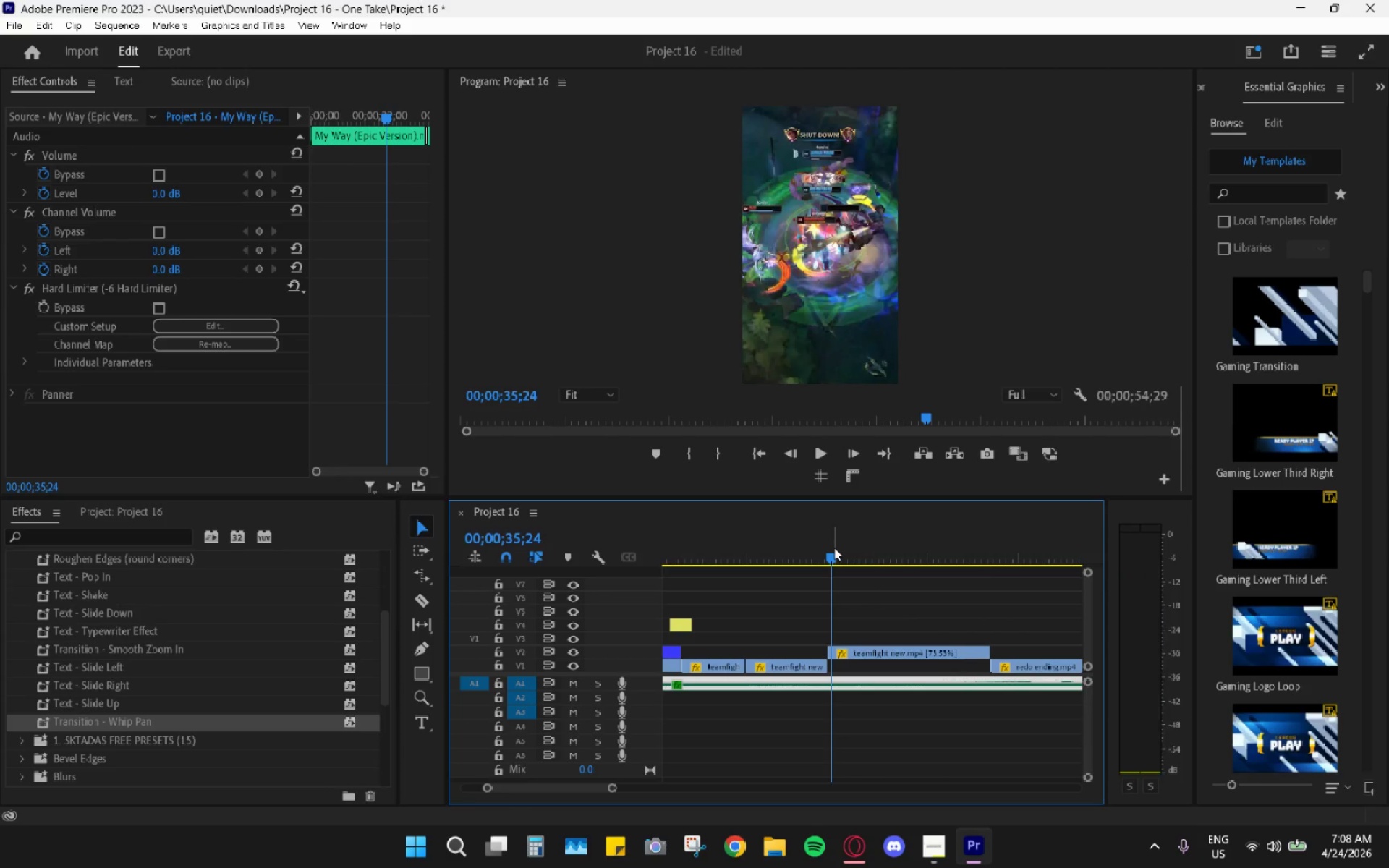 
key(Space)
 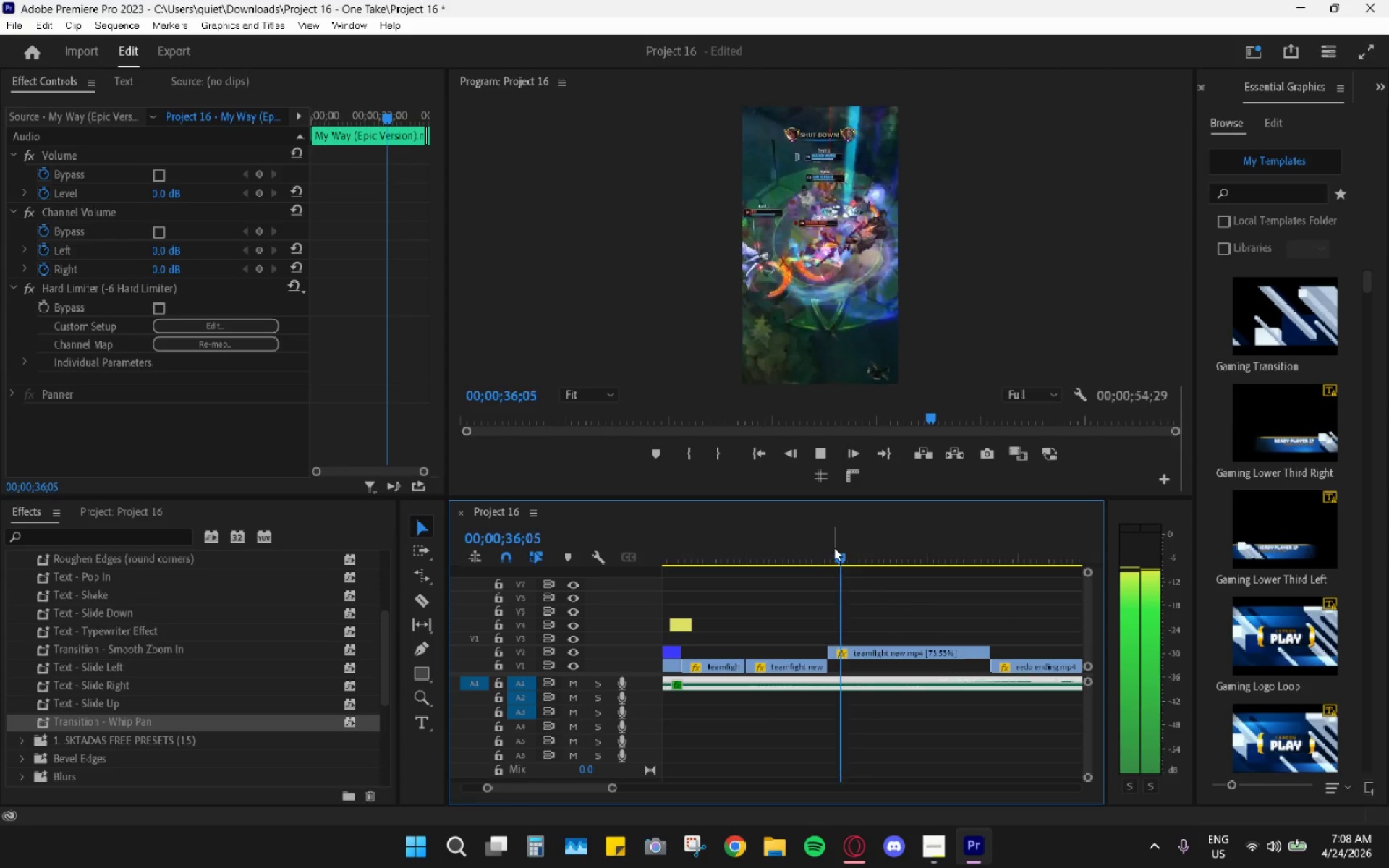 
left_click_drag(start_coordinate=[834, 548], to_coordinate=[825, 547])
 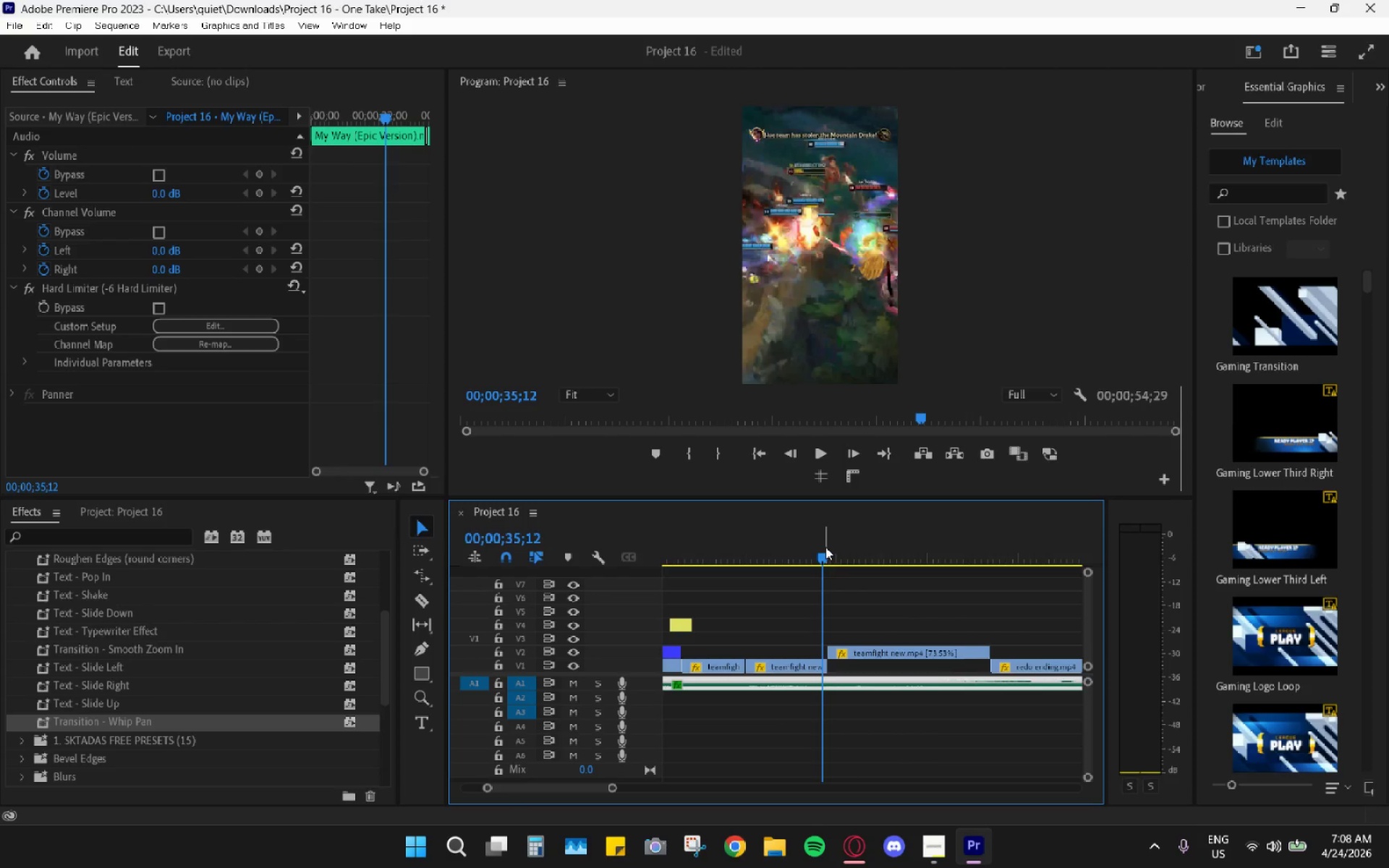 
key(Space)
 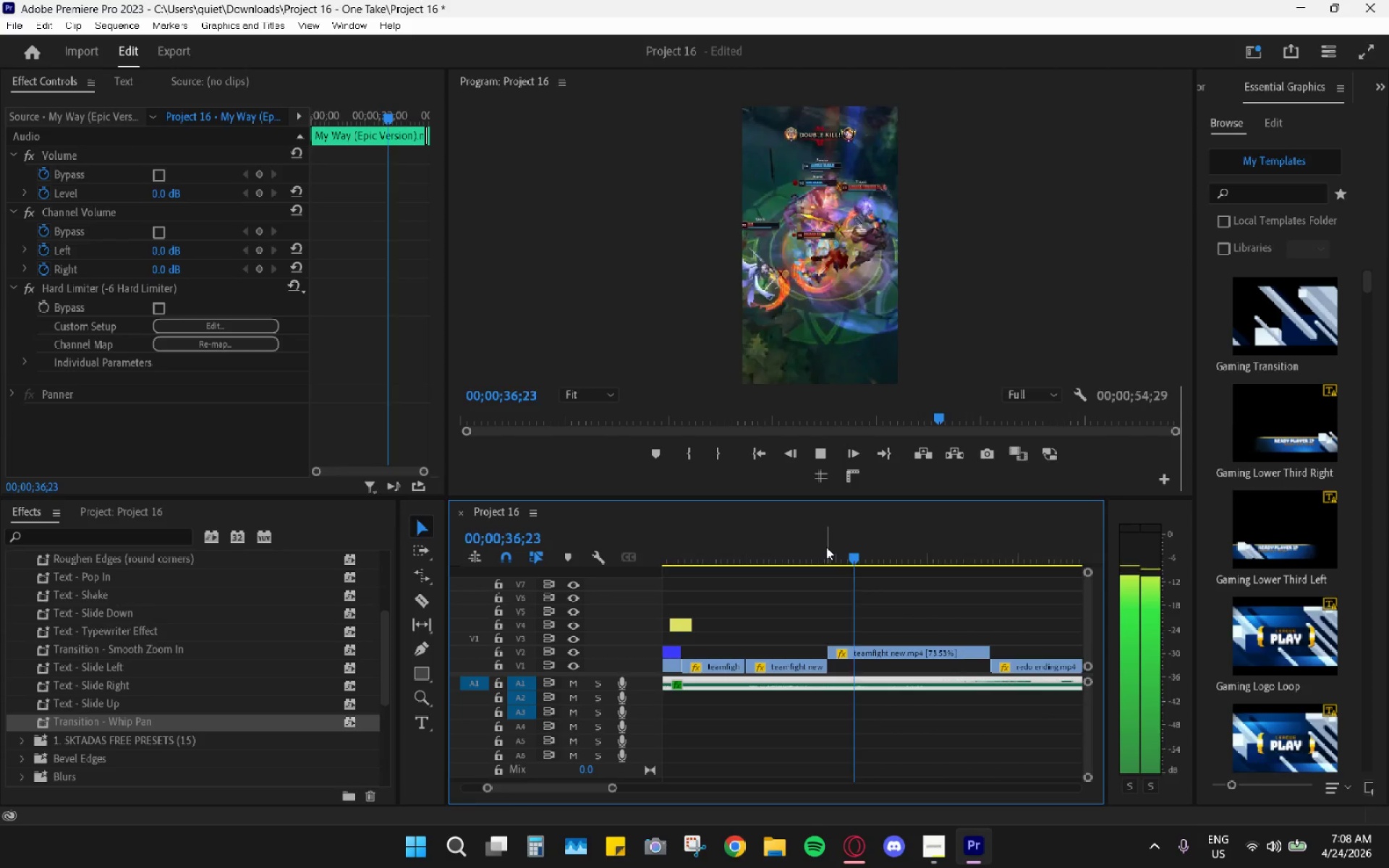 
key(Space)
 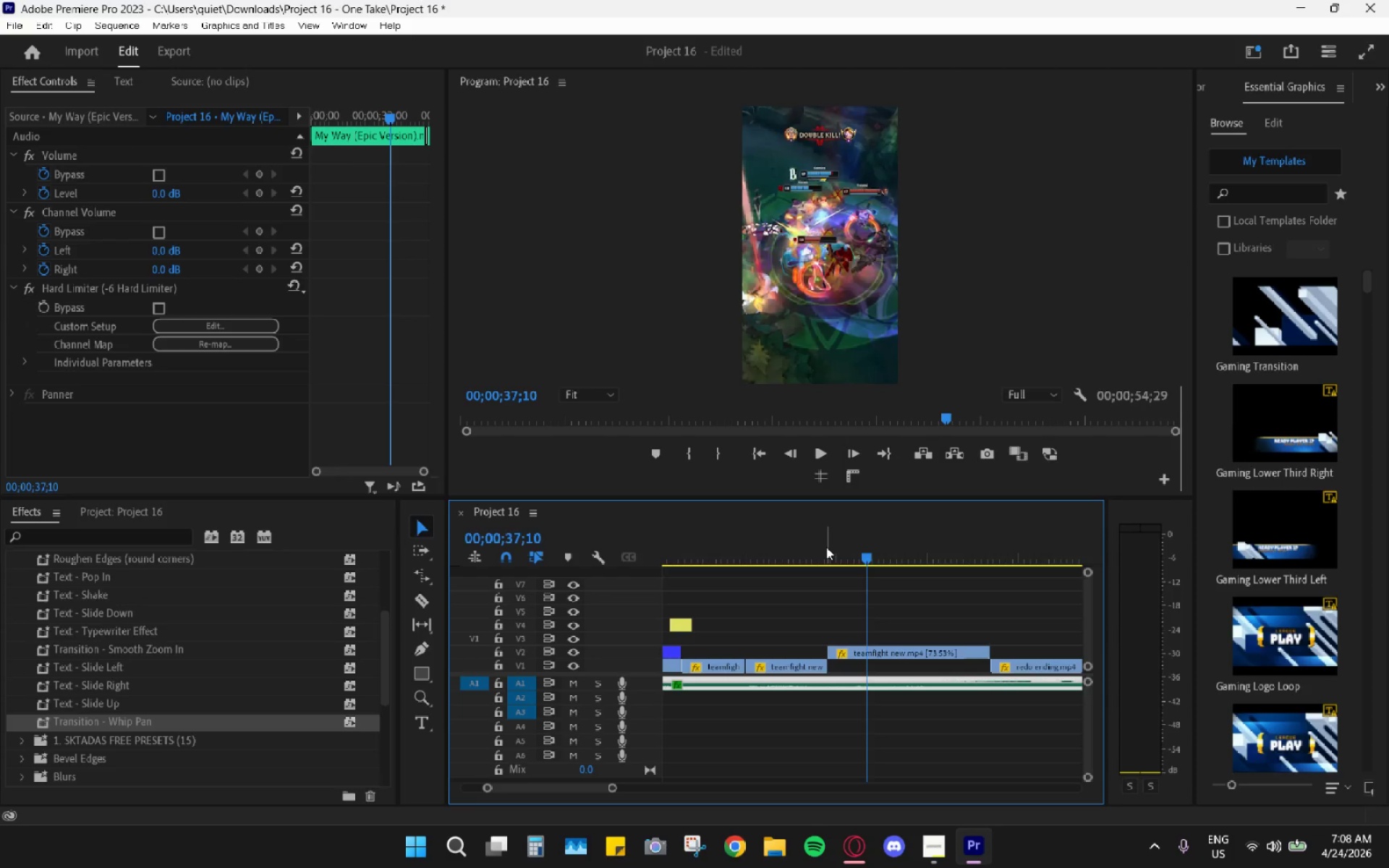 
left_click_drag(start_coordinate=[826, 547], to_coordinate=[831, 558])
 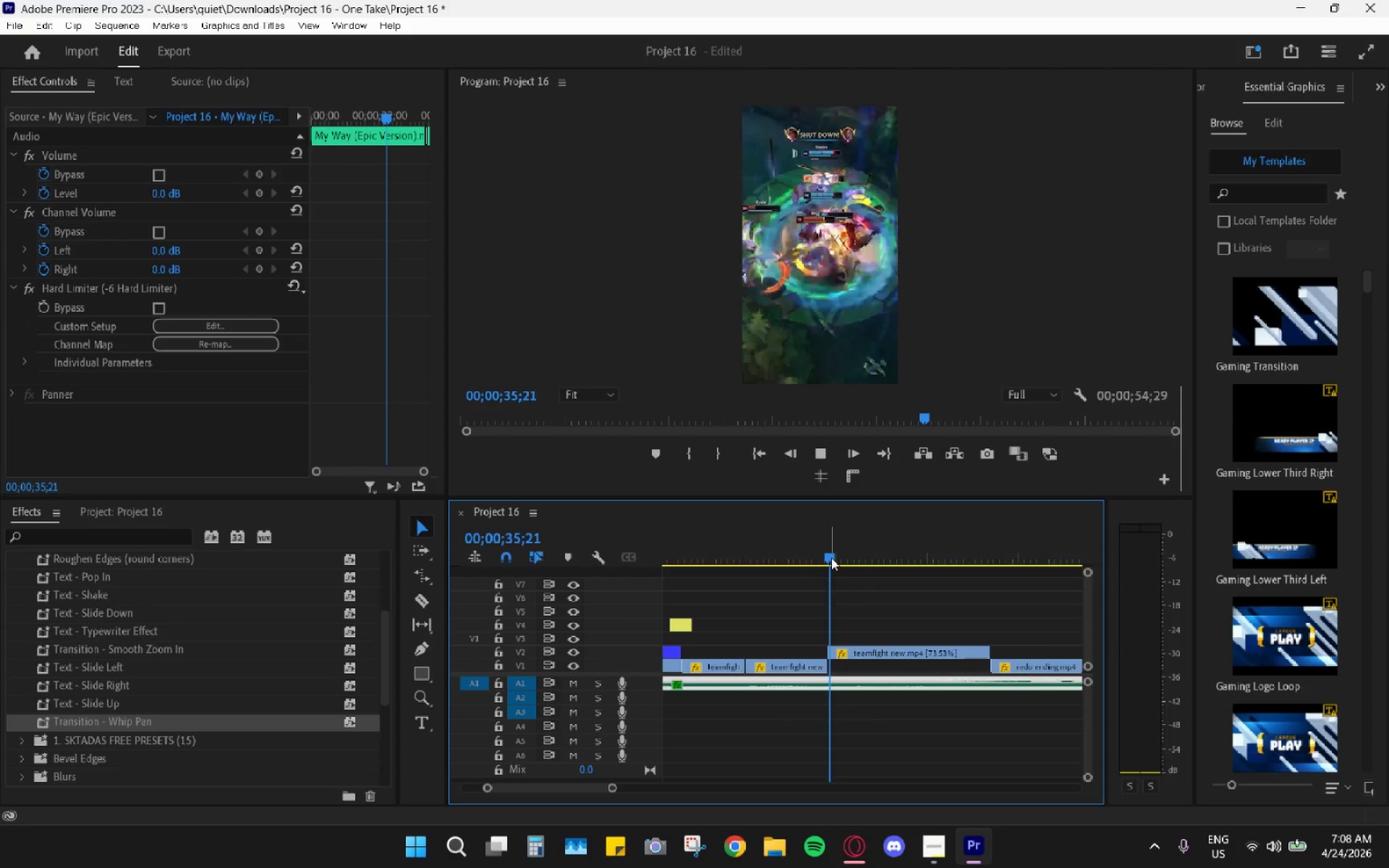 
key(Space)
 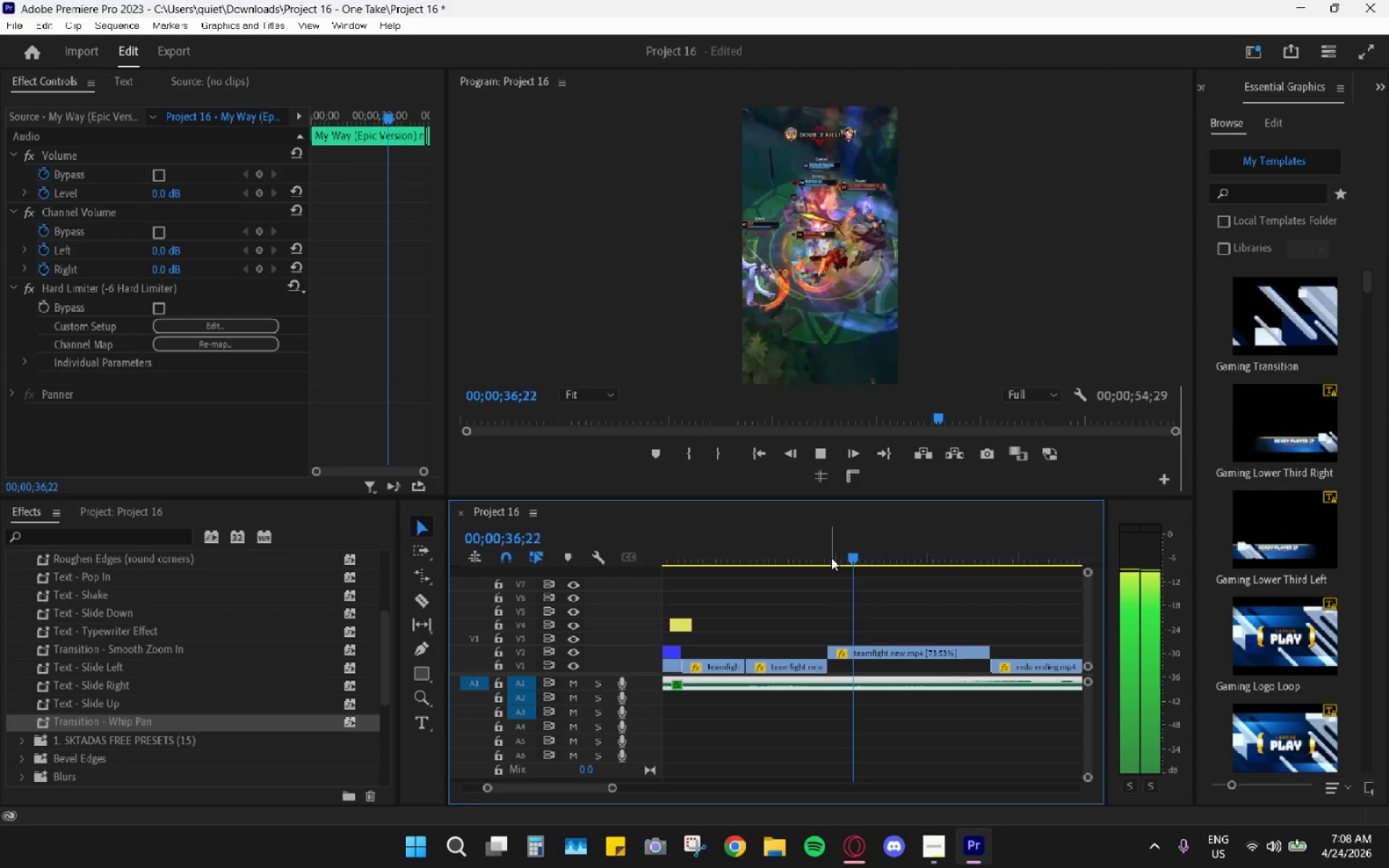 
key(Space)
 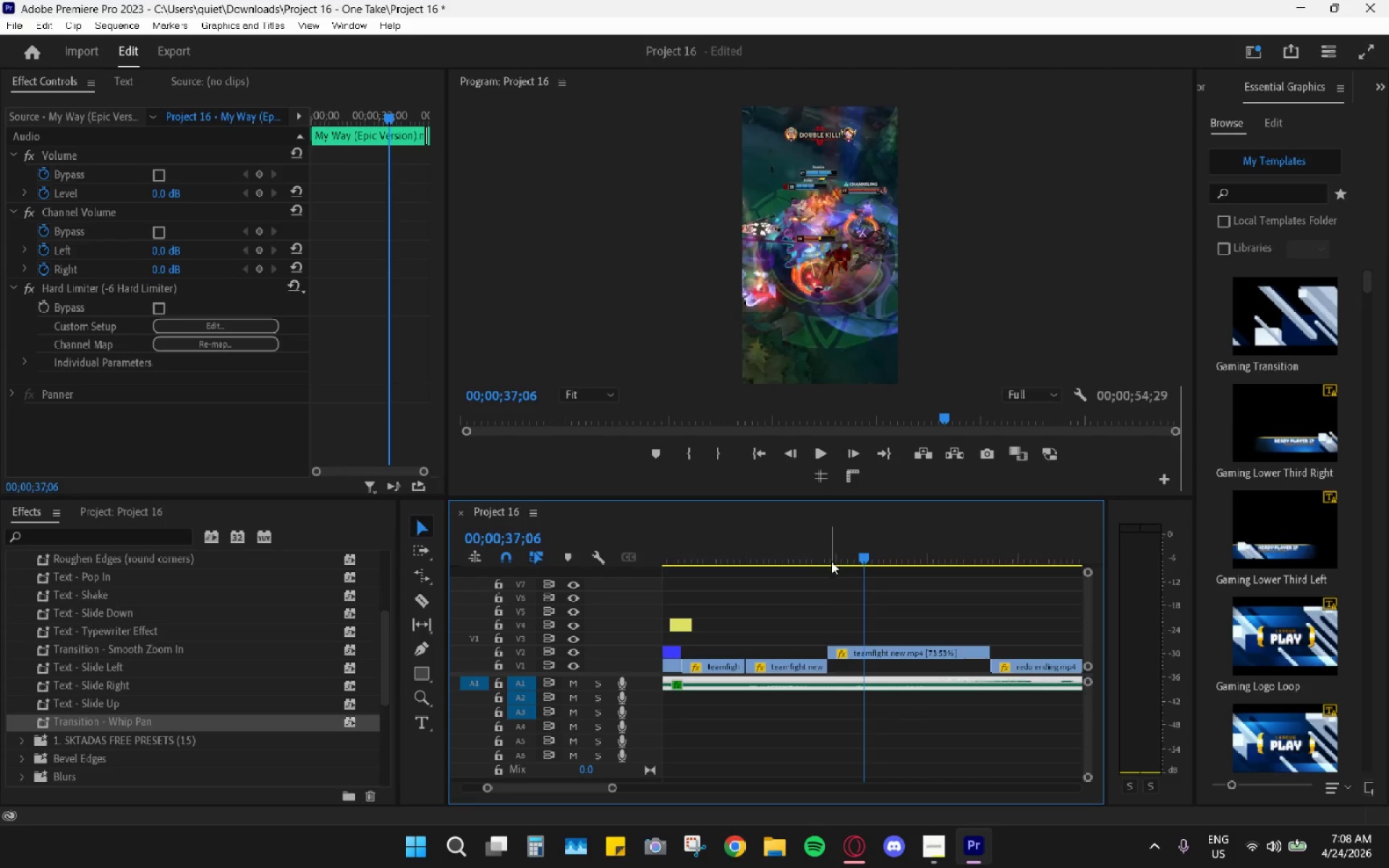 
key(Space)
 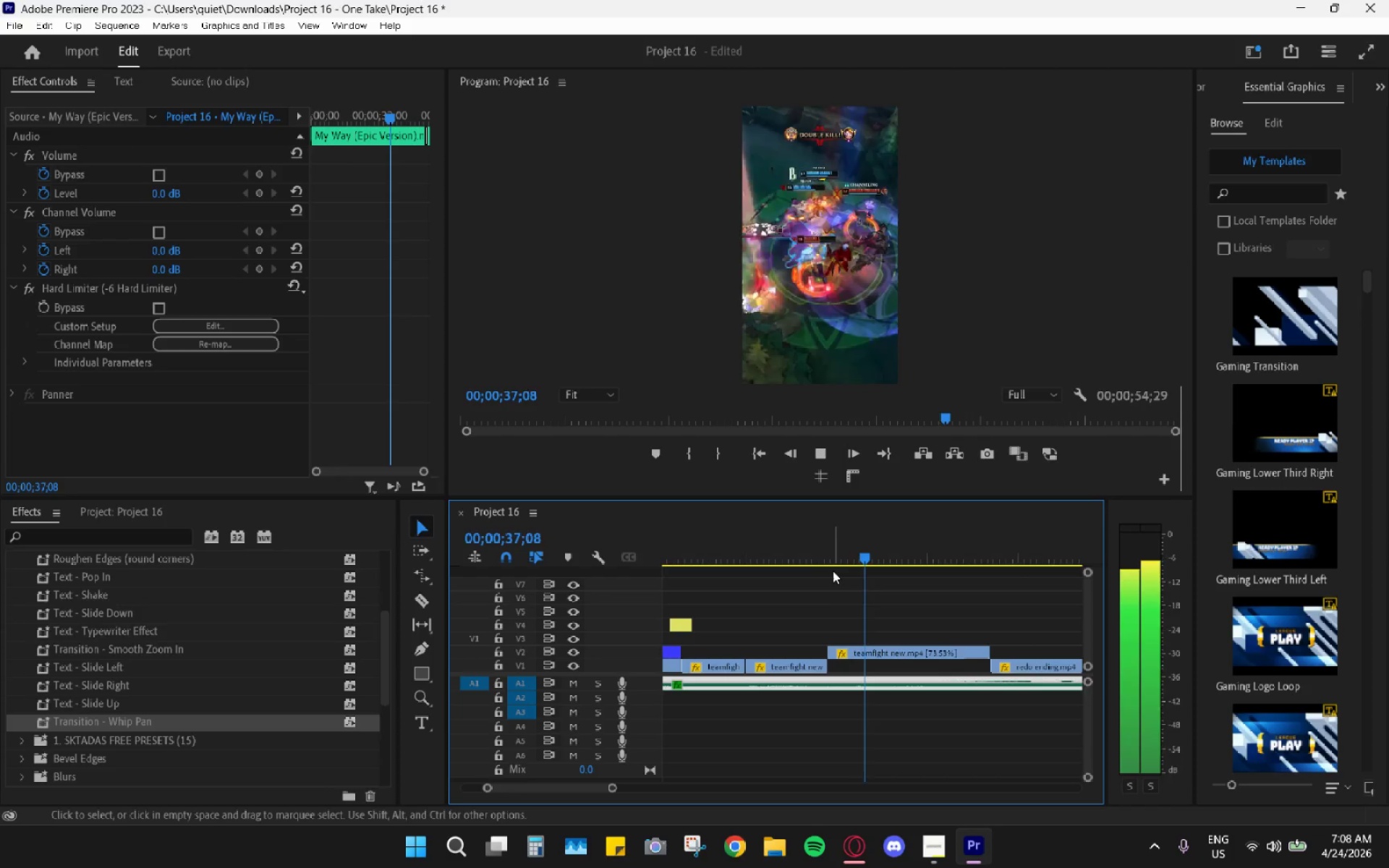 
key(Space)
 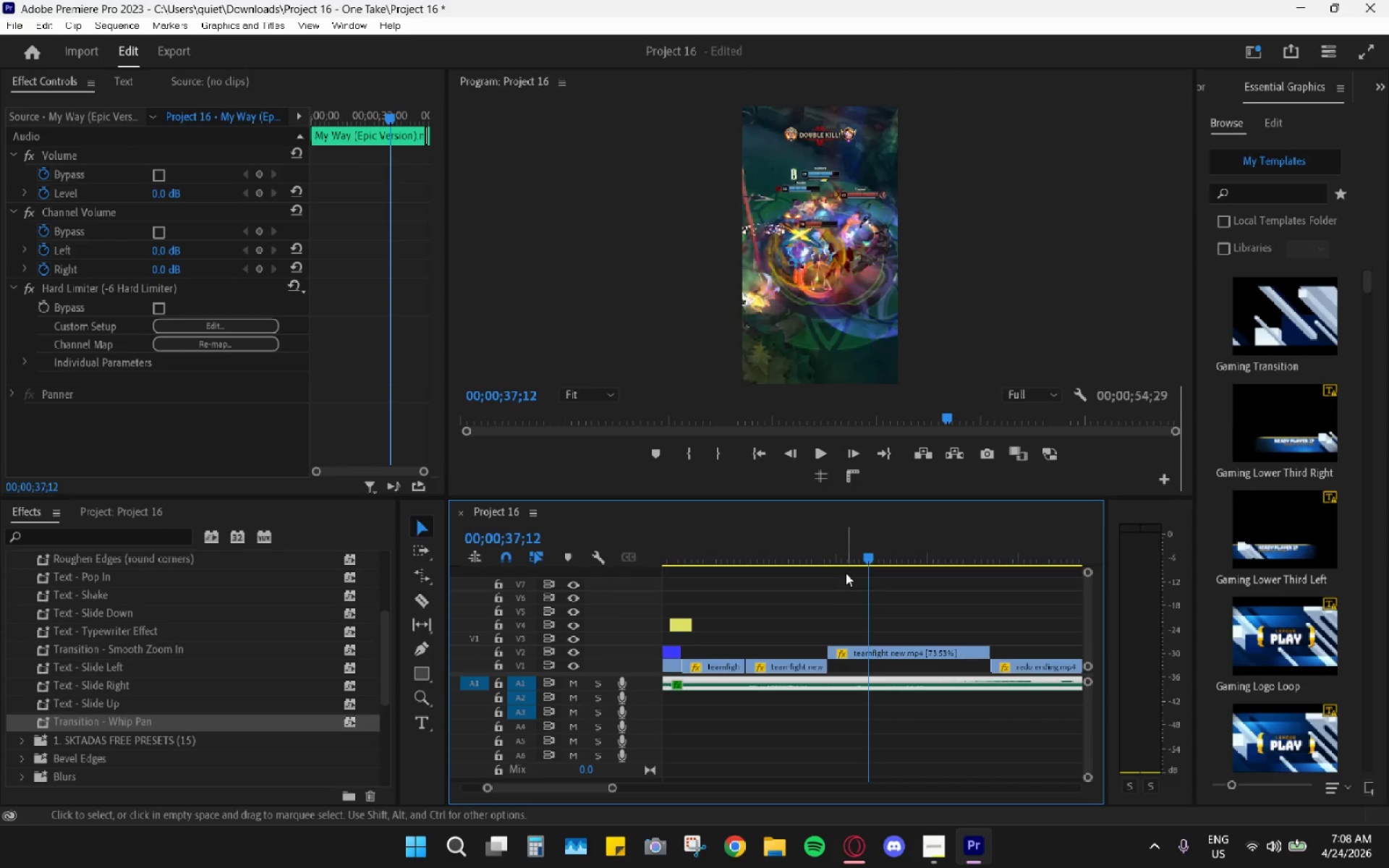 
left_click_drag(start_coordinate=[838, 558], to_coordinate=[832, 556])
 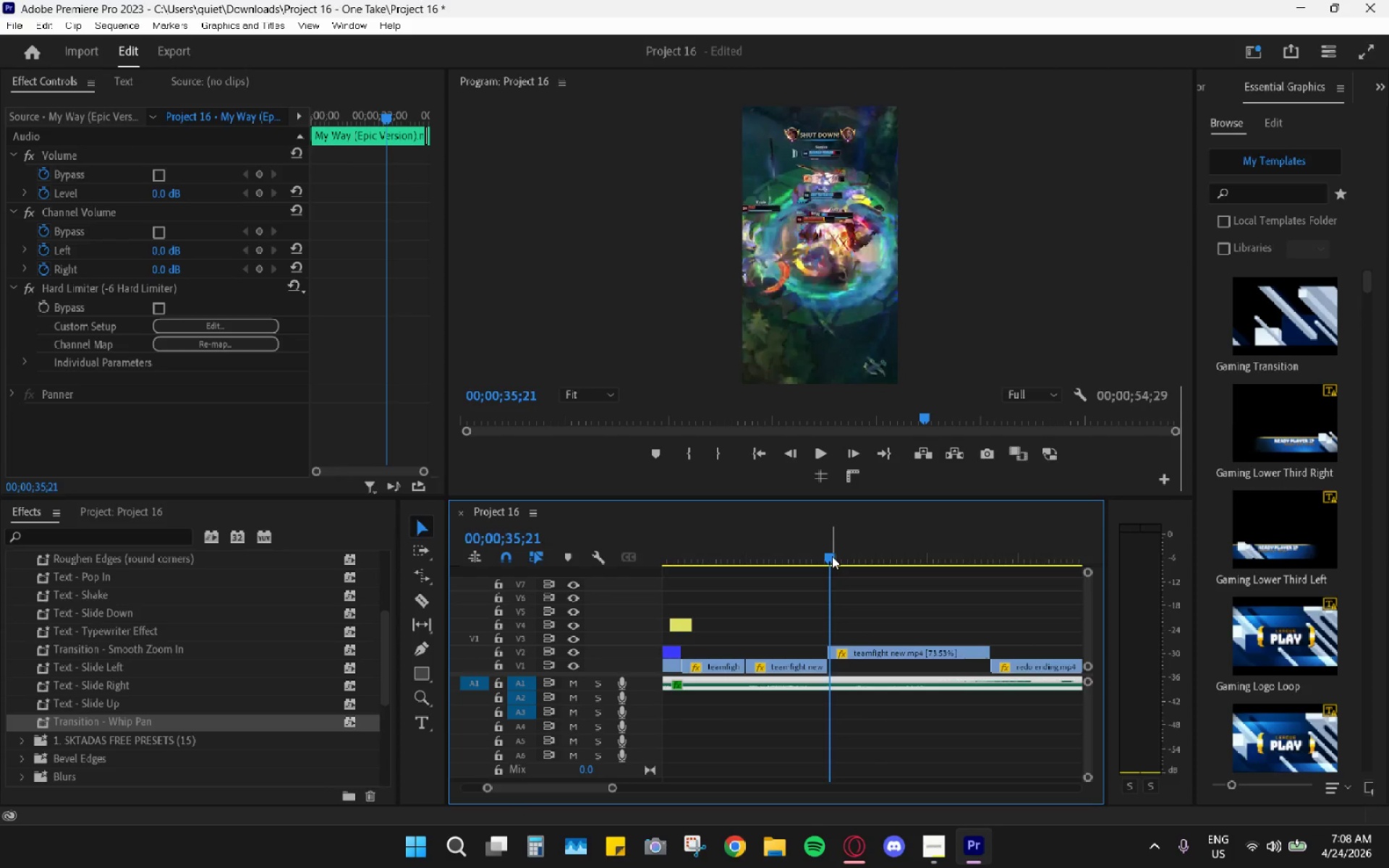 
key(Space)
 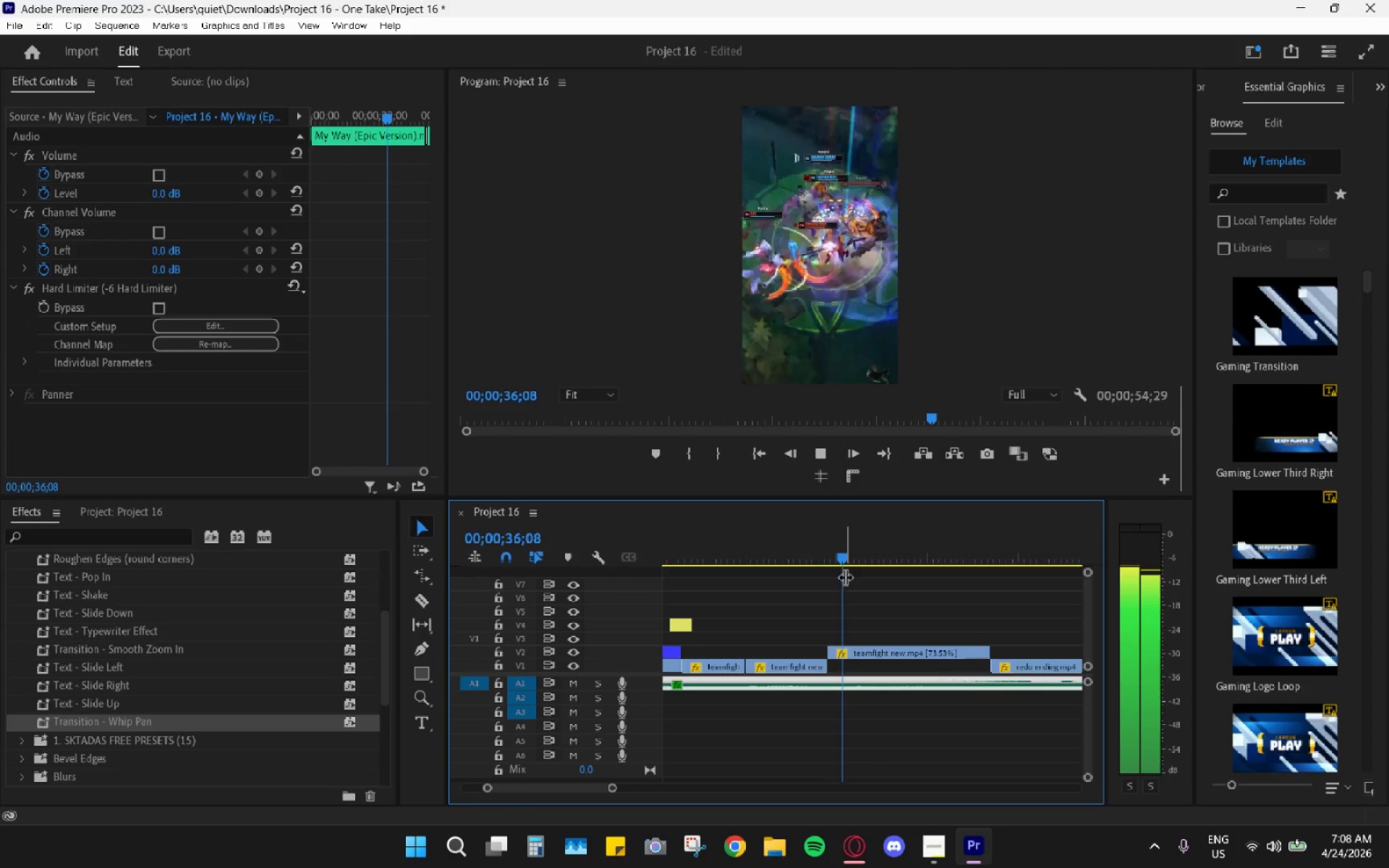 
key(Space)
 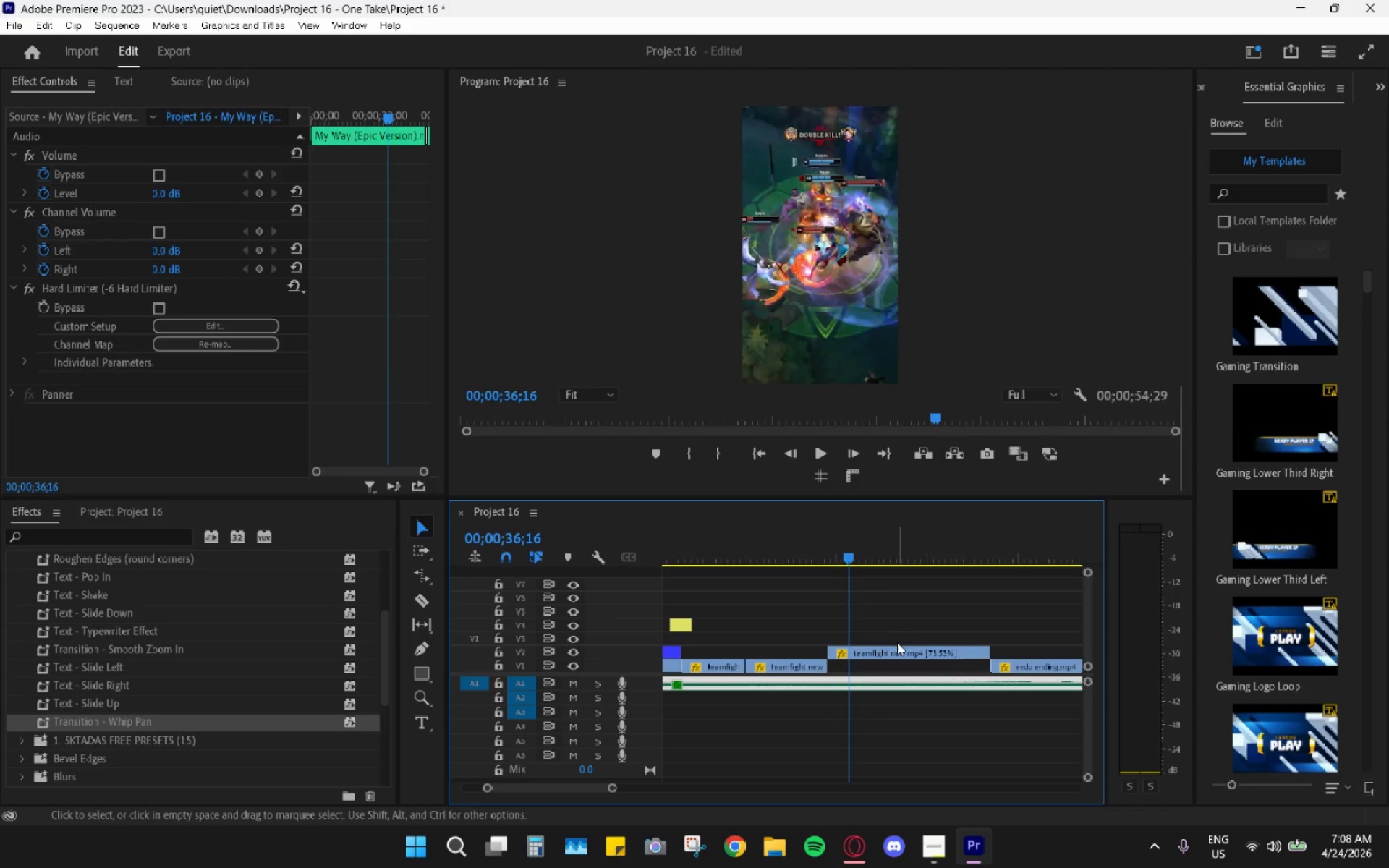 
right_click([896, 652])
 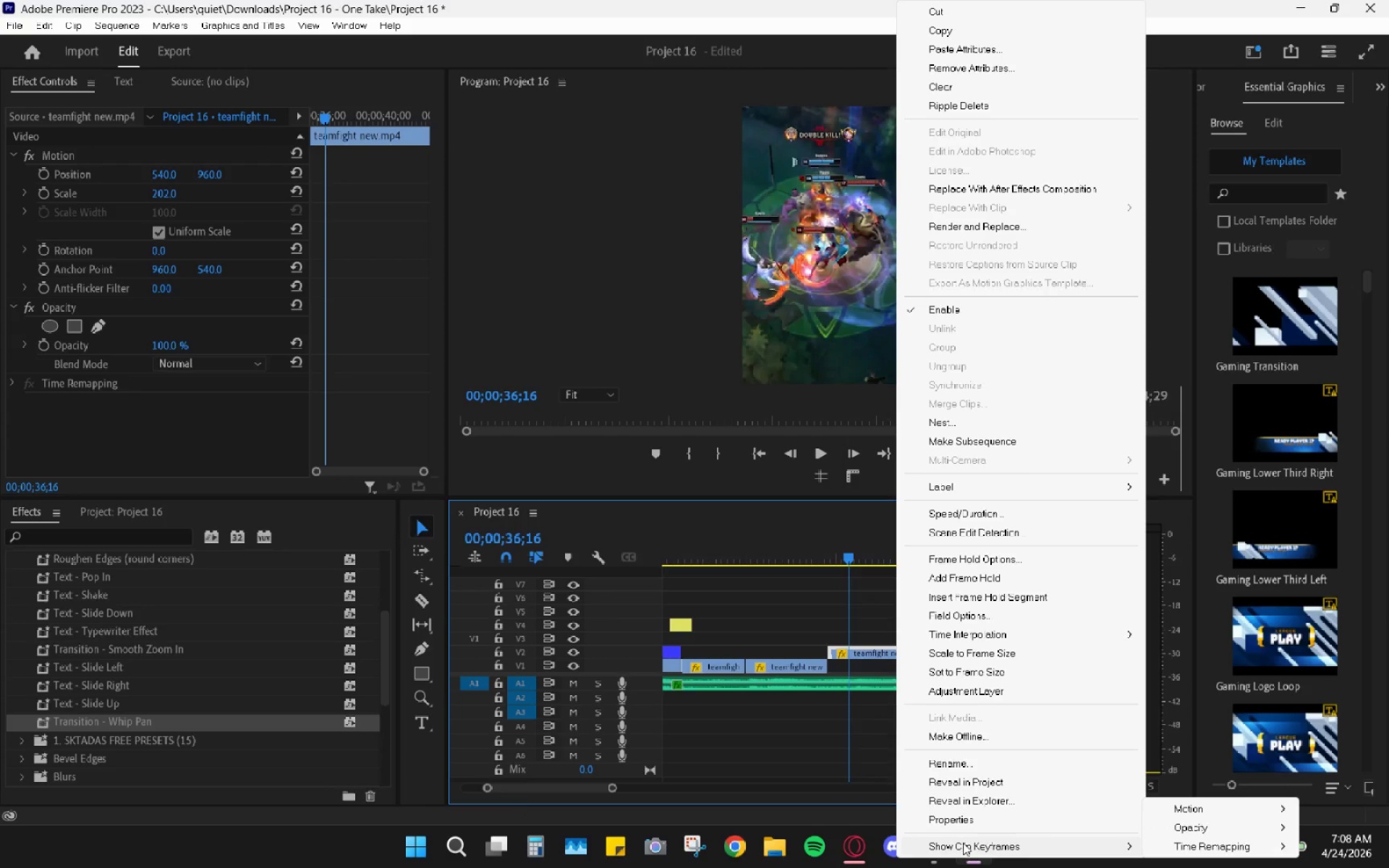 
left_click([1197, 851])
 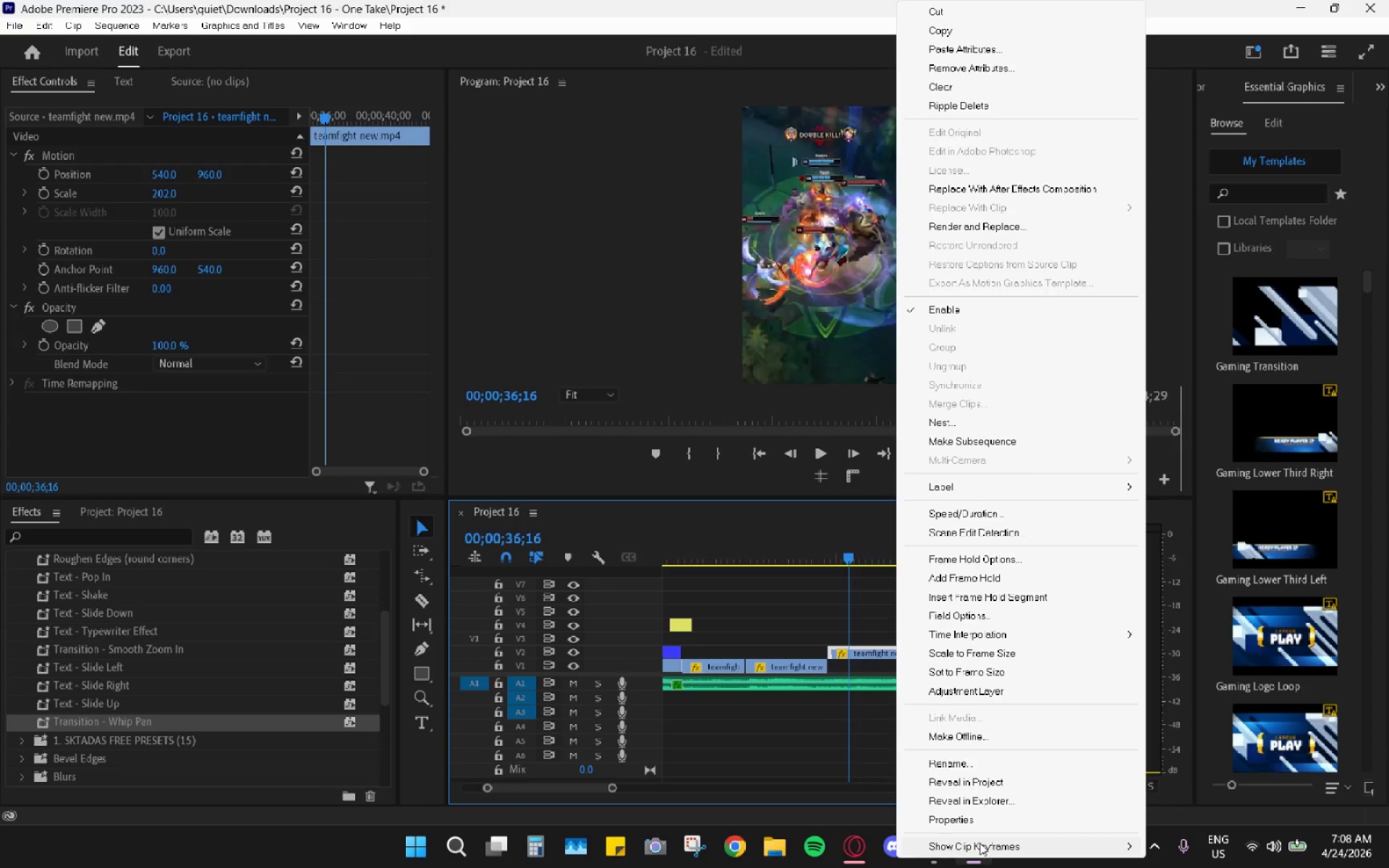 
left_click([834, 609])
 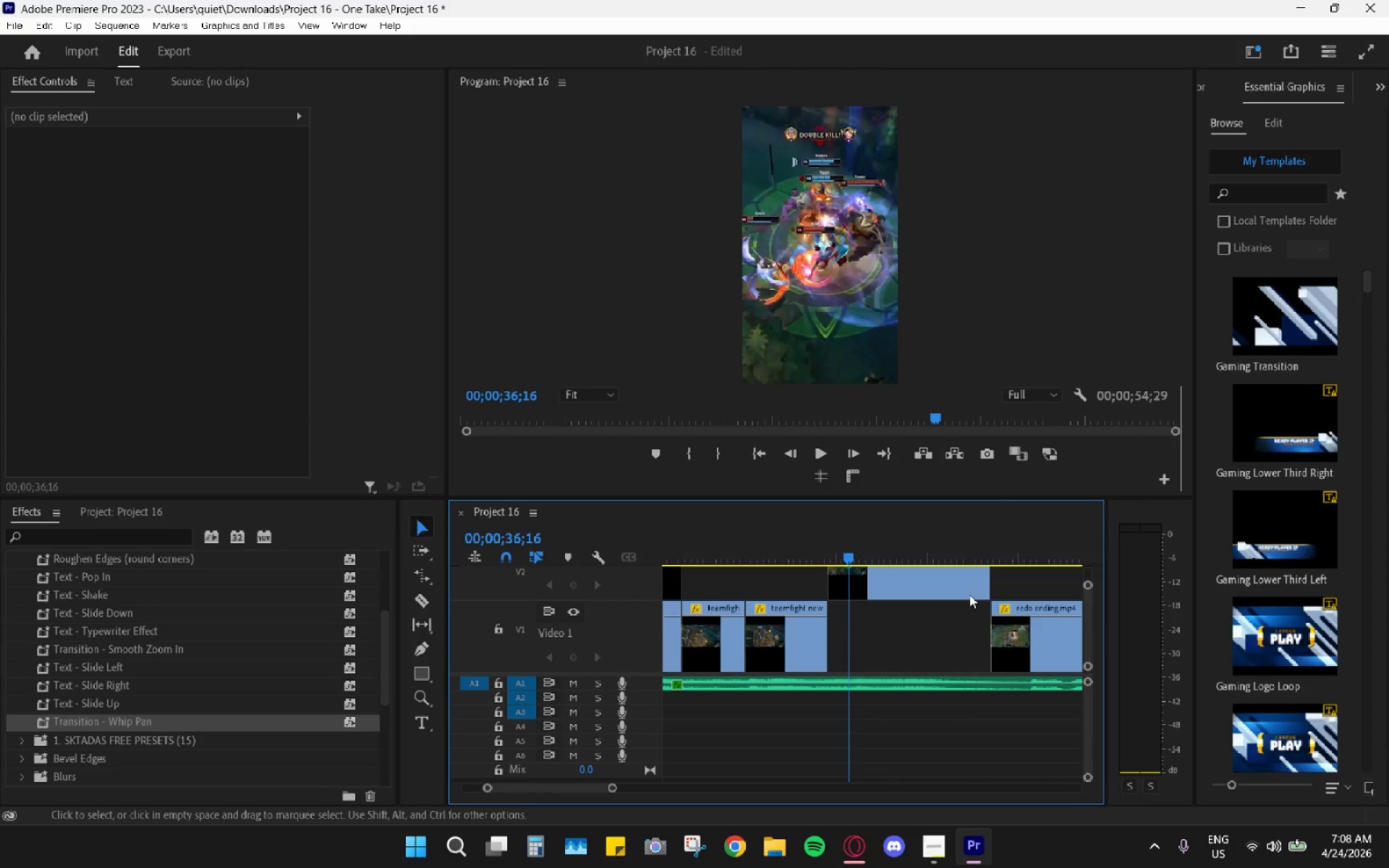 
left_click_drag(start_coordinate=[1086, 623], to_coordinate=[1090, 624])
 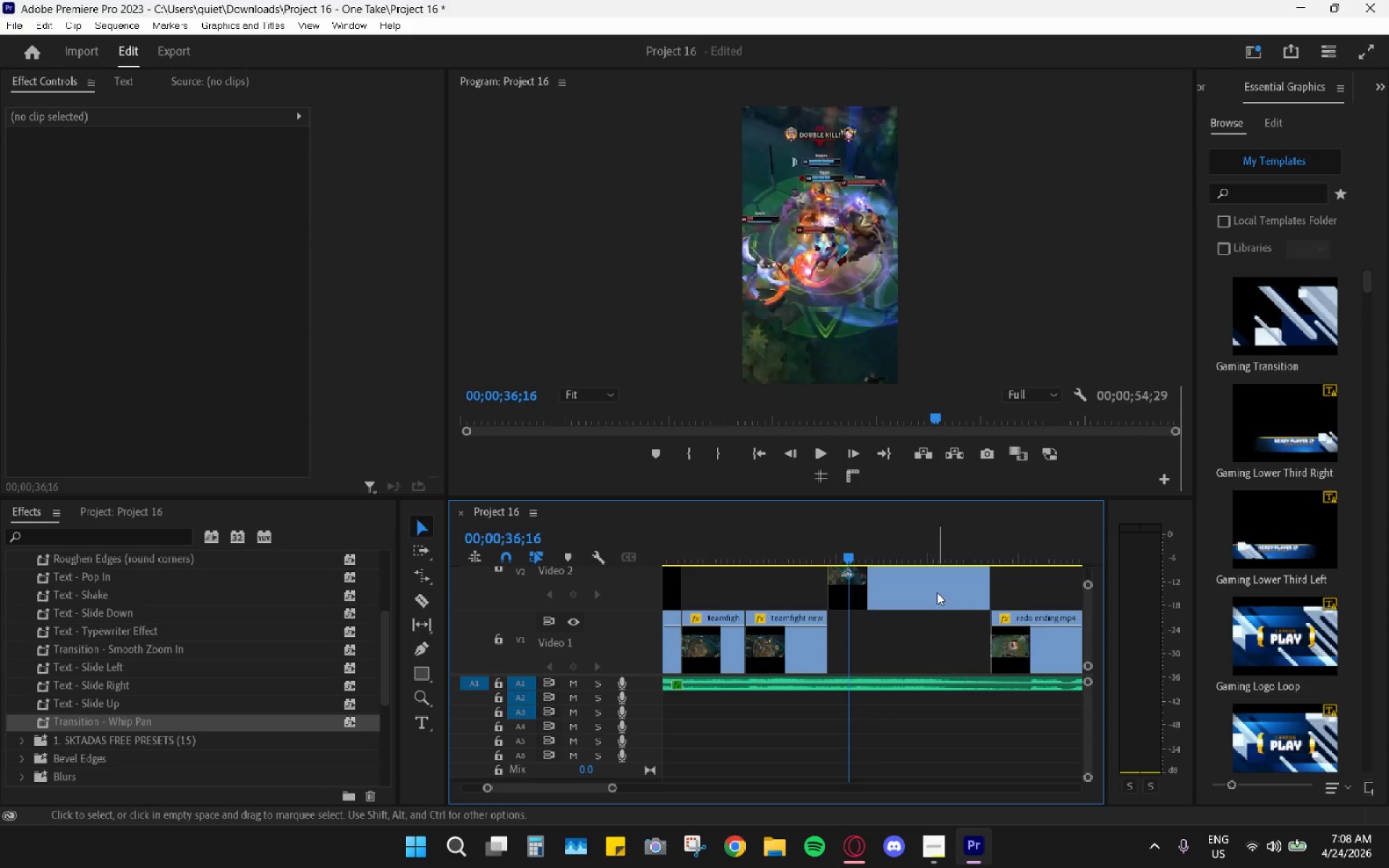 
right_click([934, 589])
 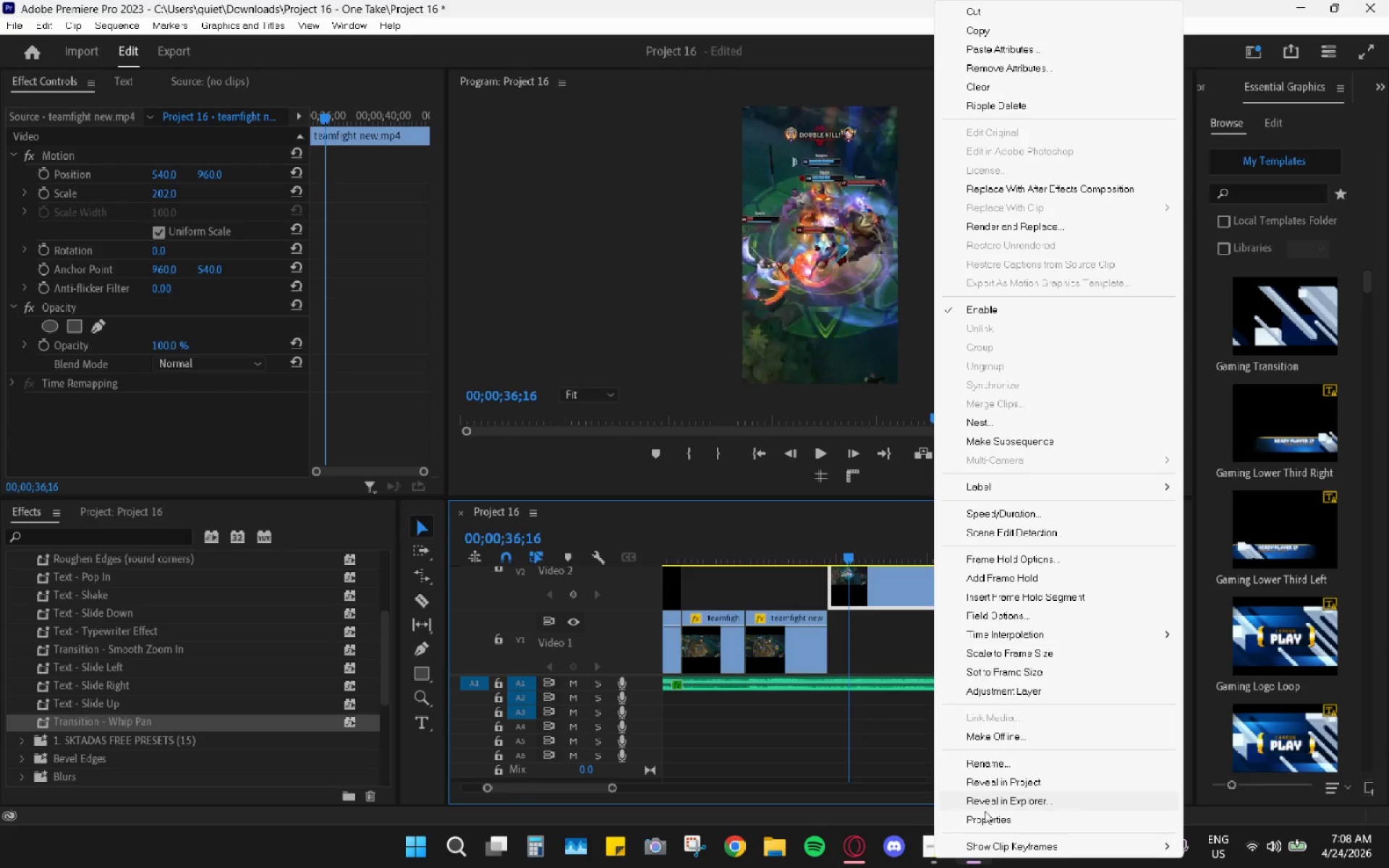 
left_click([980, 848])
 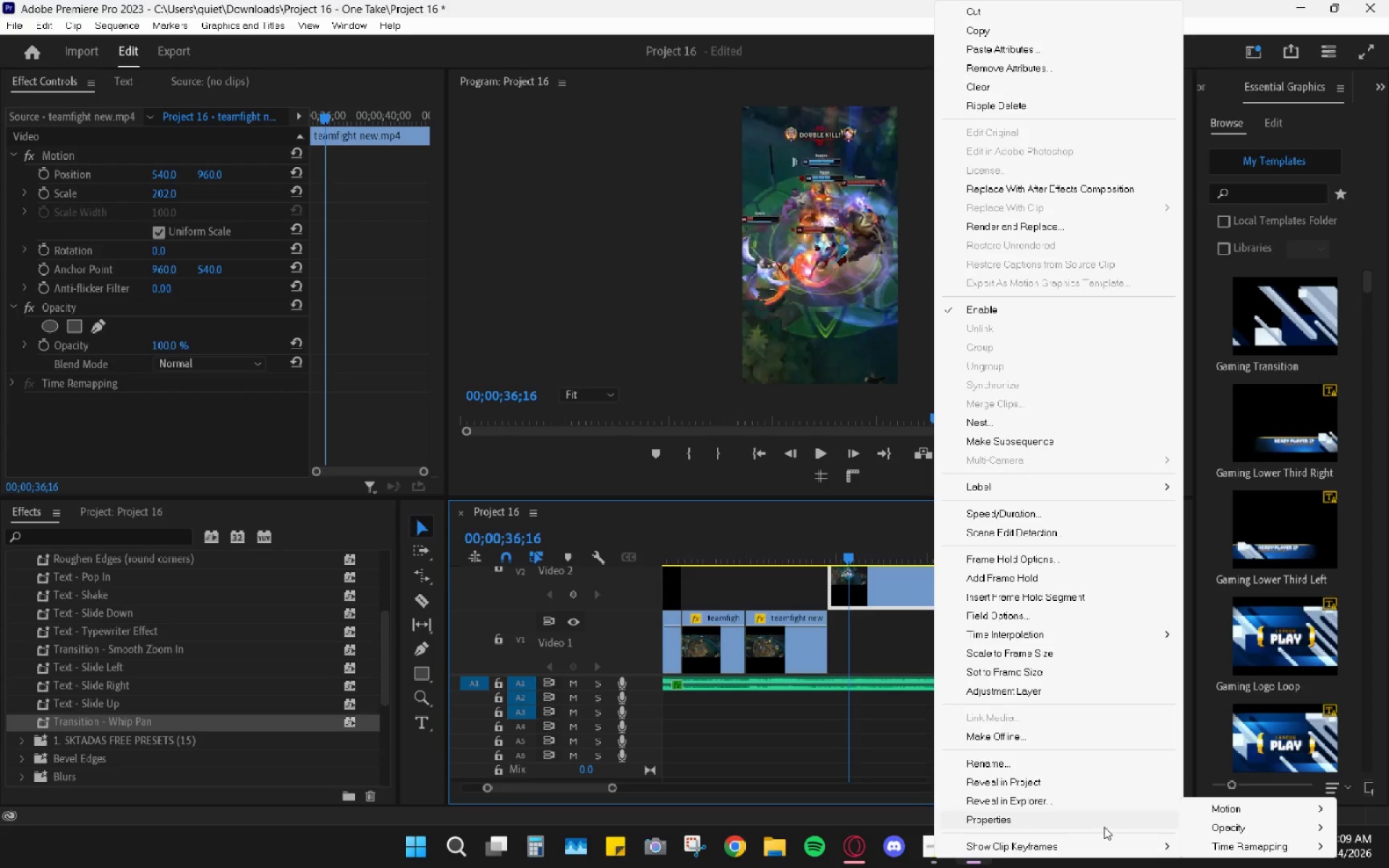 
left_click([1150, 841])
 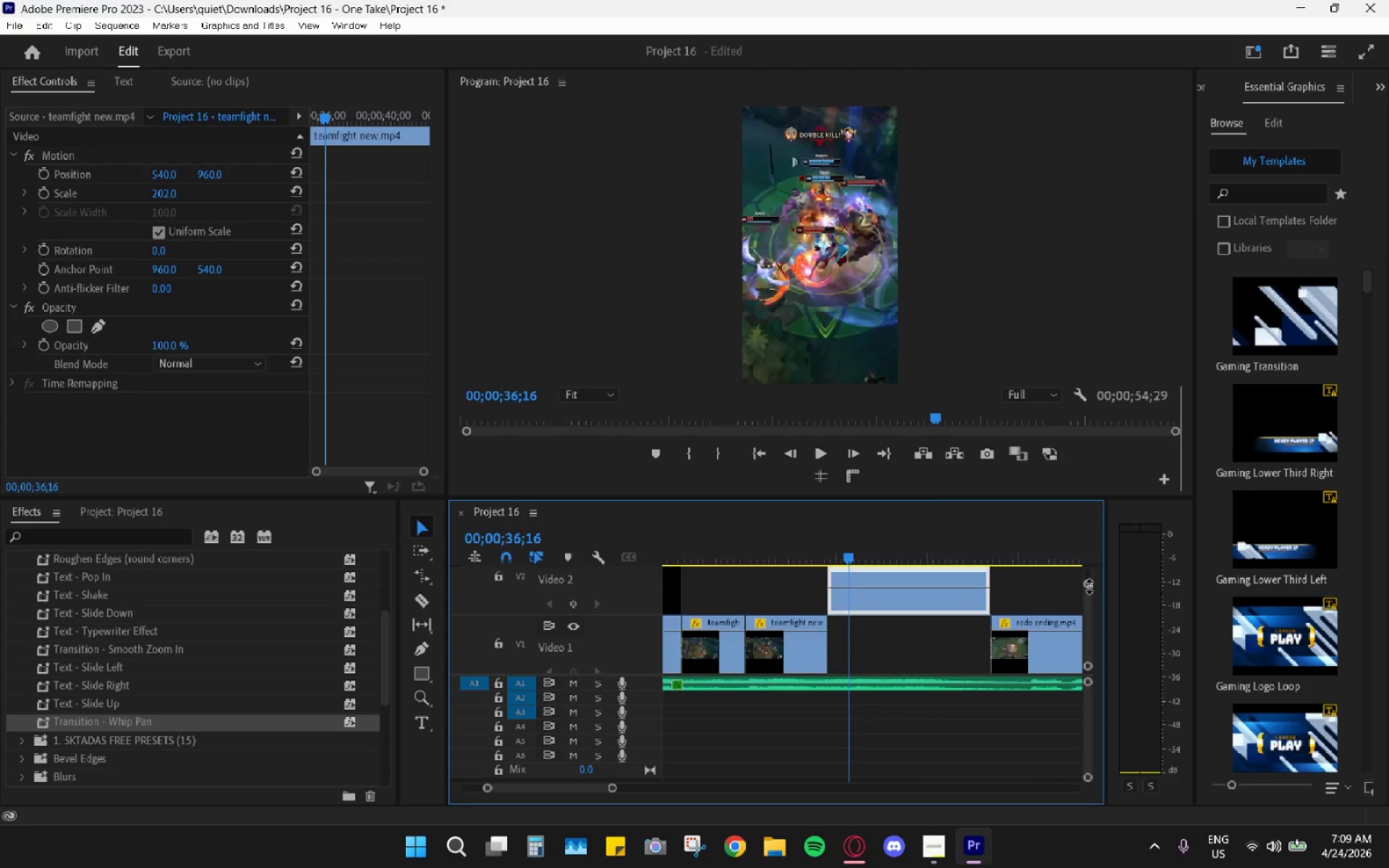 
double_click([1027, 504])
 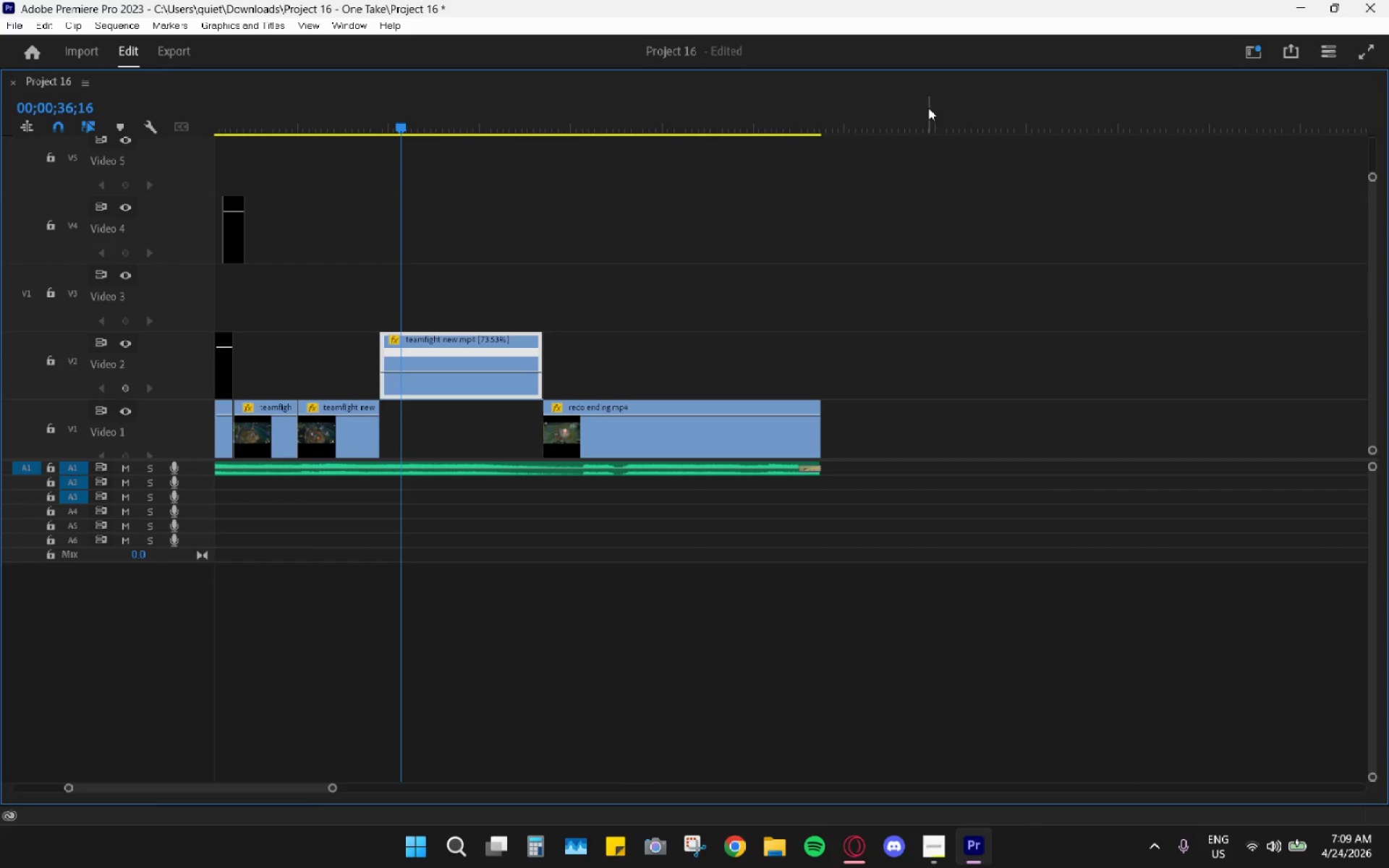 
double_click([936, 80])
 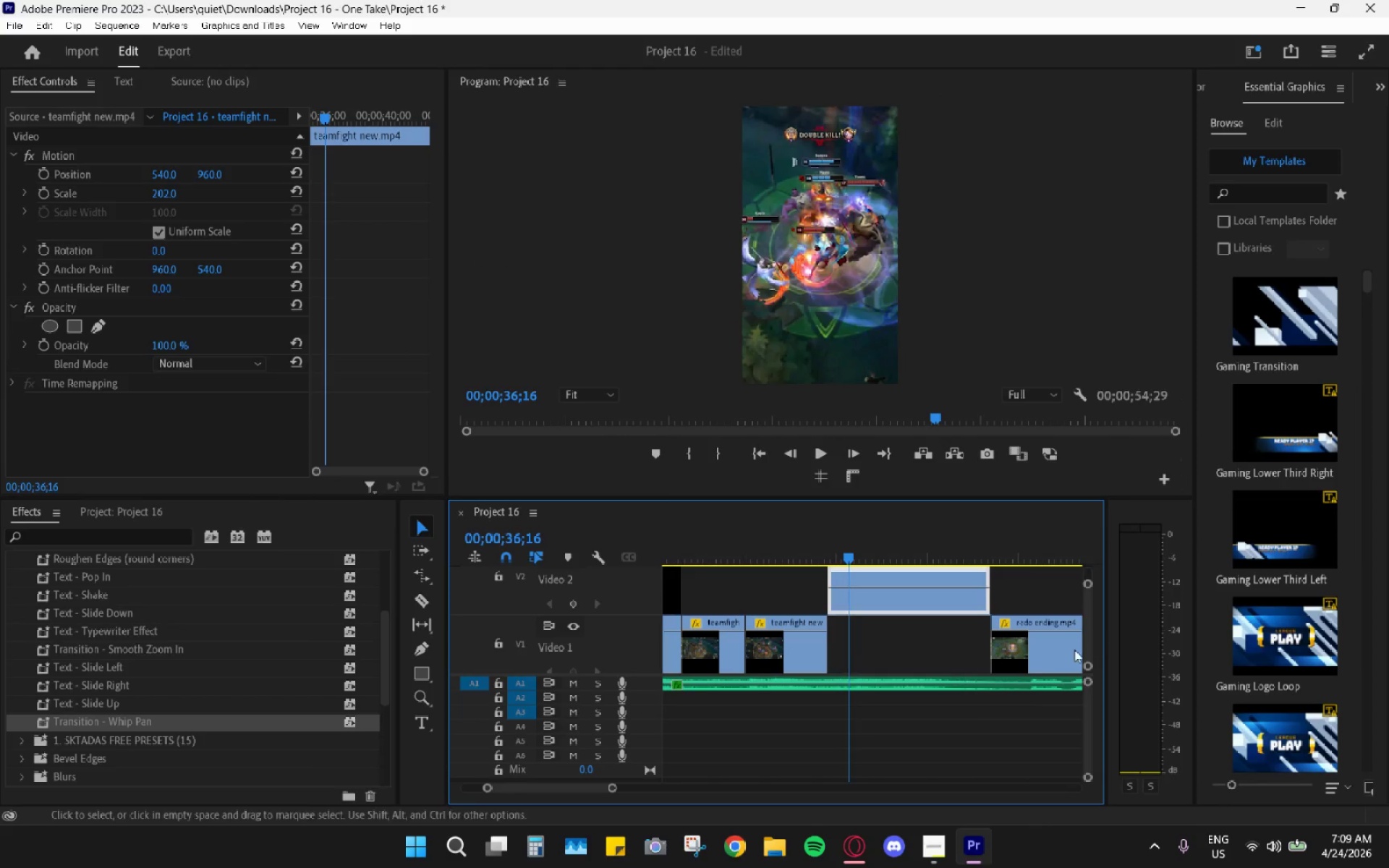 
left_click_drag(start_coordinate=[909, 594], to_coordinate=[901, 640])
 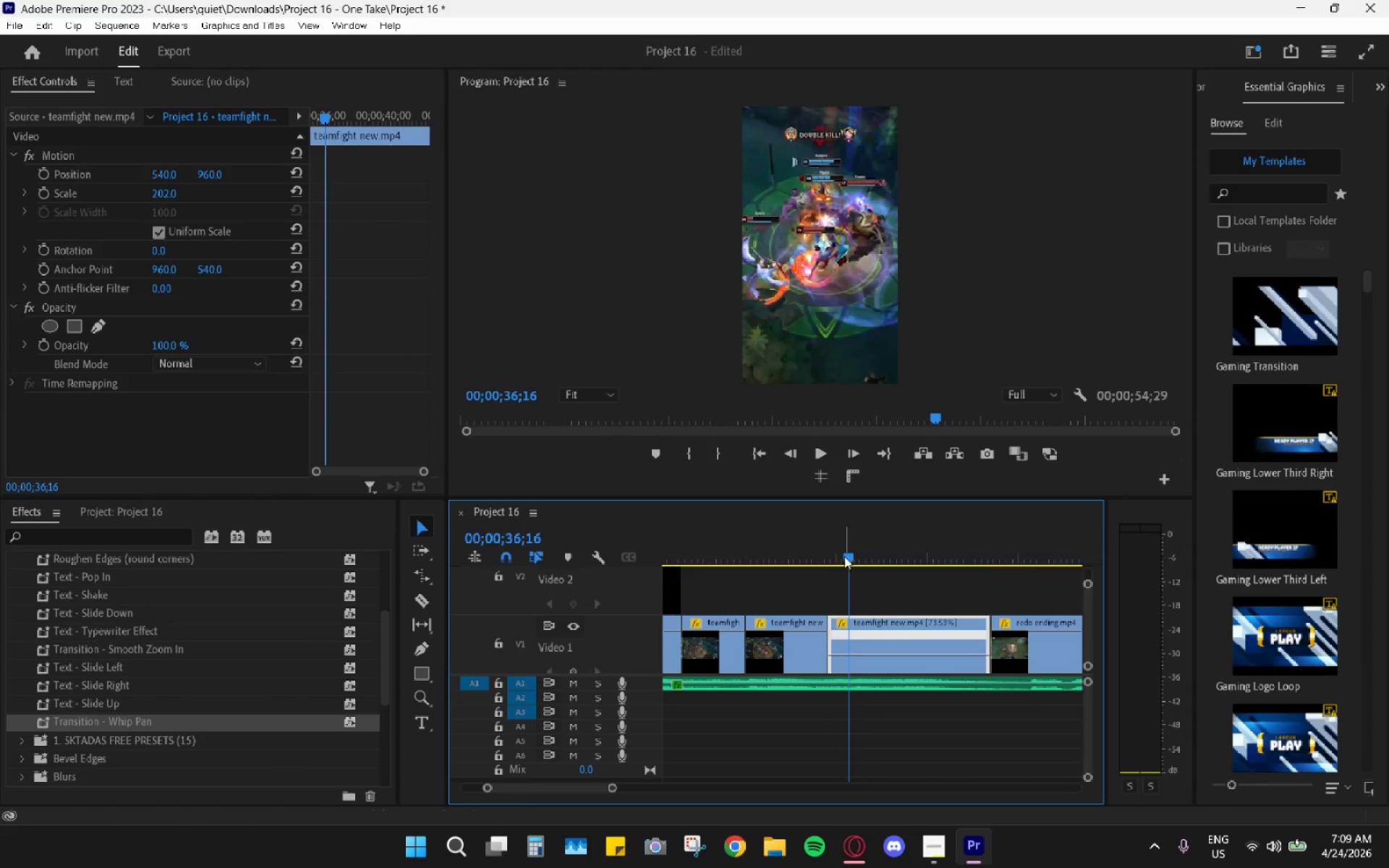 
left_click_drag(start_coordinate=[839, 553], to_coordinate=[832, 549])
 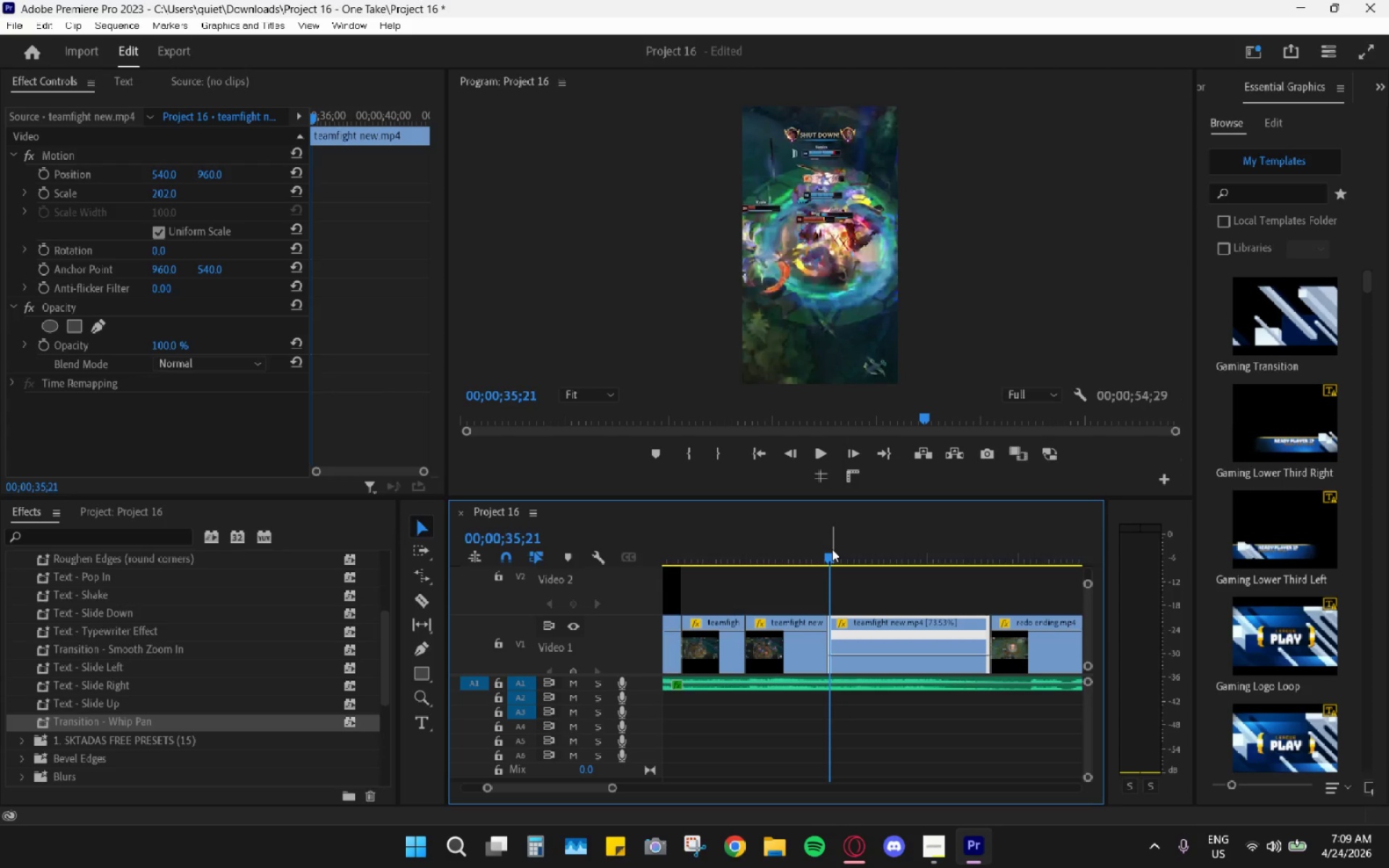 
key(V)
 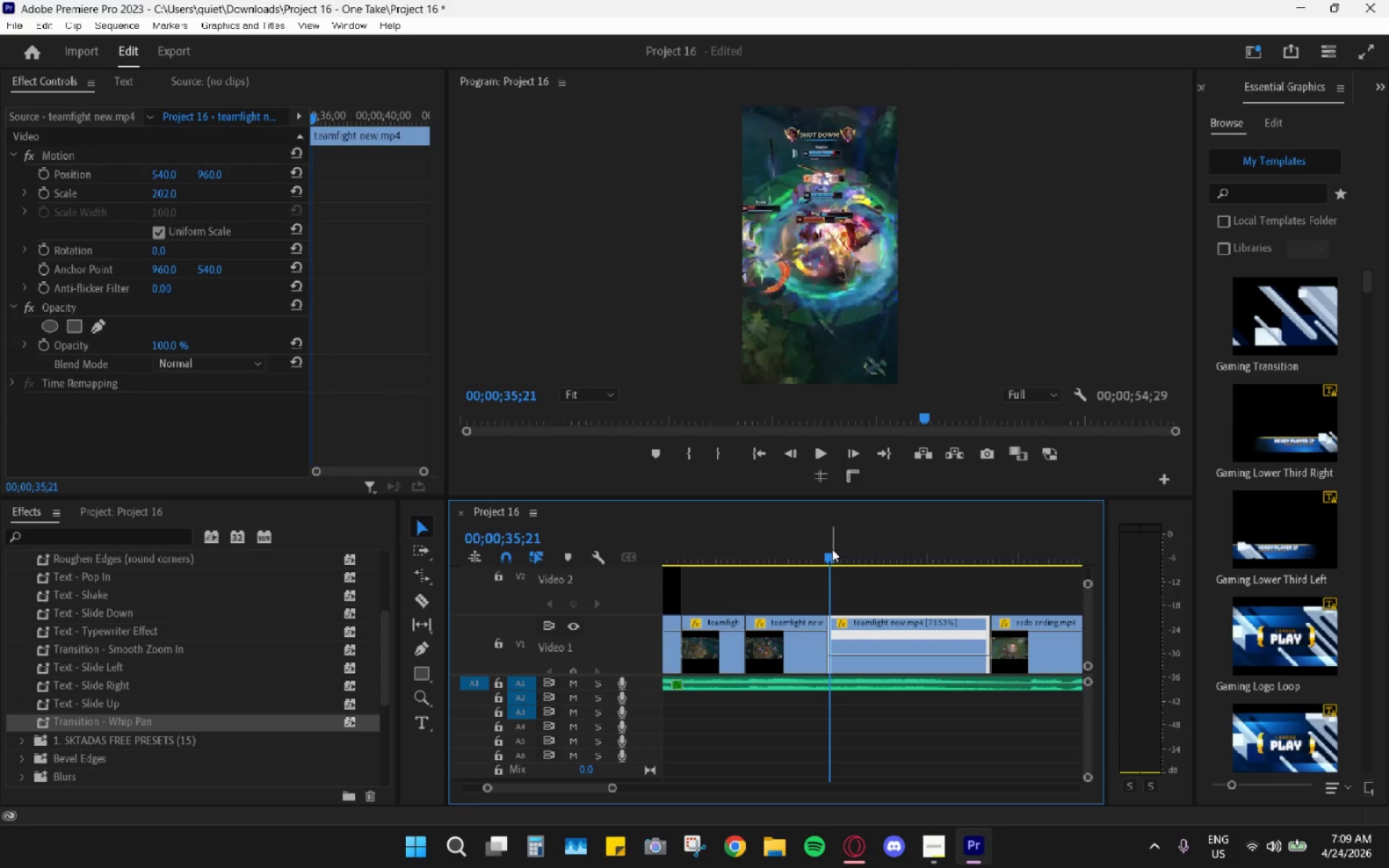 
key(Space)
 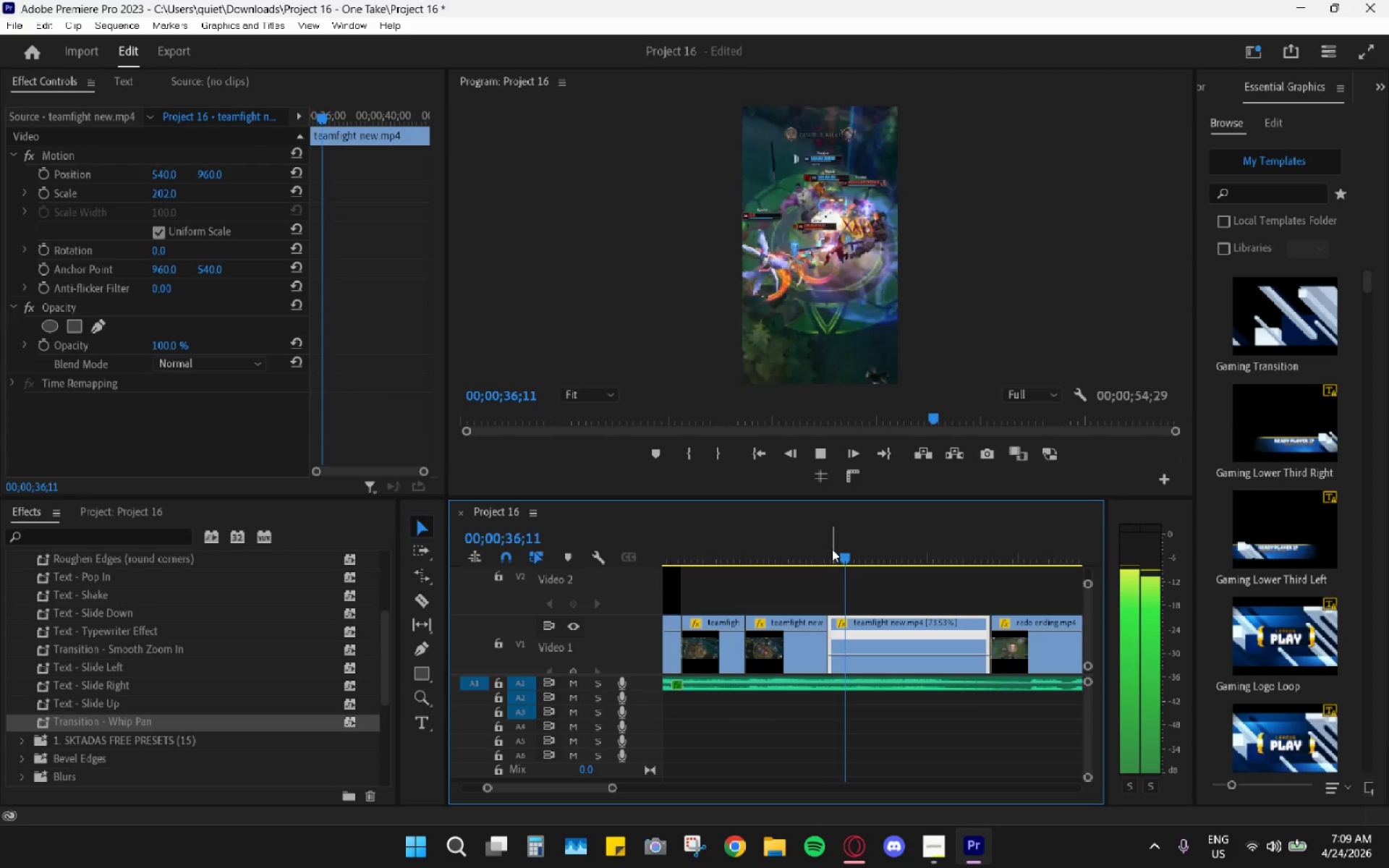 
key(Space)
 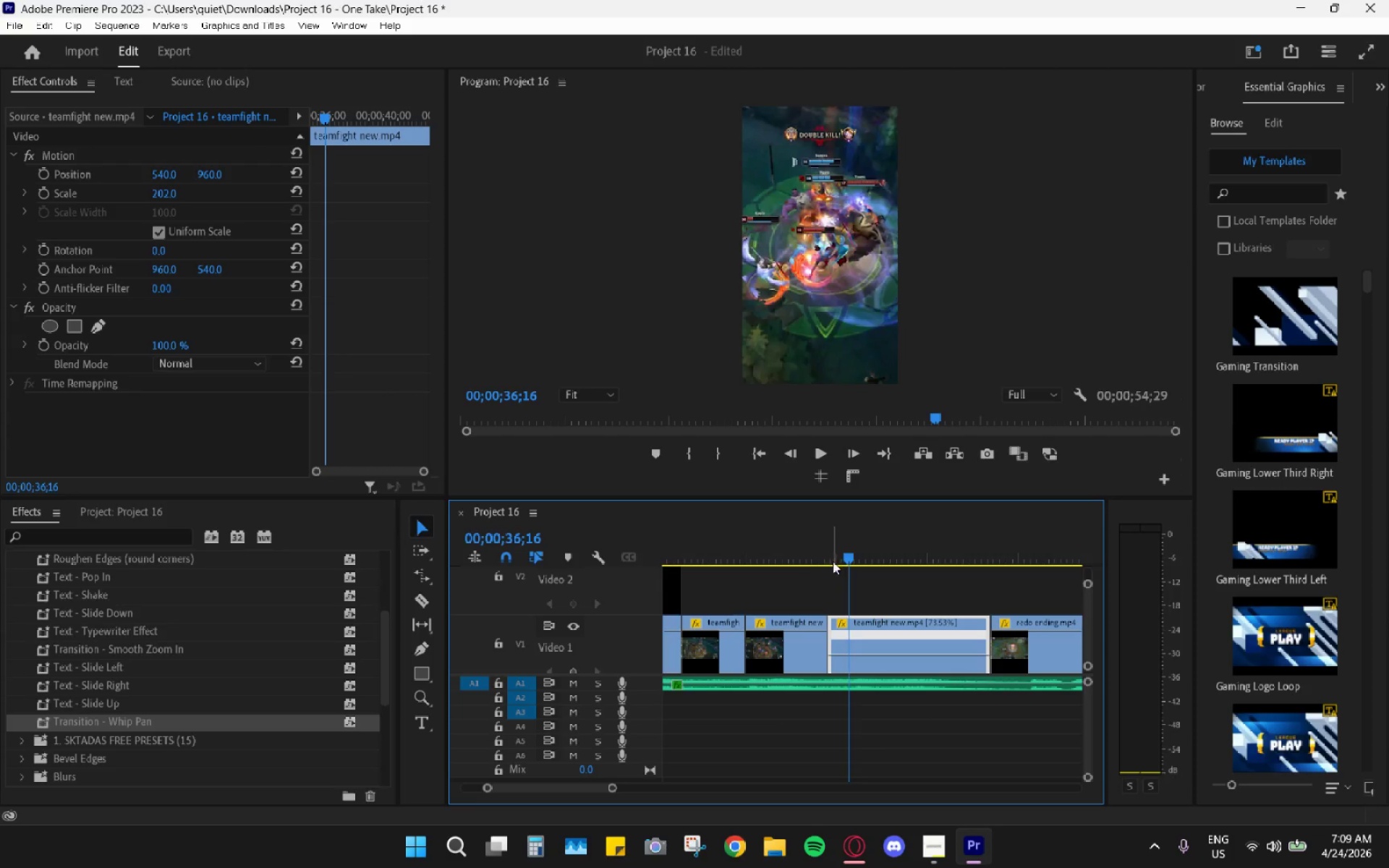 
left_click_drag(start_coordinate=[833, 562], to_coordinate=[826, 561])
 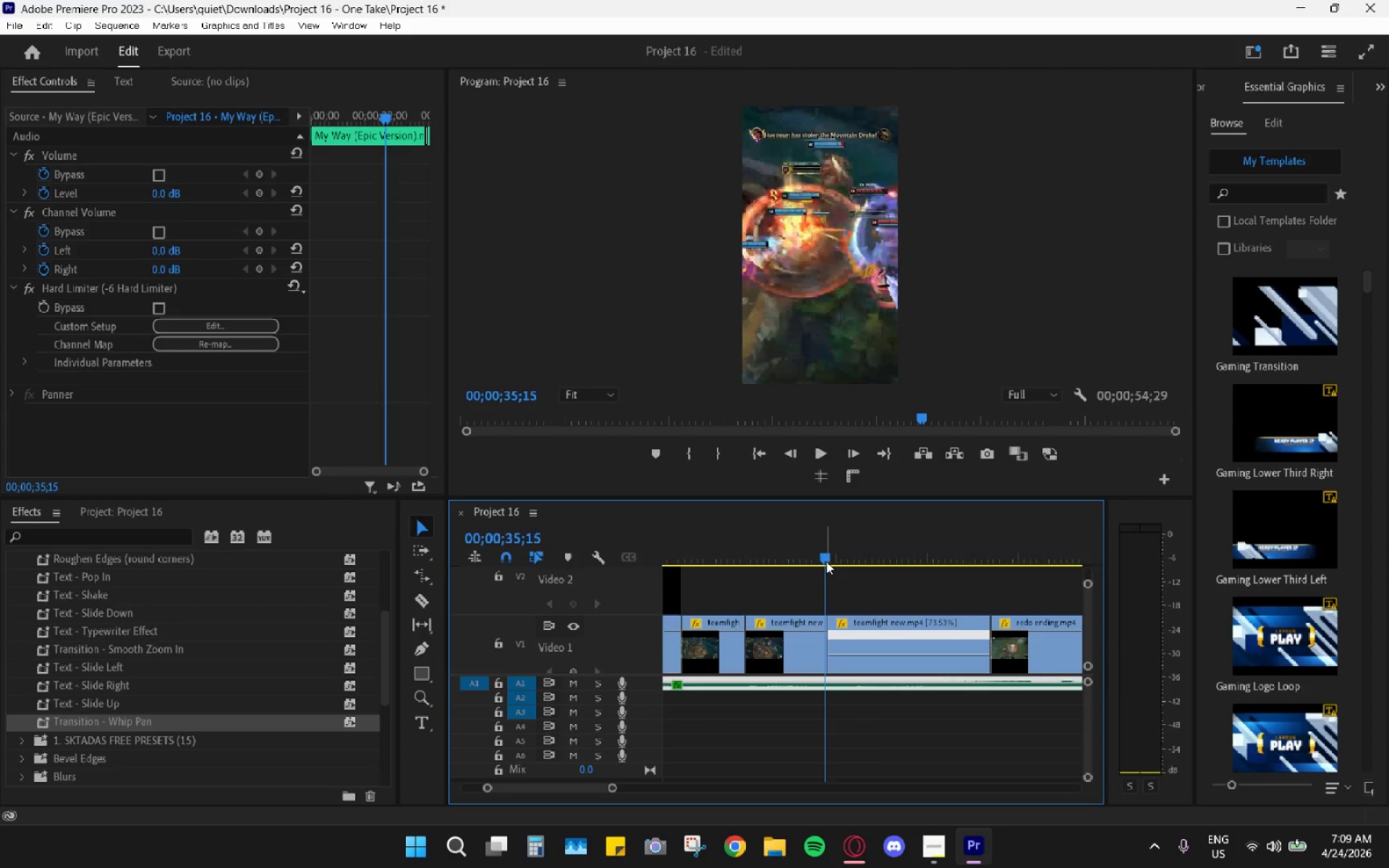 
key(Space)
 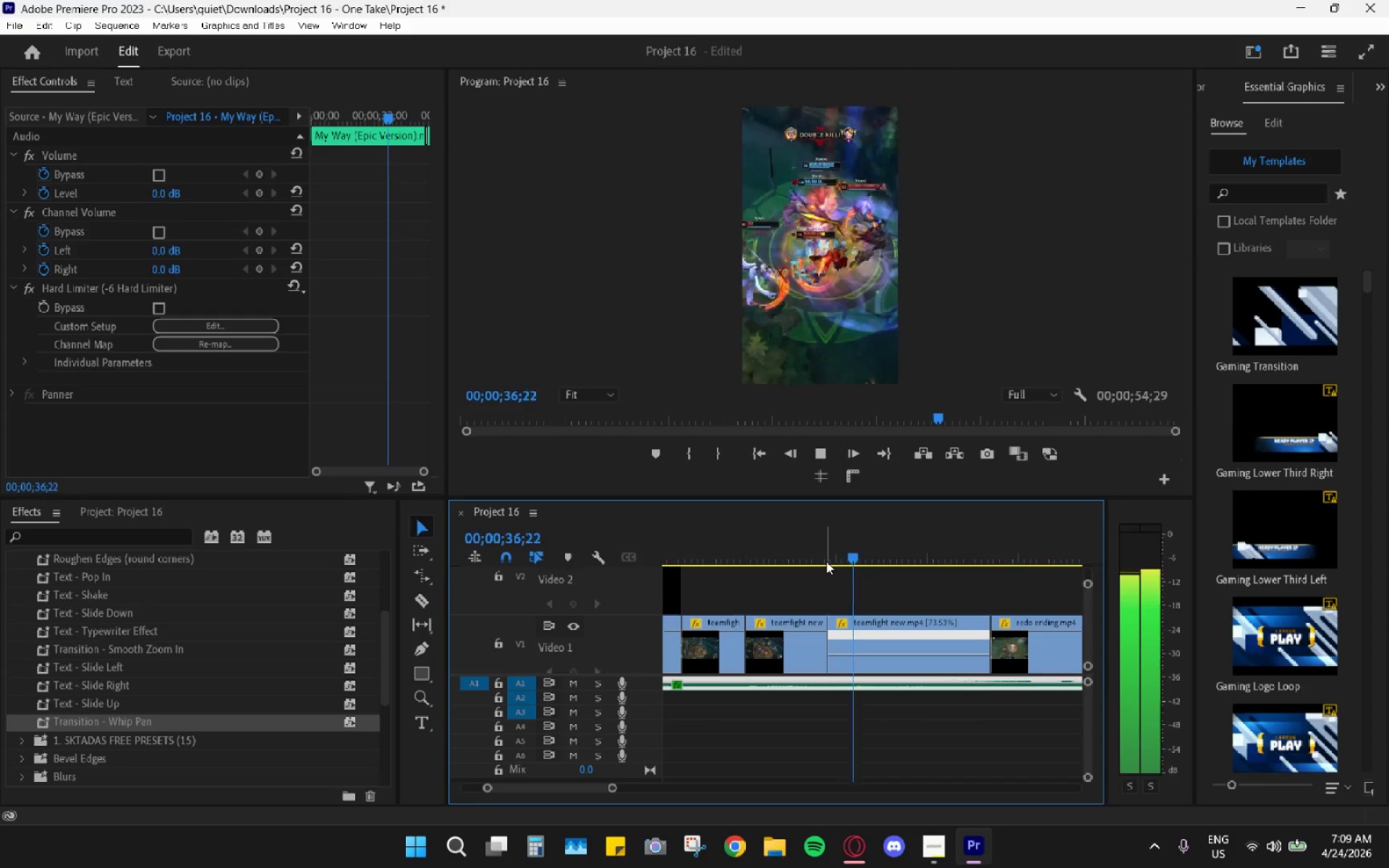 
key(Space)
 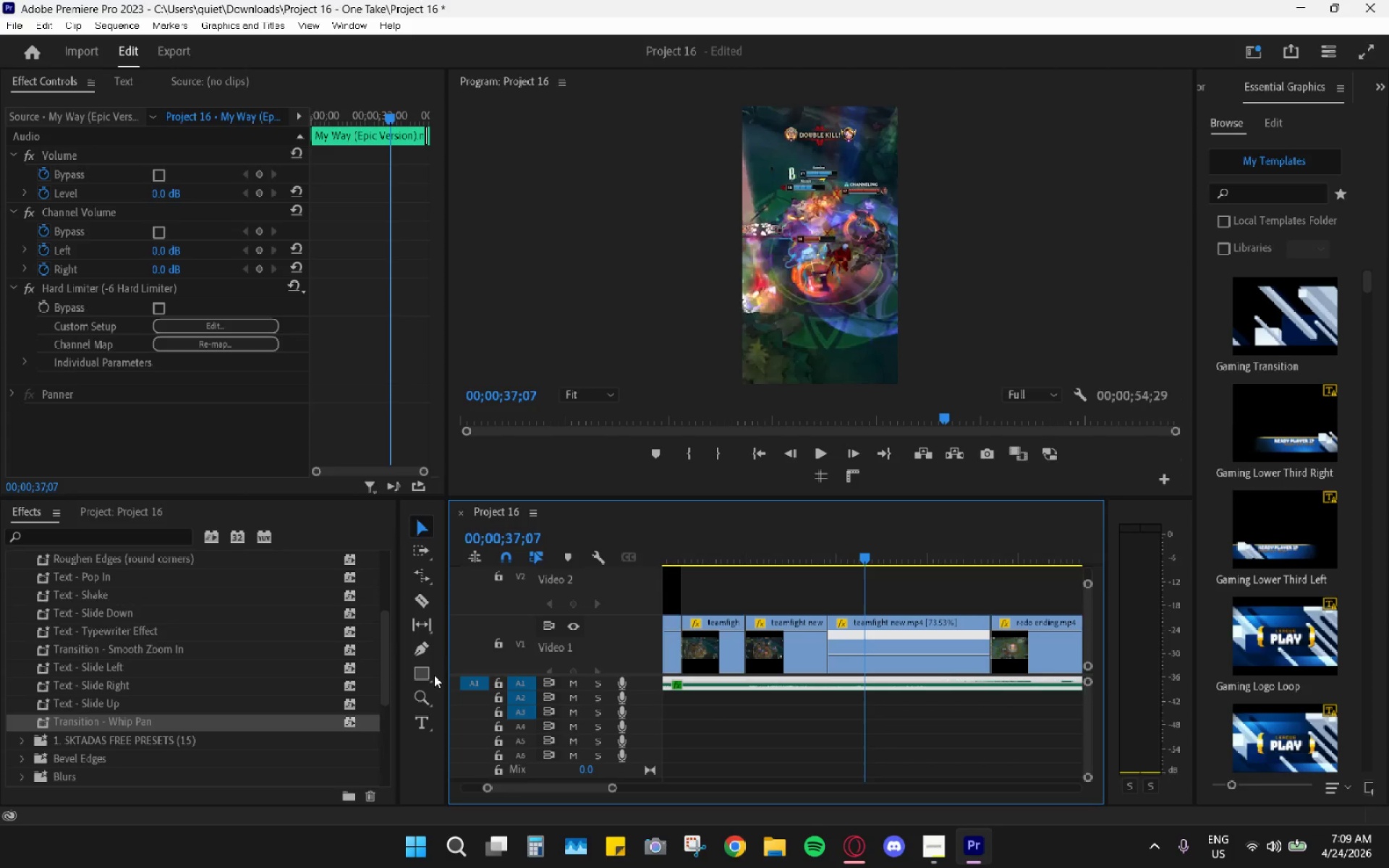 
left_click([422, 657])
 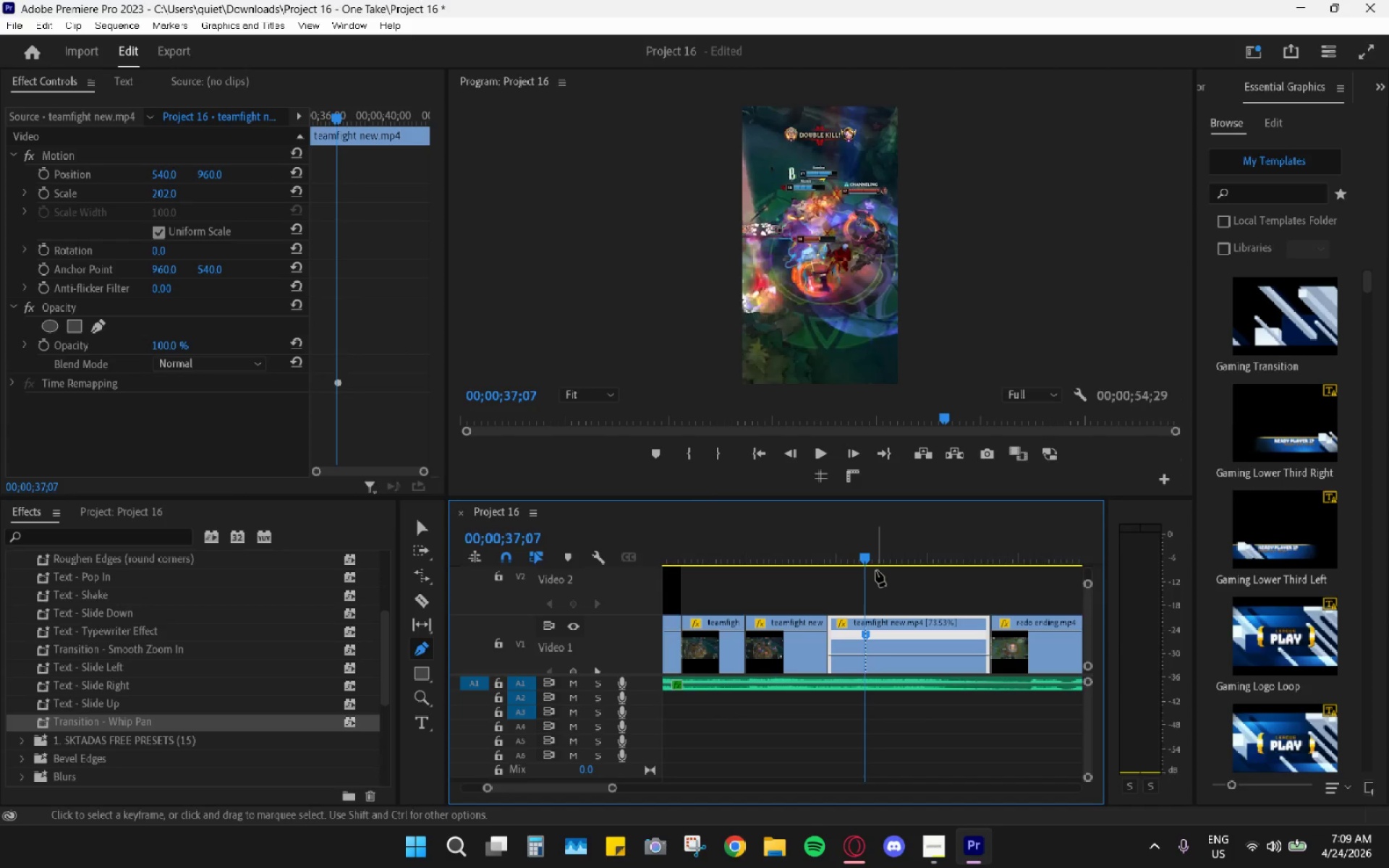 
left_click_drag(start_coordinate=[867, 556], to_coordinate=[891, 566])
 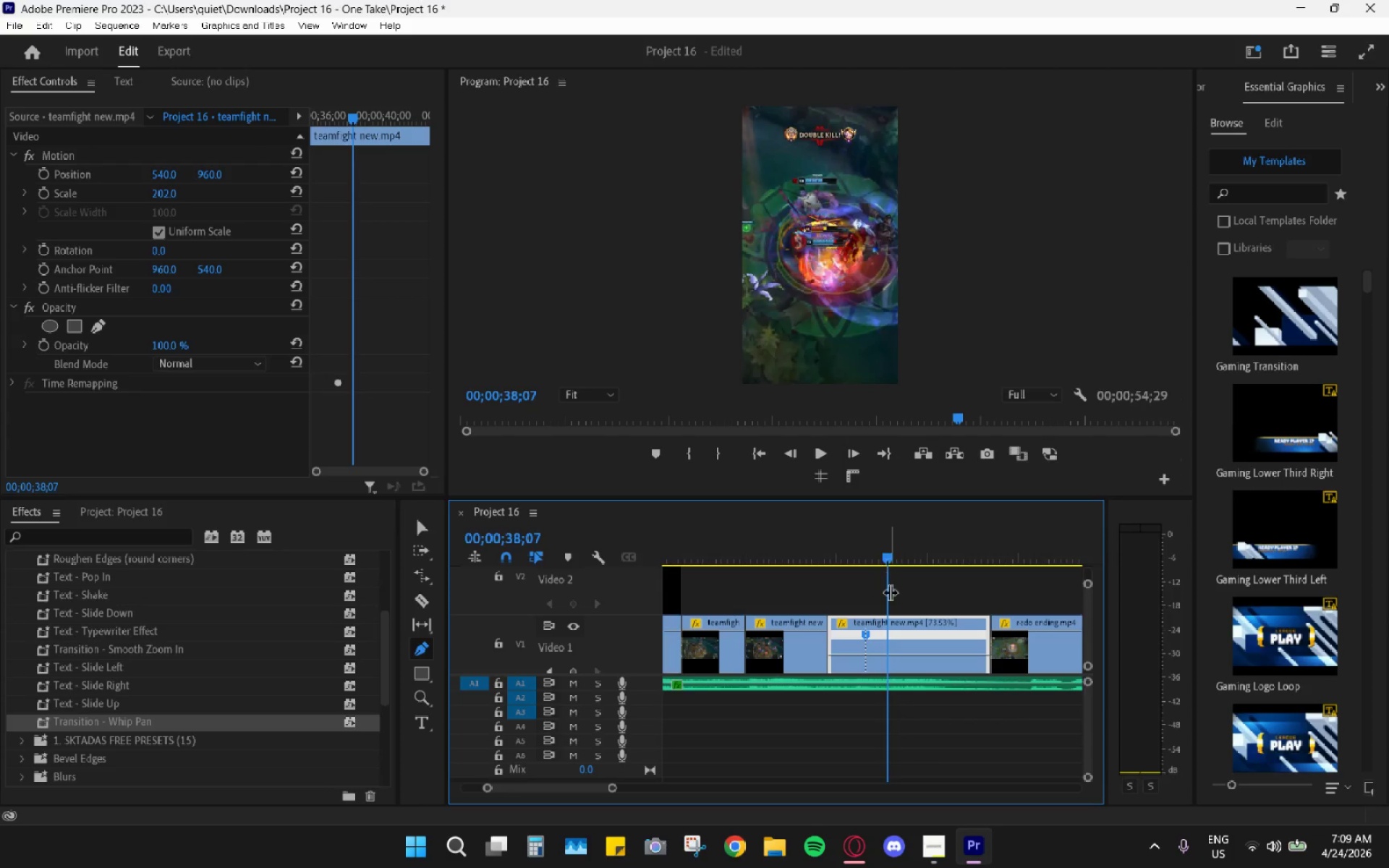 
left_click([888, 652])
 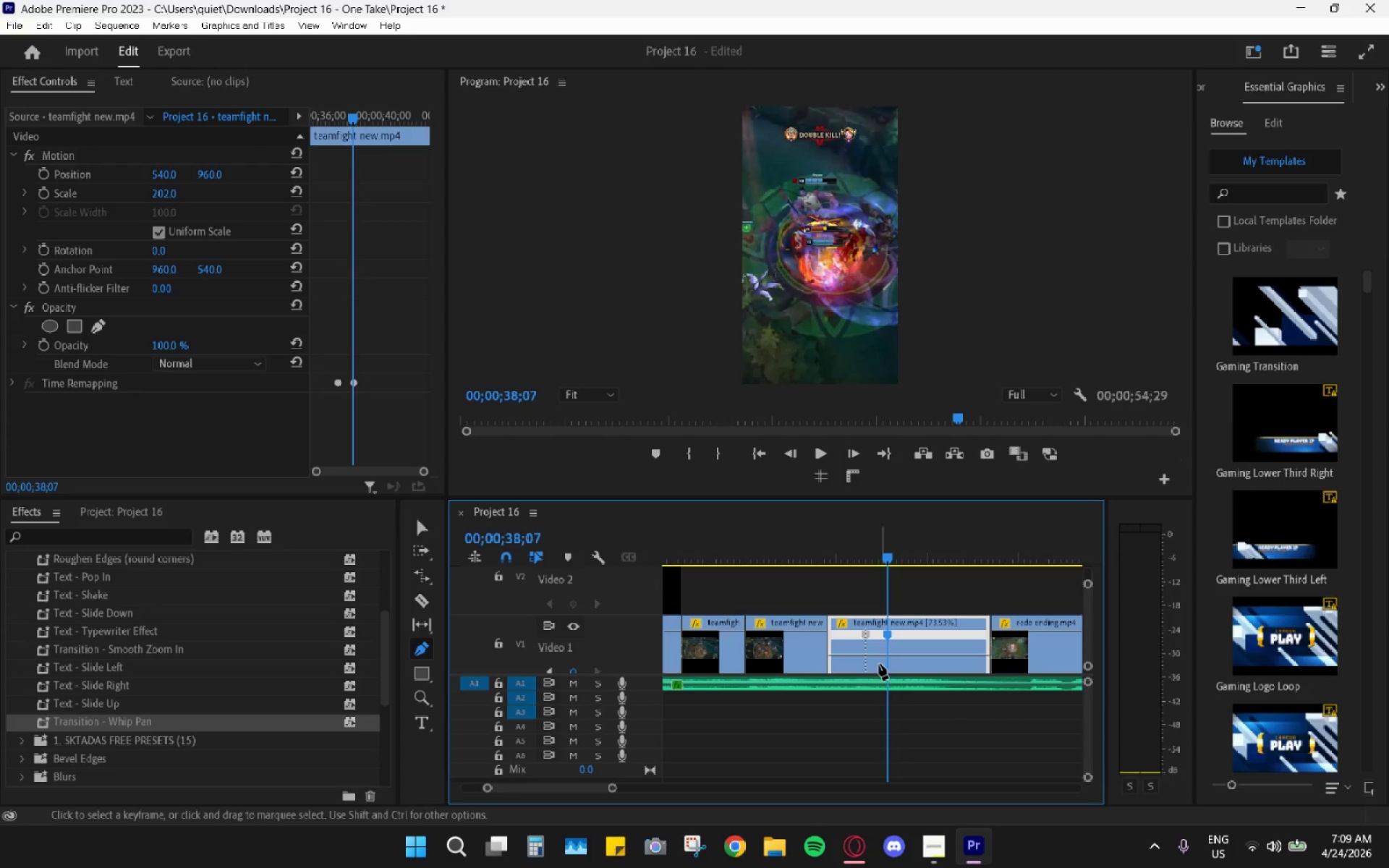 
key(V)
 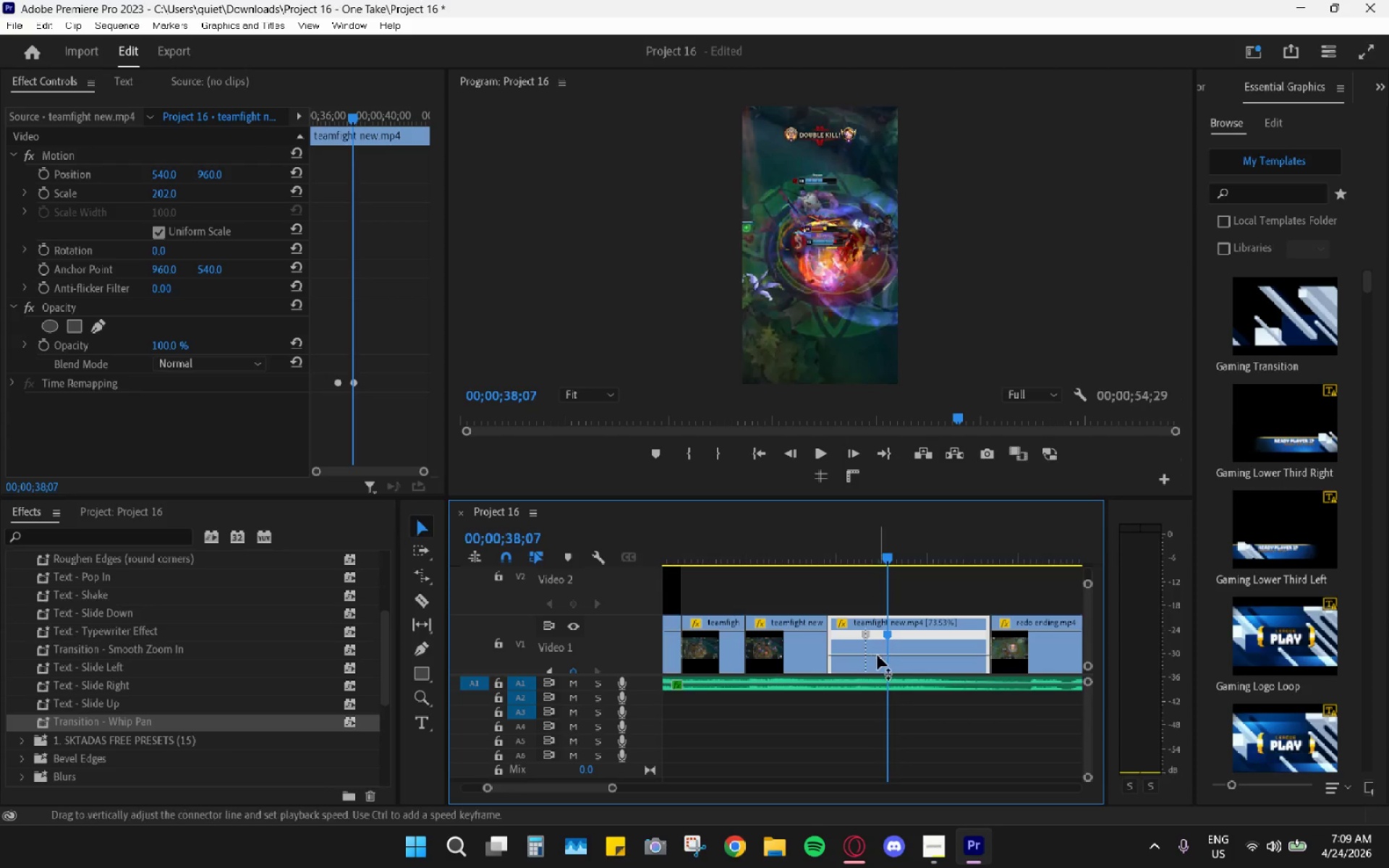 
left_click_drag(start_coordinate=[878, 655], to_coordinate=[878, 634])
 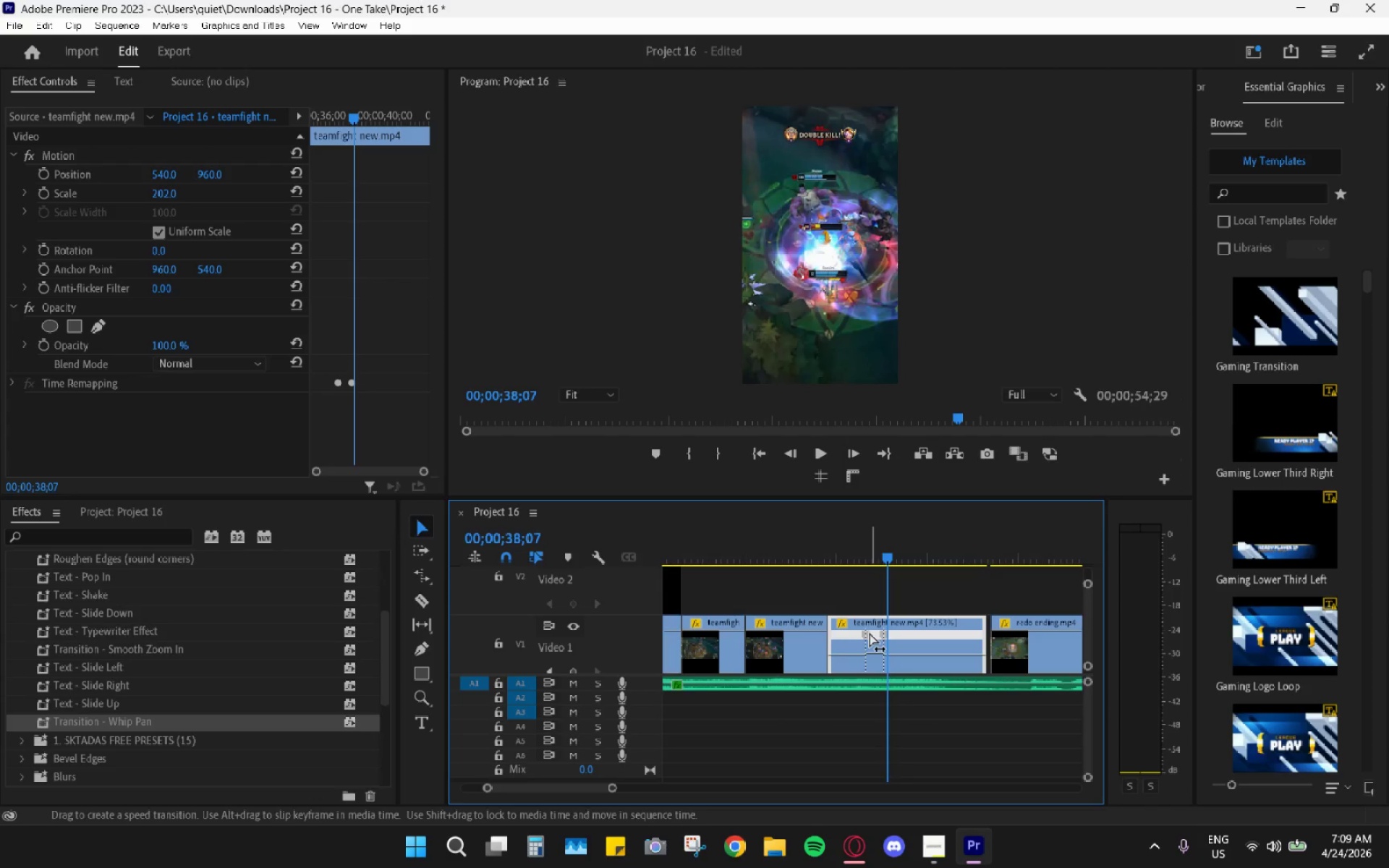 
hold_key(key=Space, duration=0.53)
 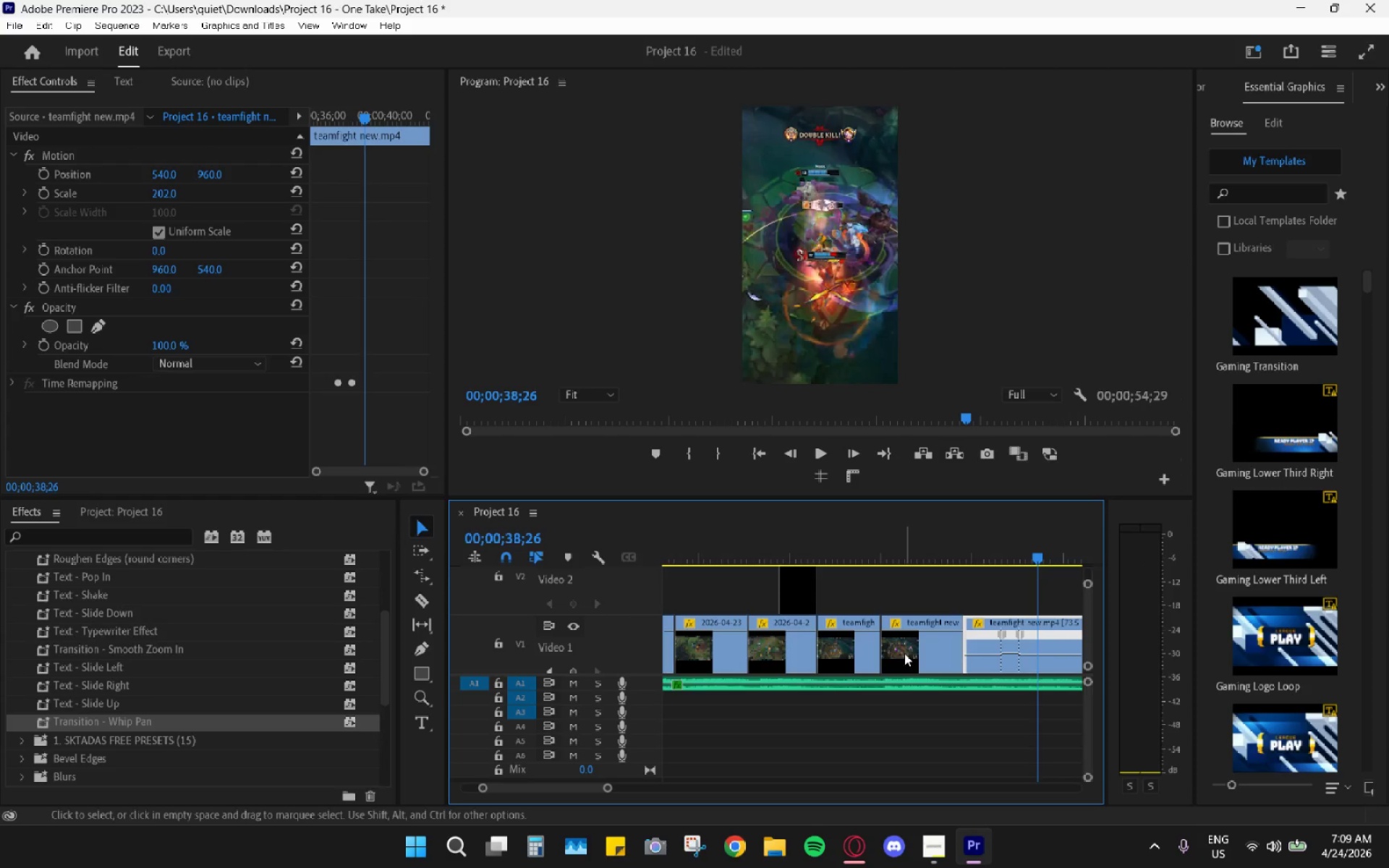 
key(Space)
 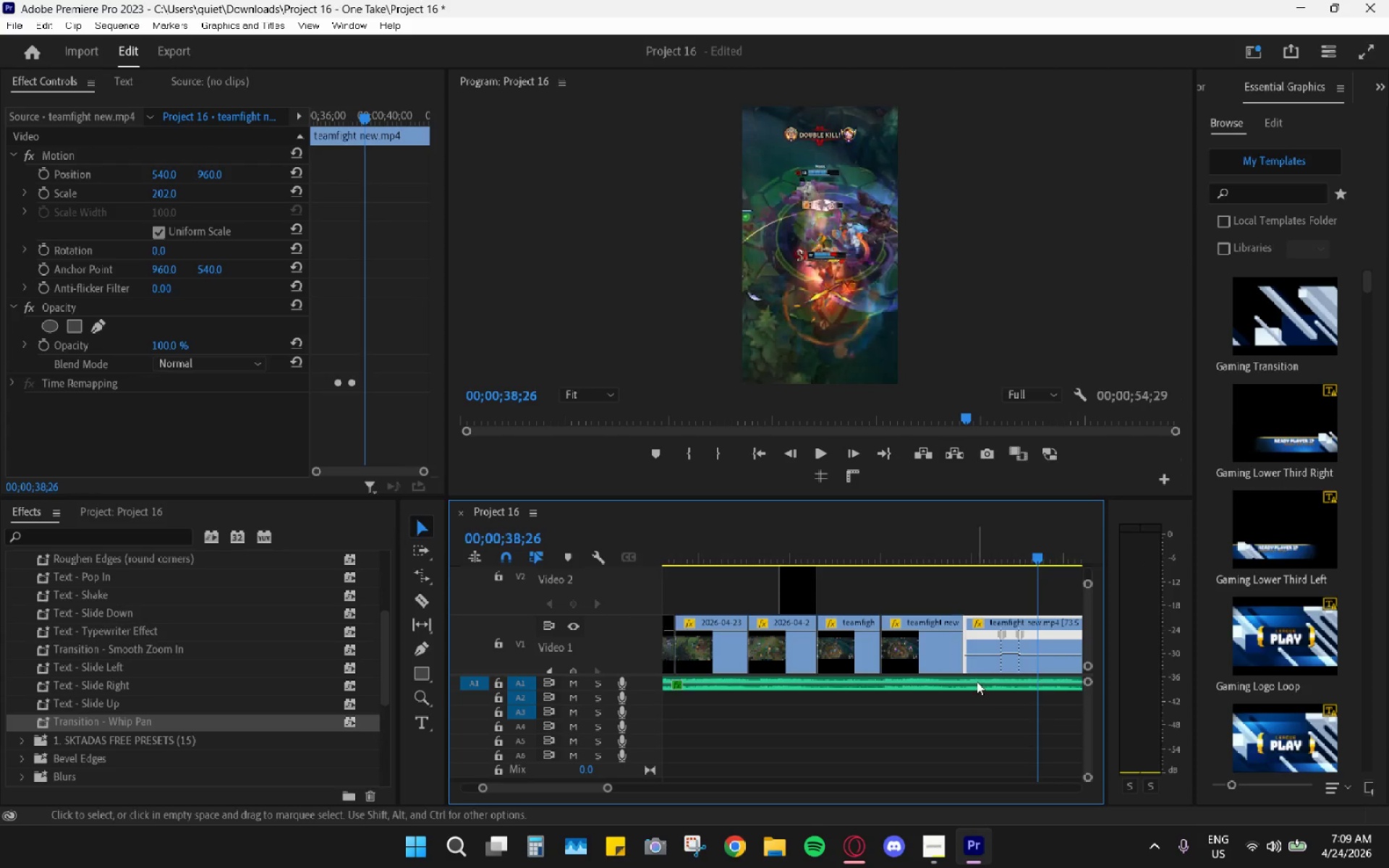 
hold_key(key=AltLeft, duration=0.66)
 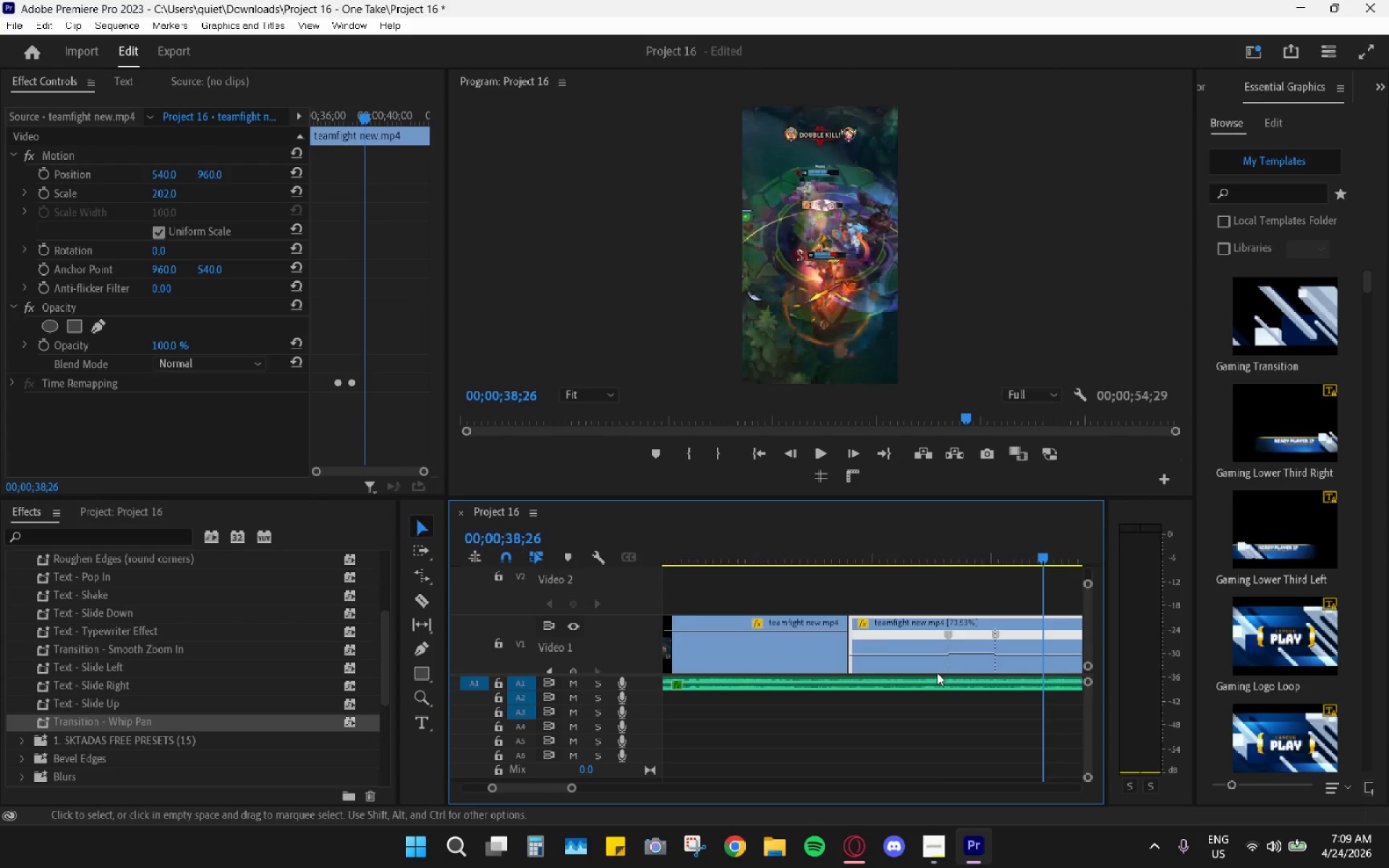 
scroll: coordinate [878, 649], scroll_direction: up, amount: 5.0
 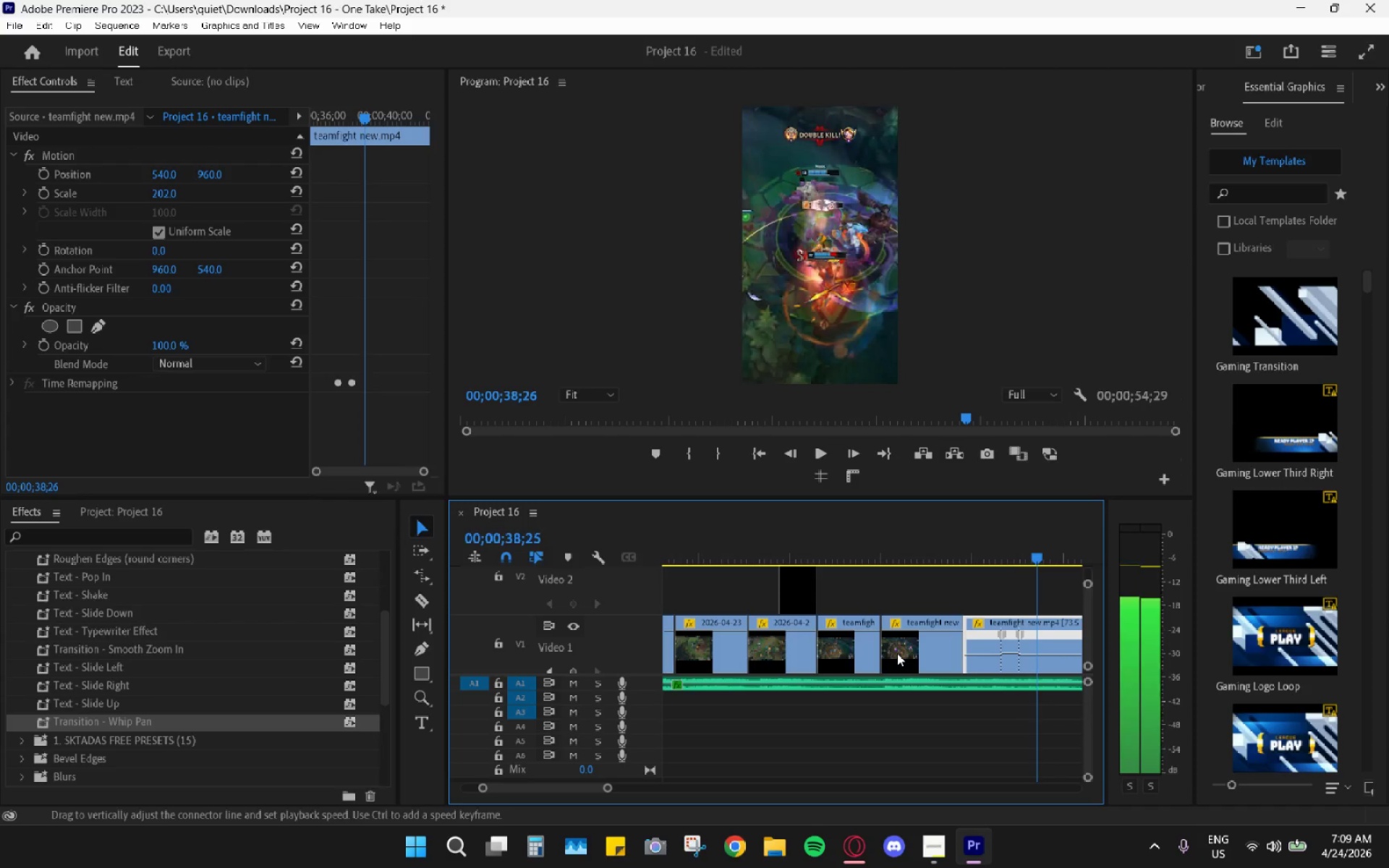 
hold_key(key=AltLeft, duration=0.69)
 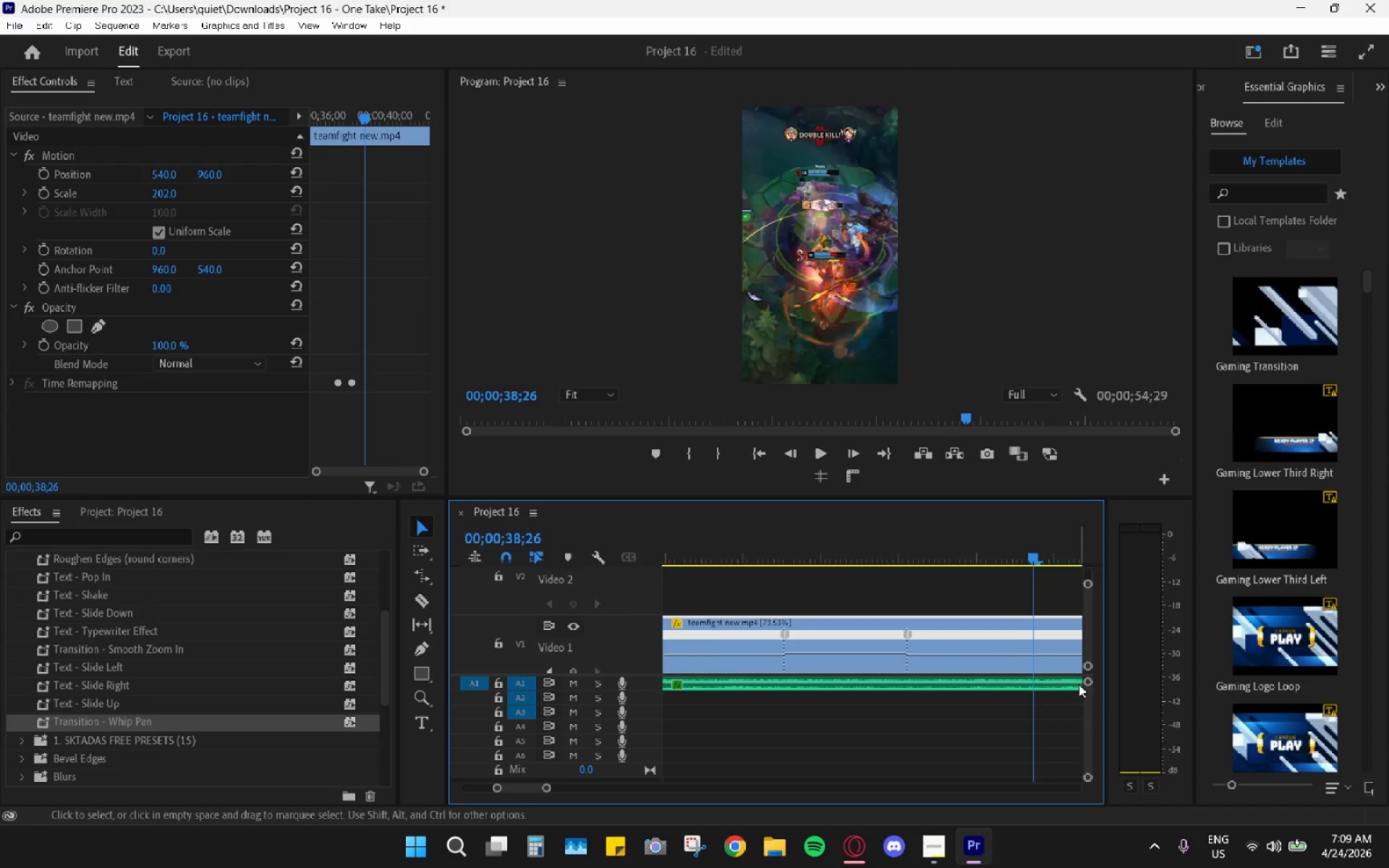 
left_click_drag(start_coordinate=[1085, 685], to_coordinate=[1086, 699])
 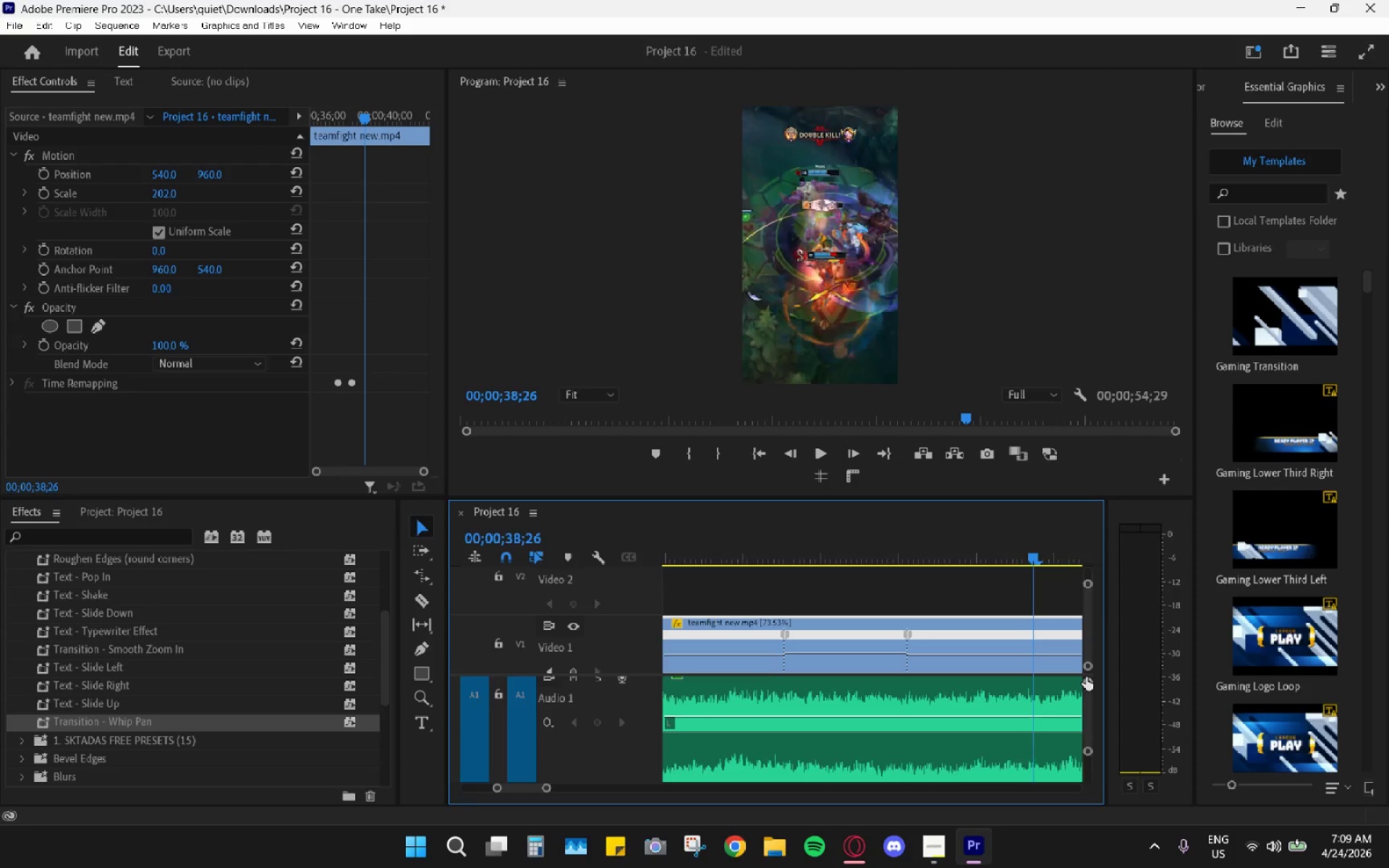 
scroll: coordinate [896, 673], scroll_direction: up, amount: 12.0
 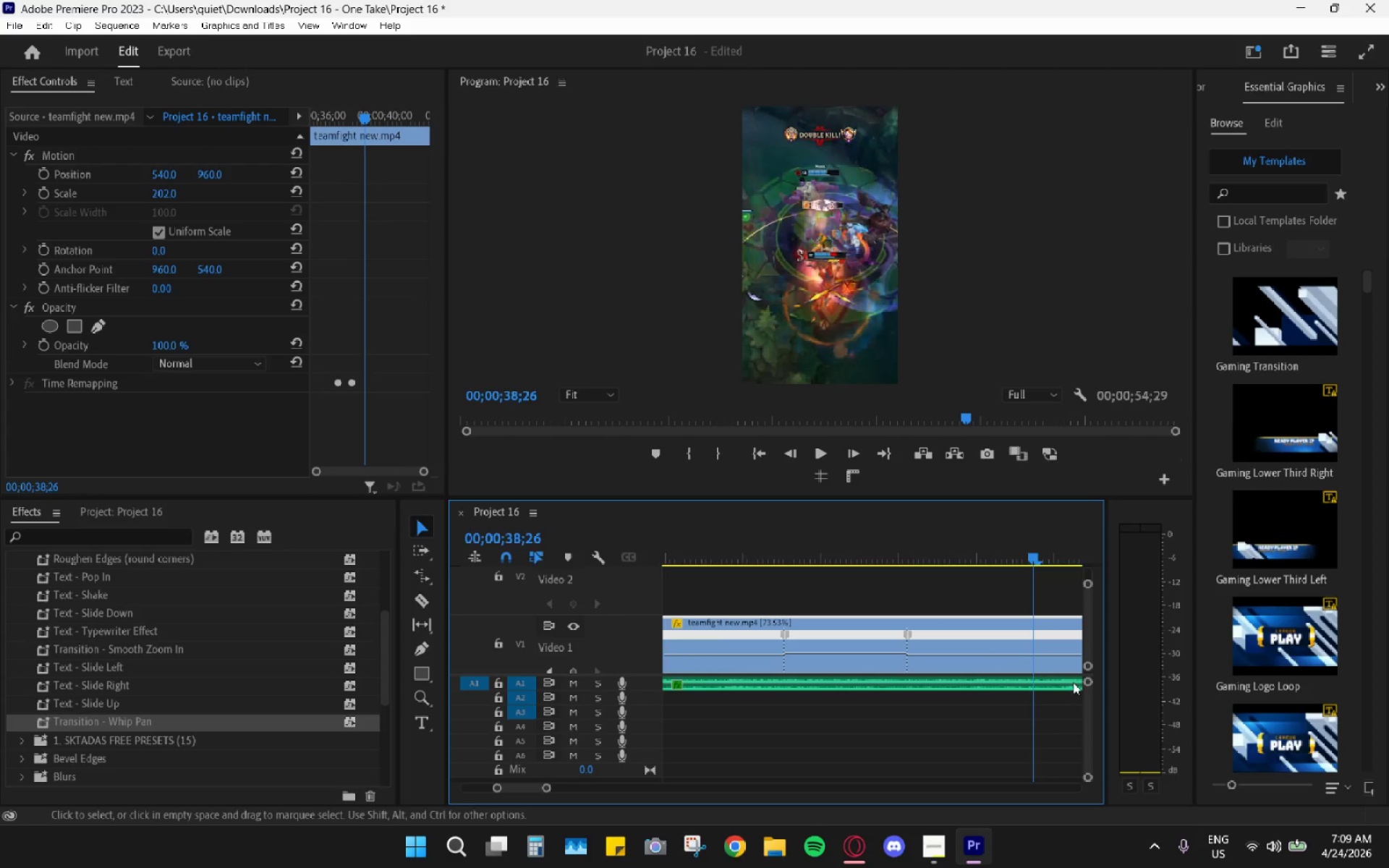 
left_click_drag(start_coordinate=[1086, 676], to_coordinate=[1076, 737])
 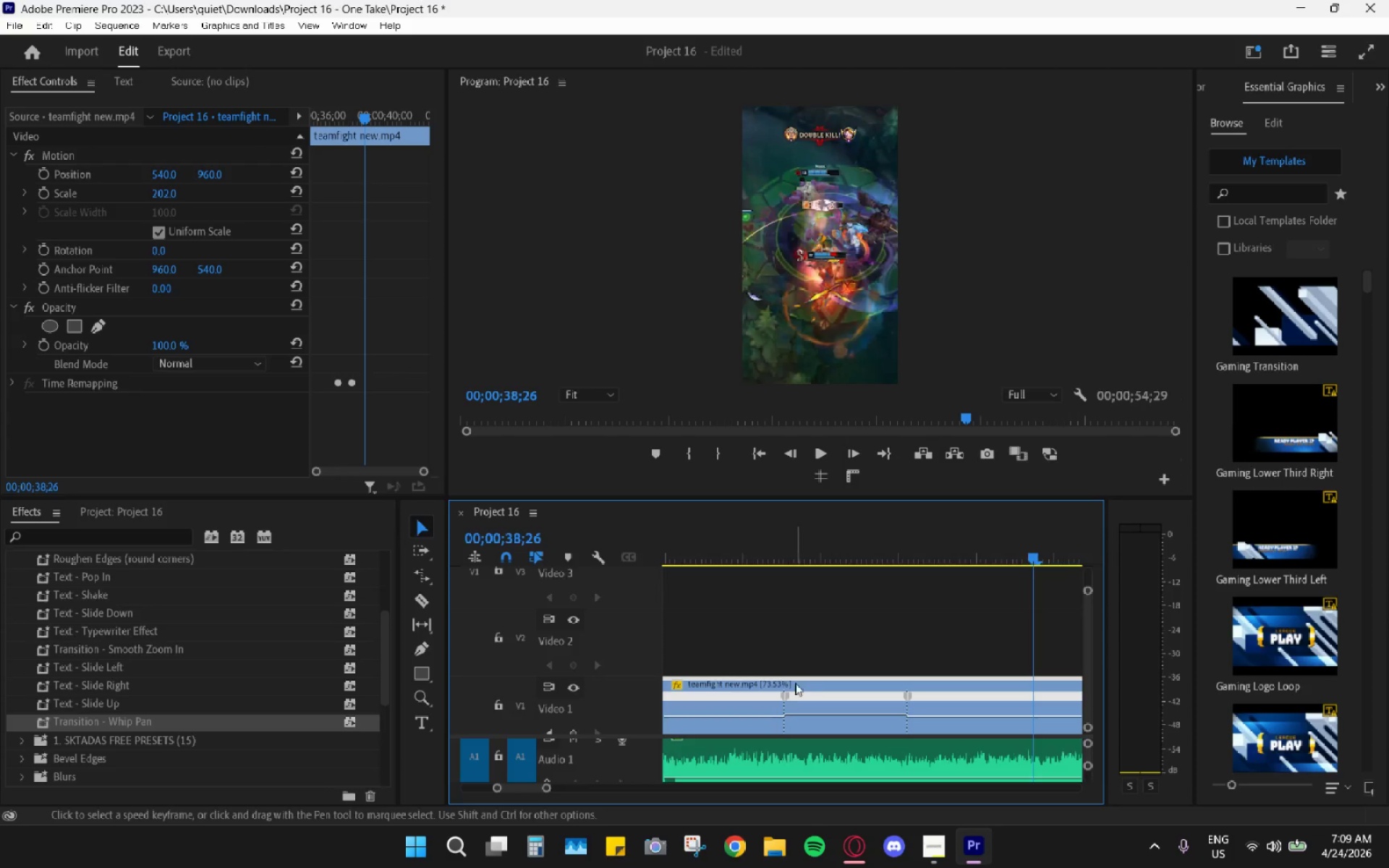 
left_click_drag(start_coordinate=[790, 695], to_coordinate=[808, 698])
 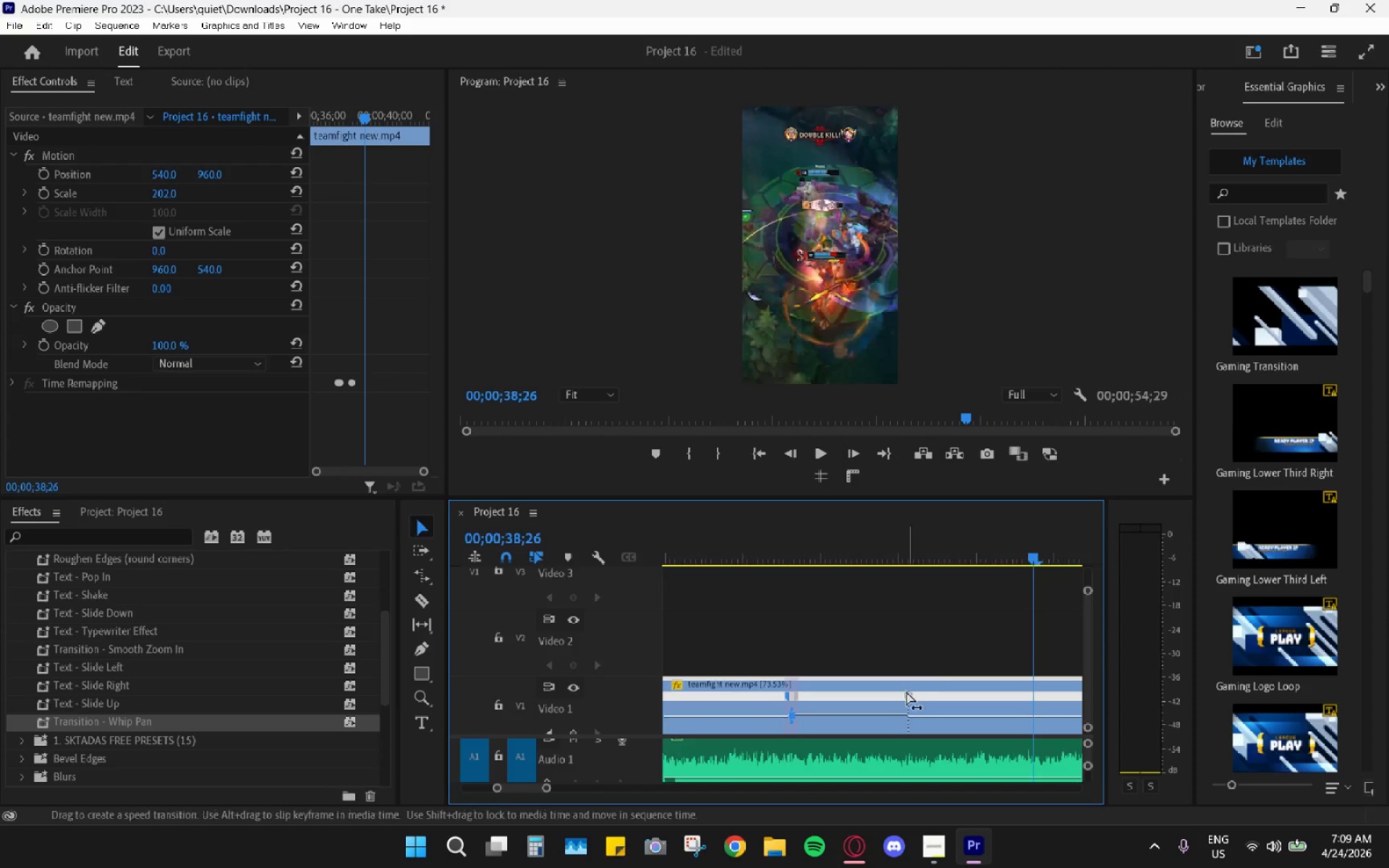 
left_click_drag(start_coordinate=[903, 694], to_coordinate=[883, 696])
 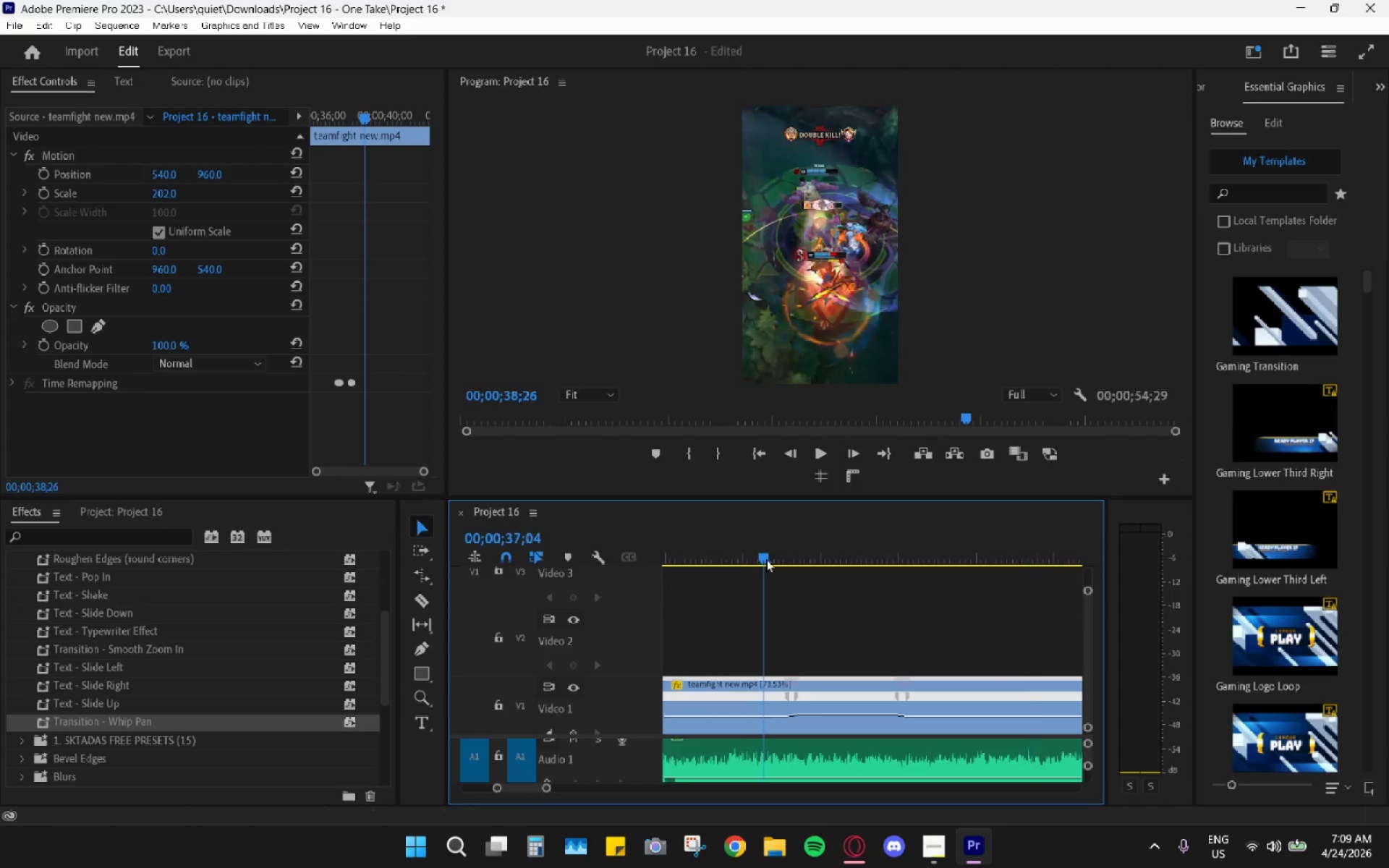 
left_click_drag(start_coordinate=[766, 559], to_coordinate=[756, 556])
 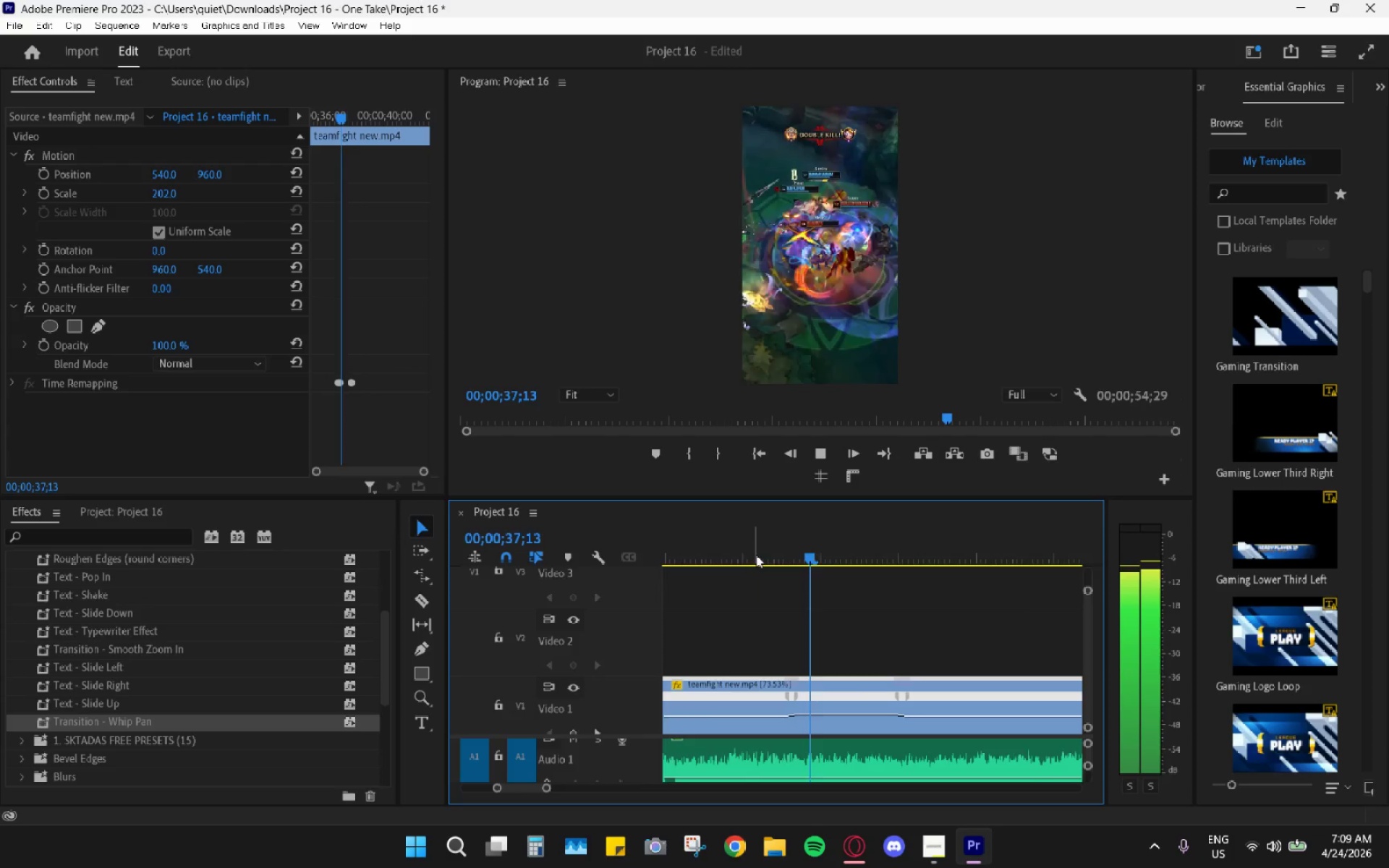 
key(Space)
 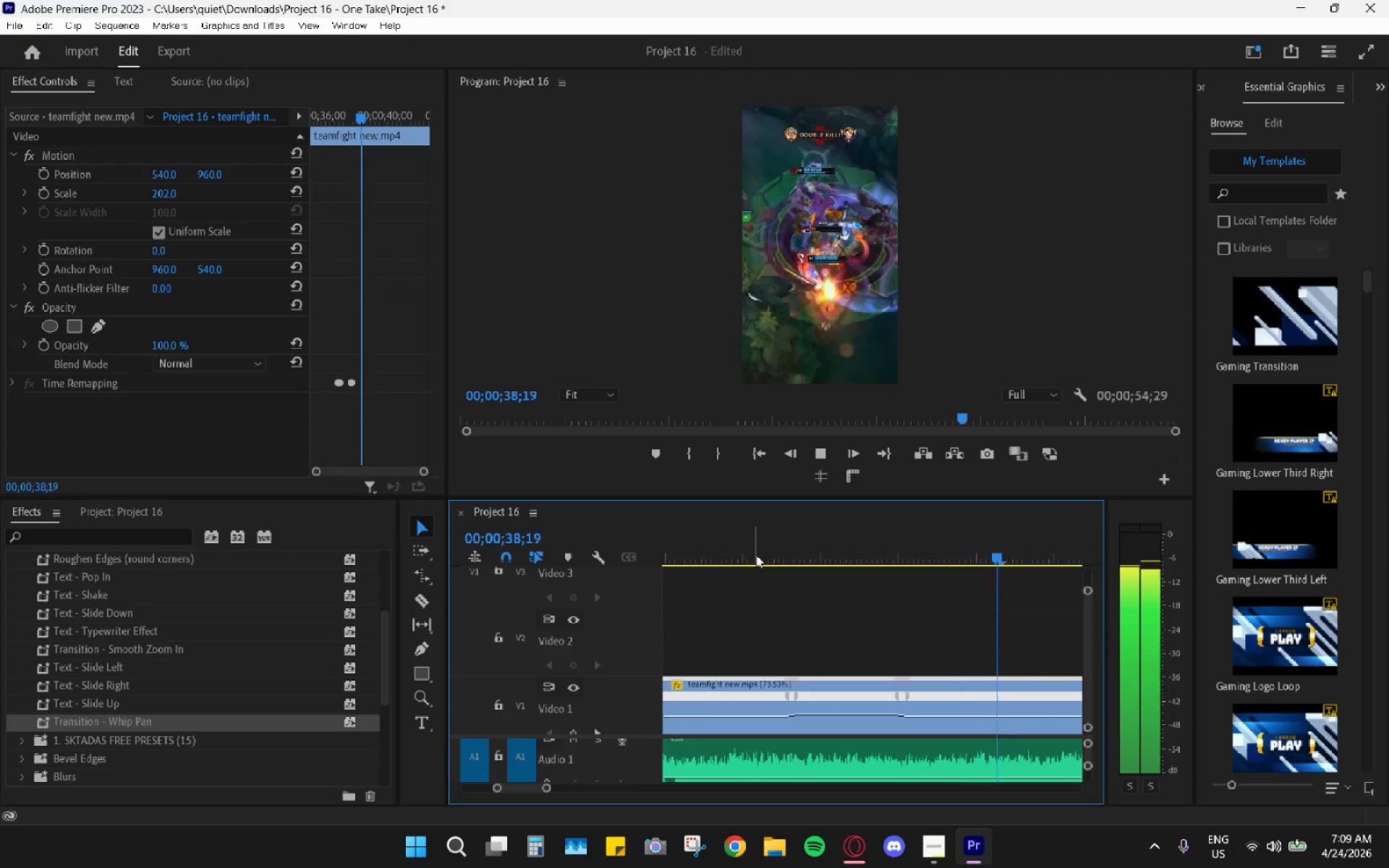 
key(Space)
 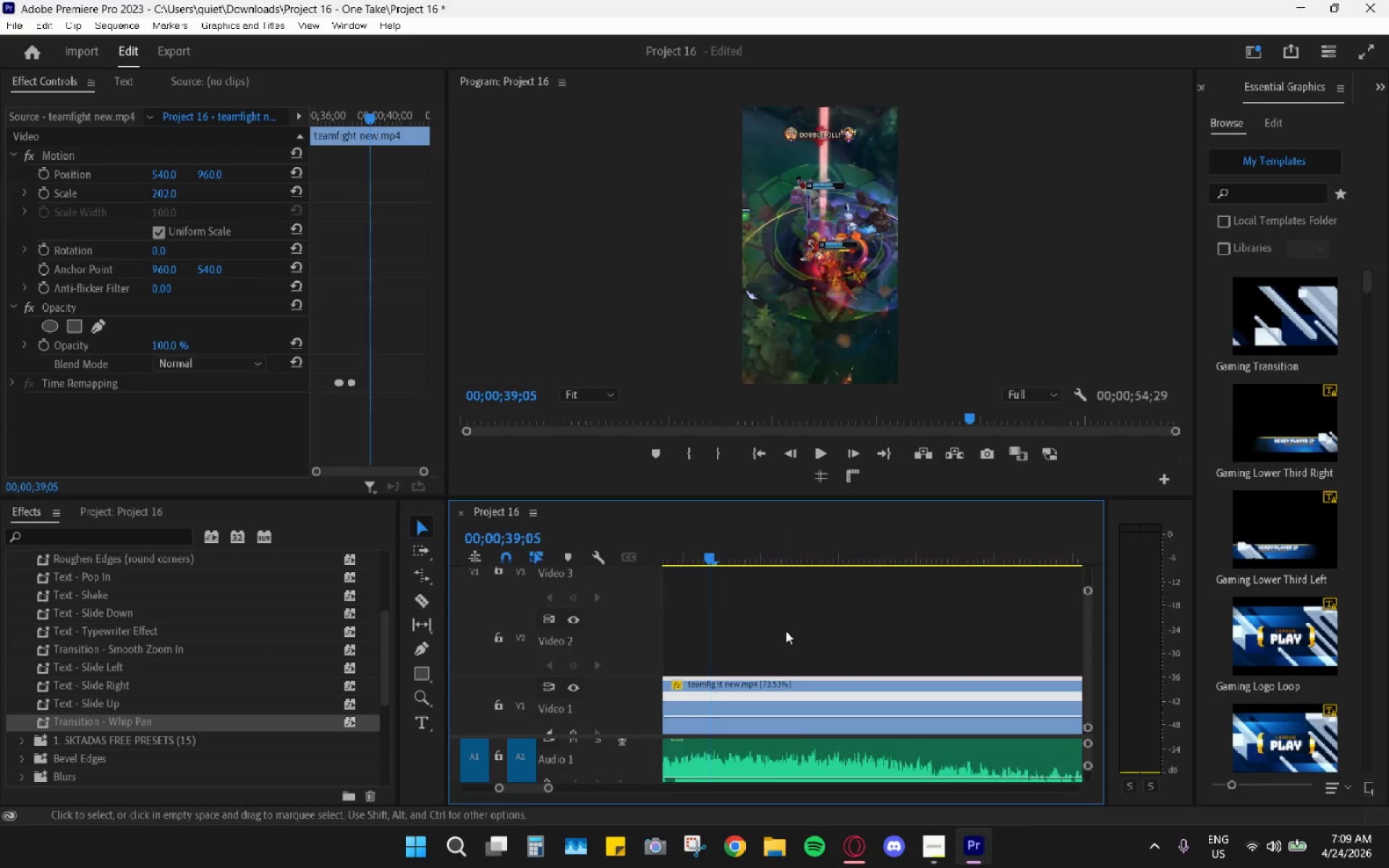 
left_click_drag(start_coordinate=[766, 714], to_coordinate=[770, 691])
 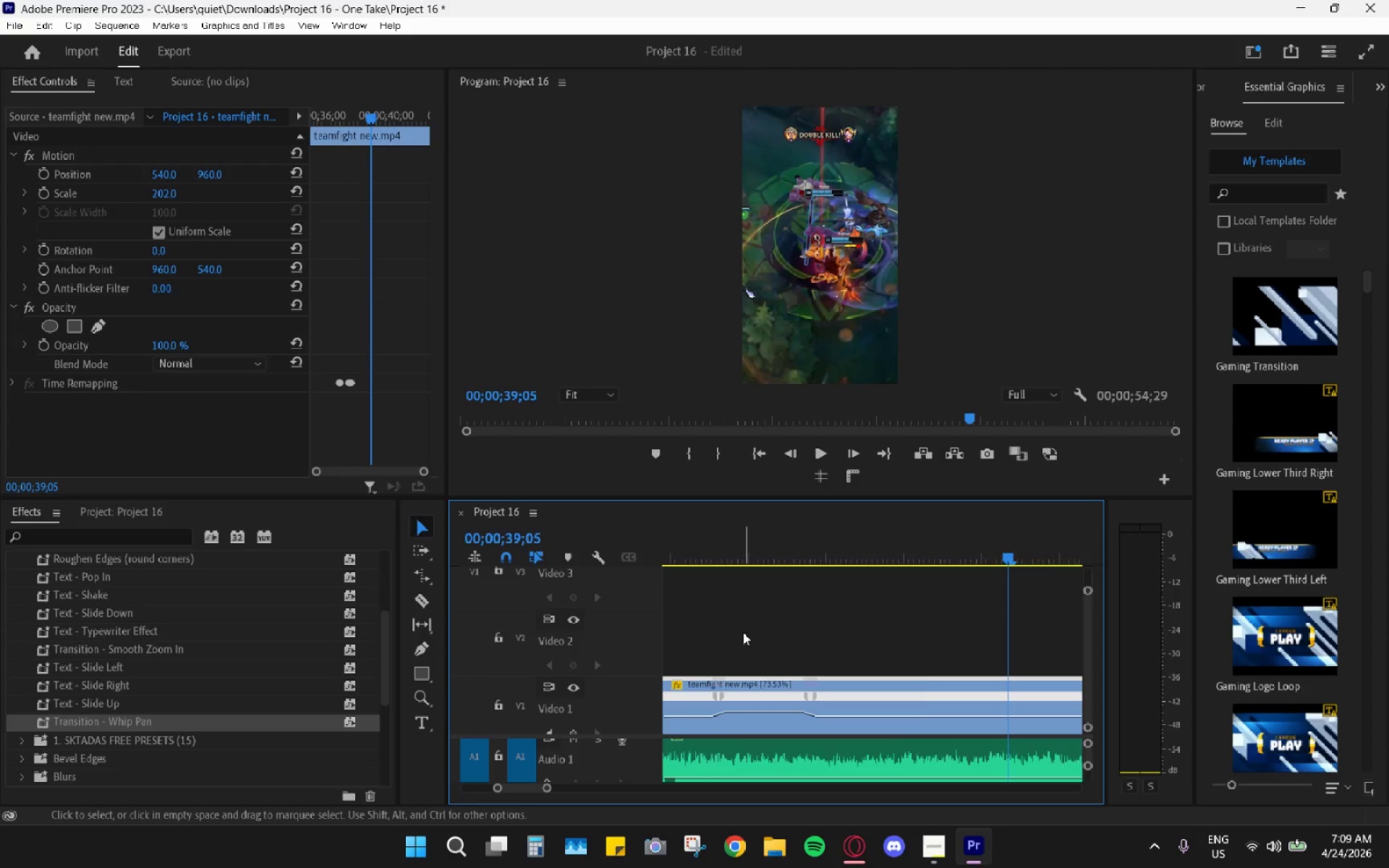 
scroll: coordinate [828, 654], scroll_direction: up, amount: 11.0
 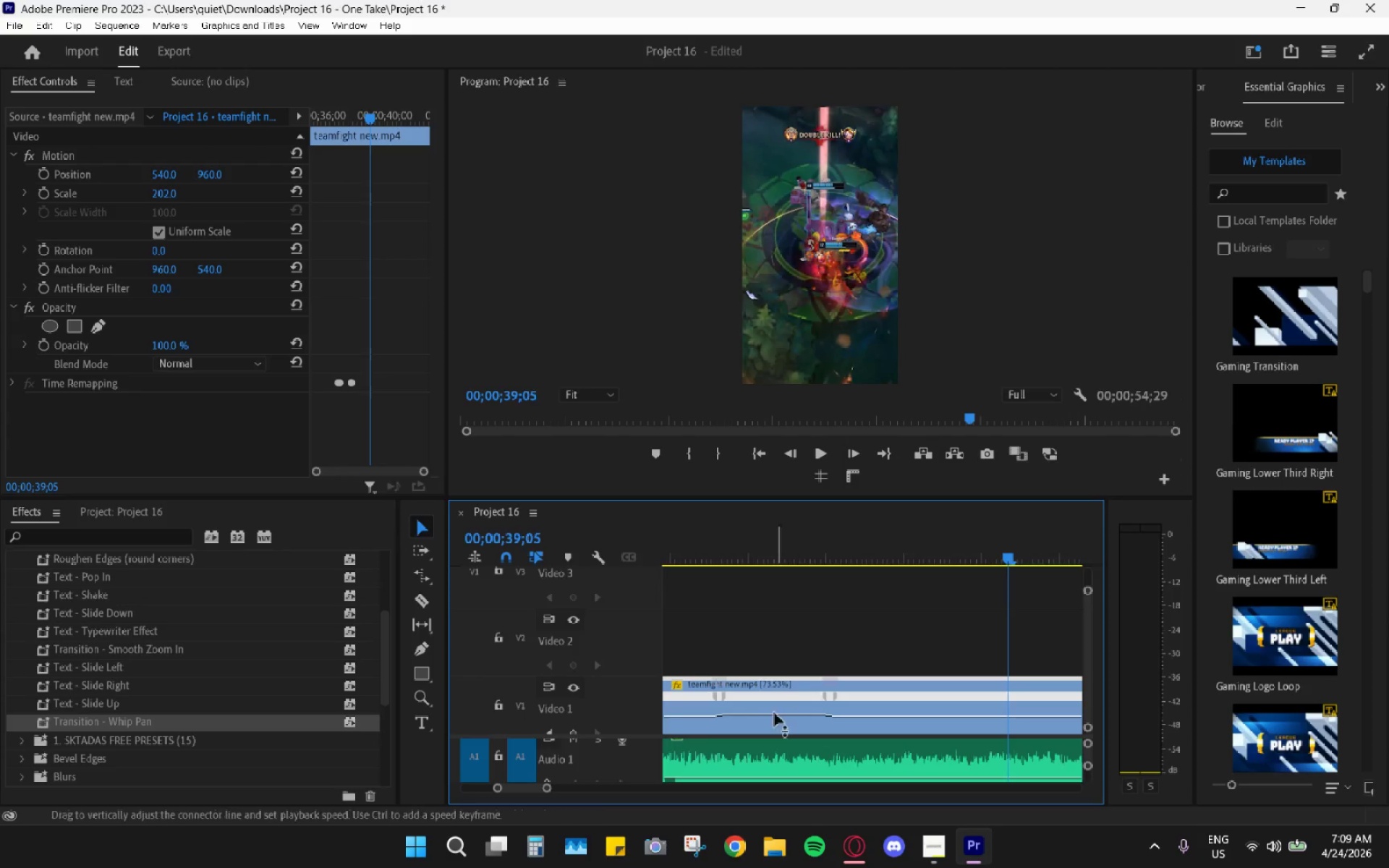 
left_click_drag(start_coordinate=[718, 545], to_coordinate=[713, 545])
 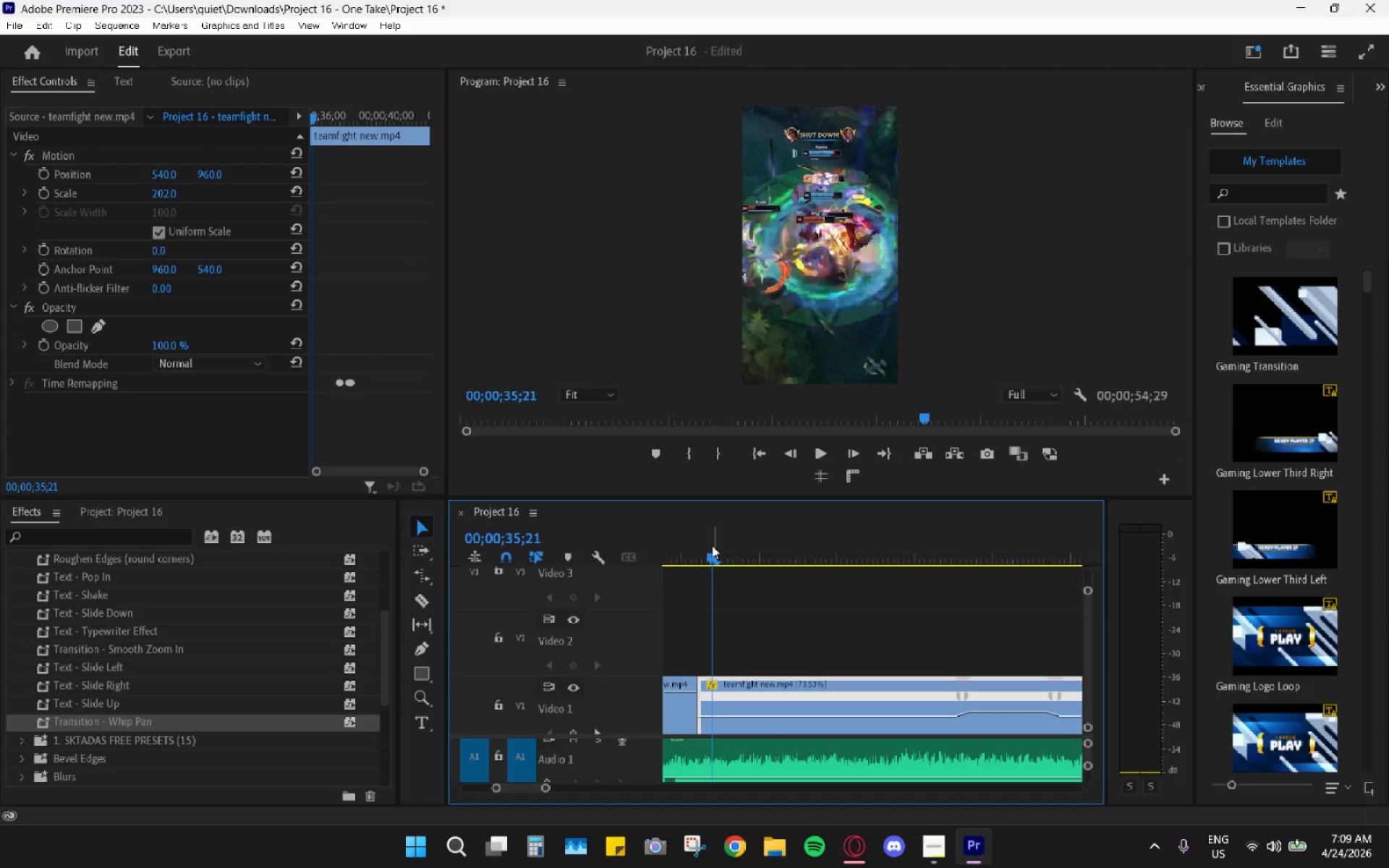 
scroll: coordinate [745, 636], scroll_direction: up, amount: 5.0
 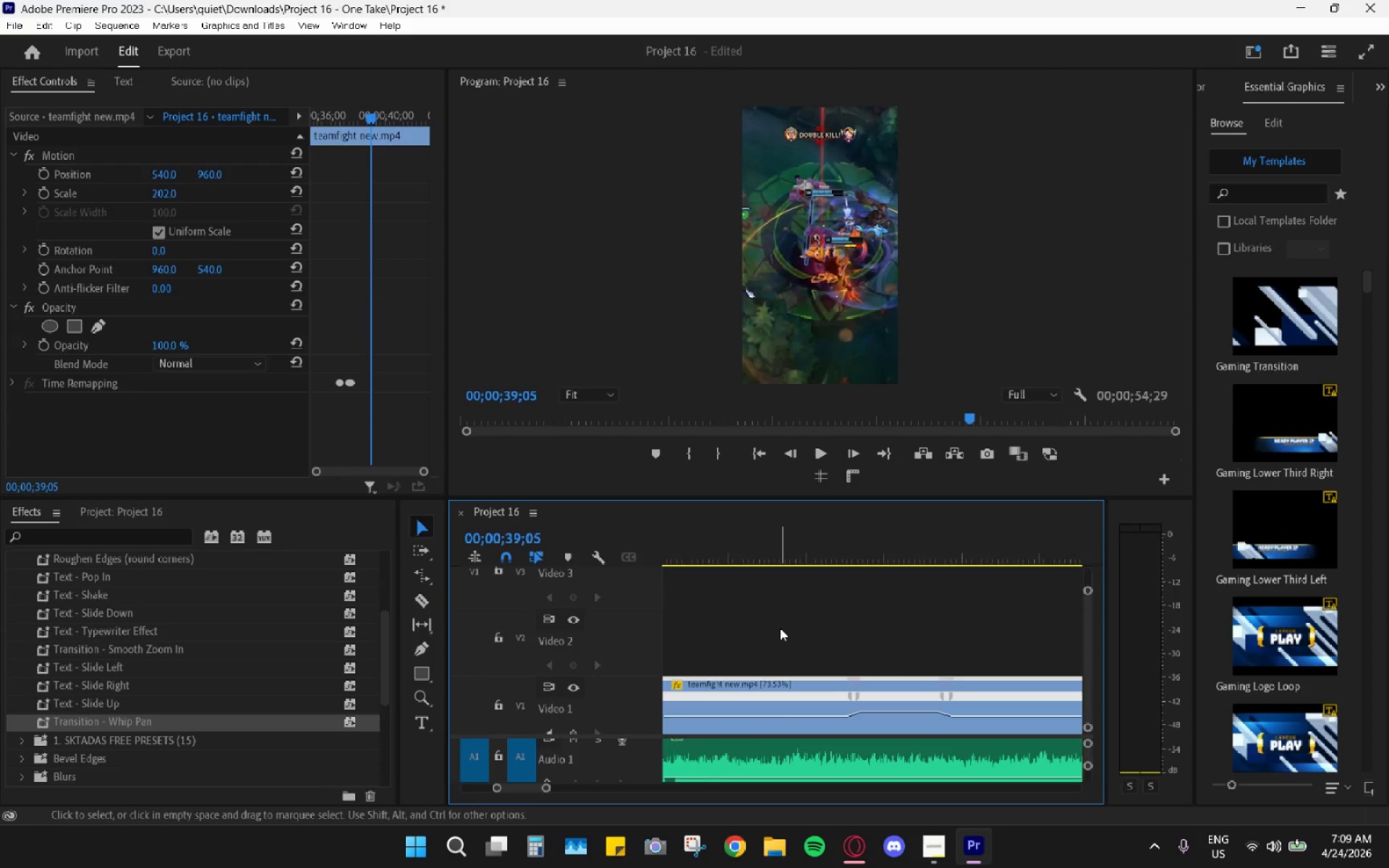 
key(Space)
 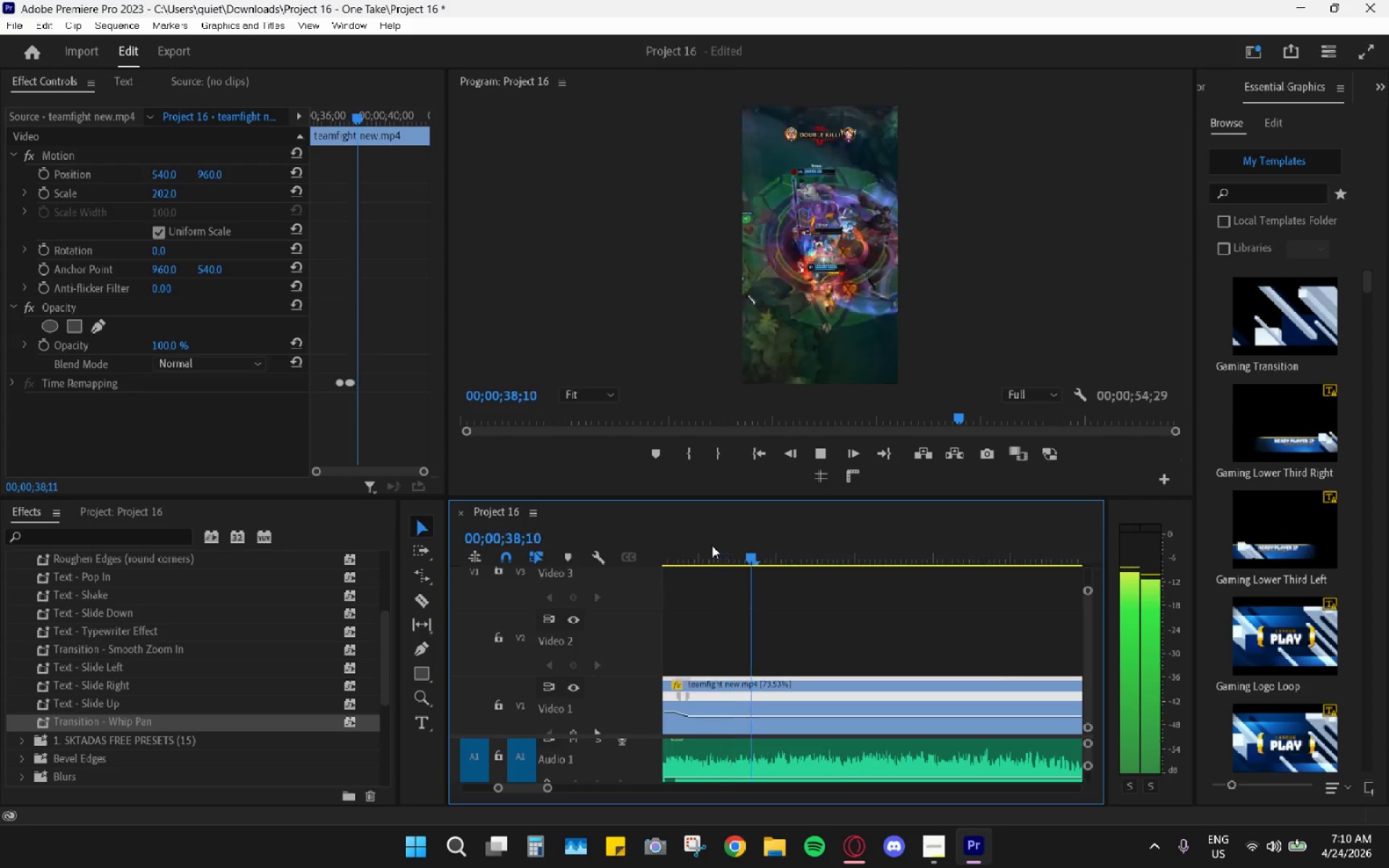 
scroll: coordinate [781, 628], scroll_direction: up, amount: 4.0
 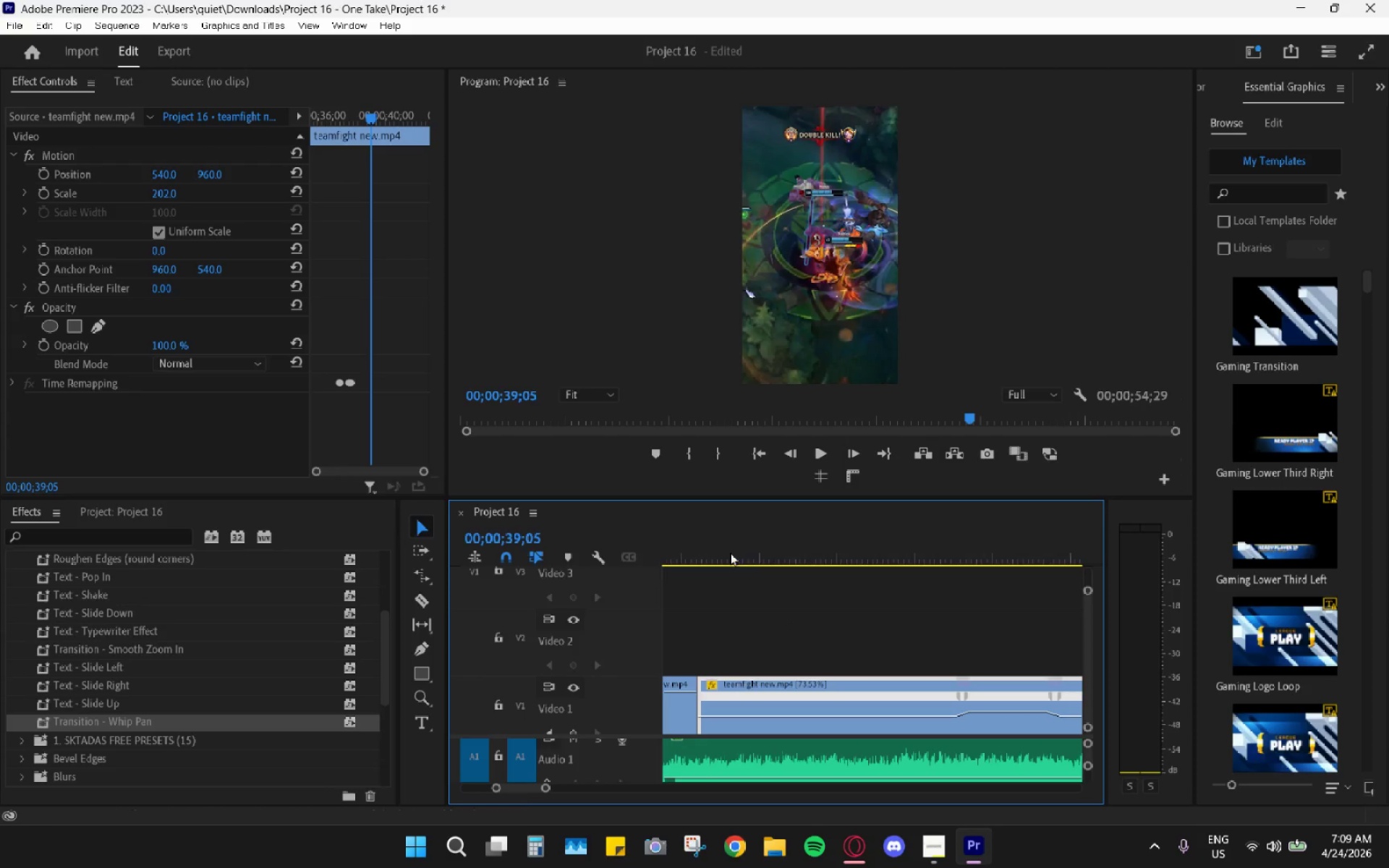 
key(Space)
 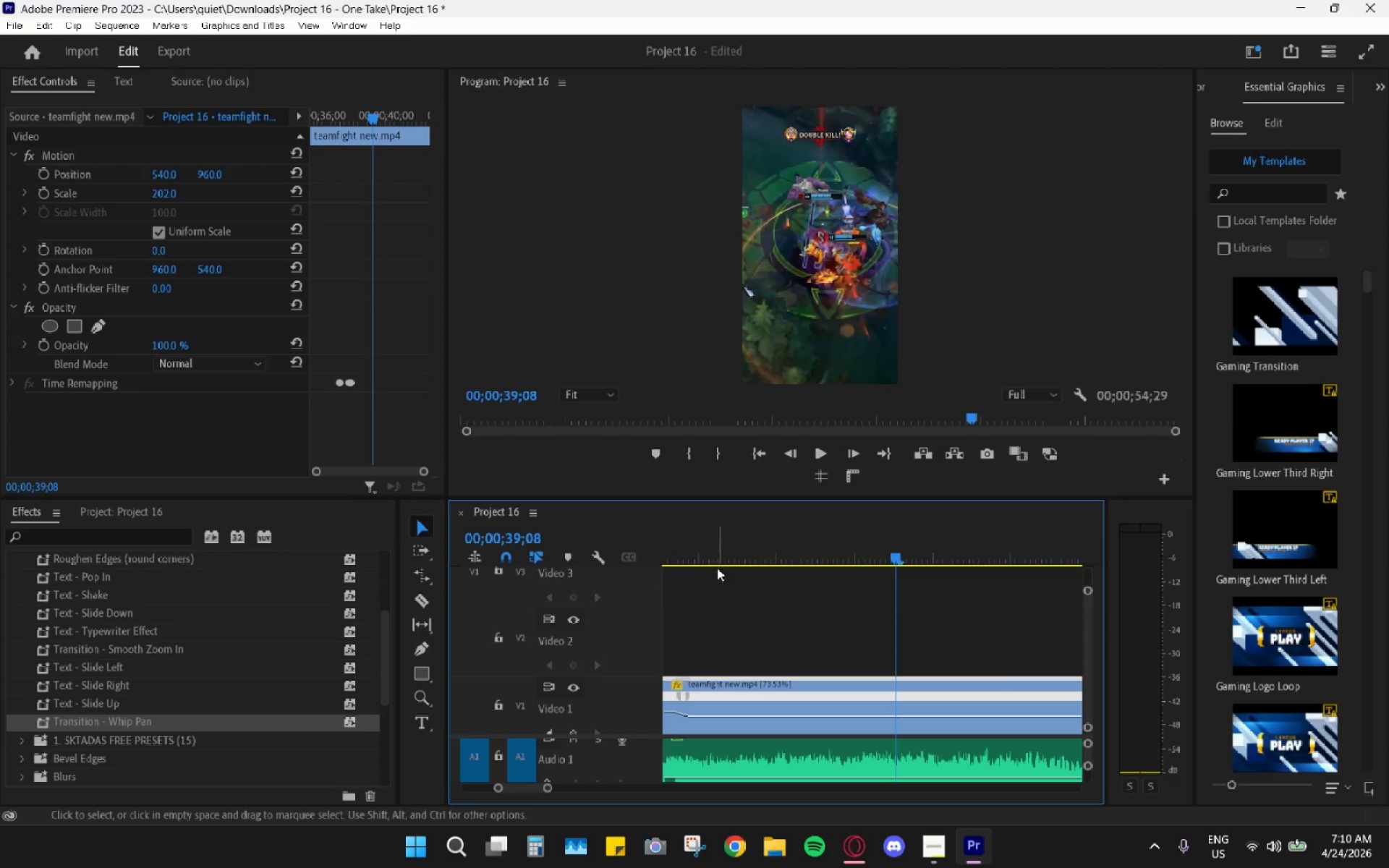 
hold_key(key=AltLeft, duration=0.42)
 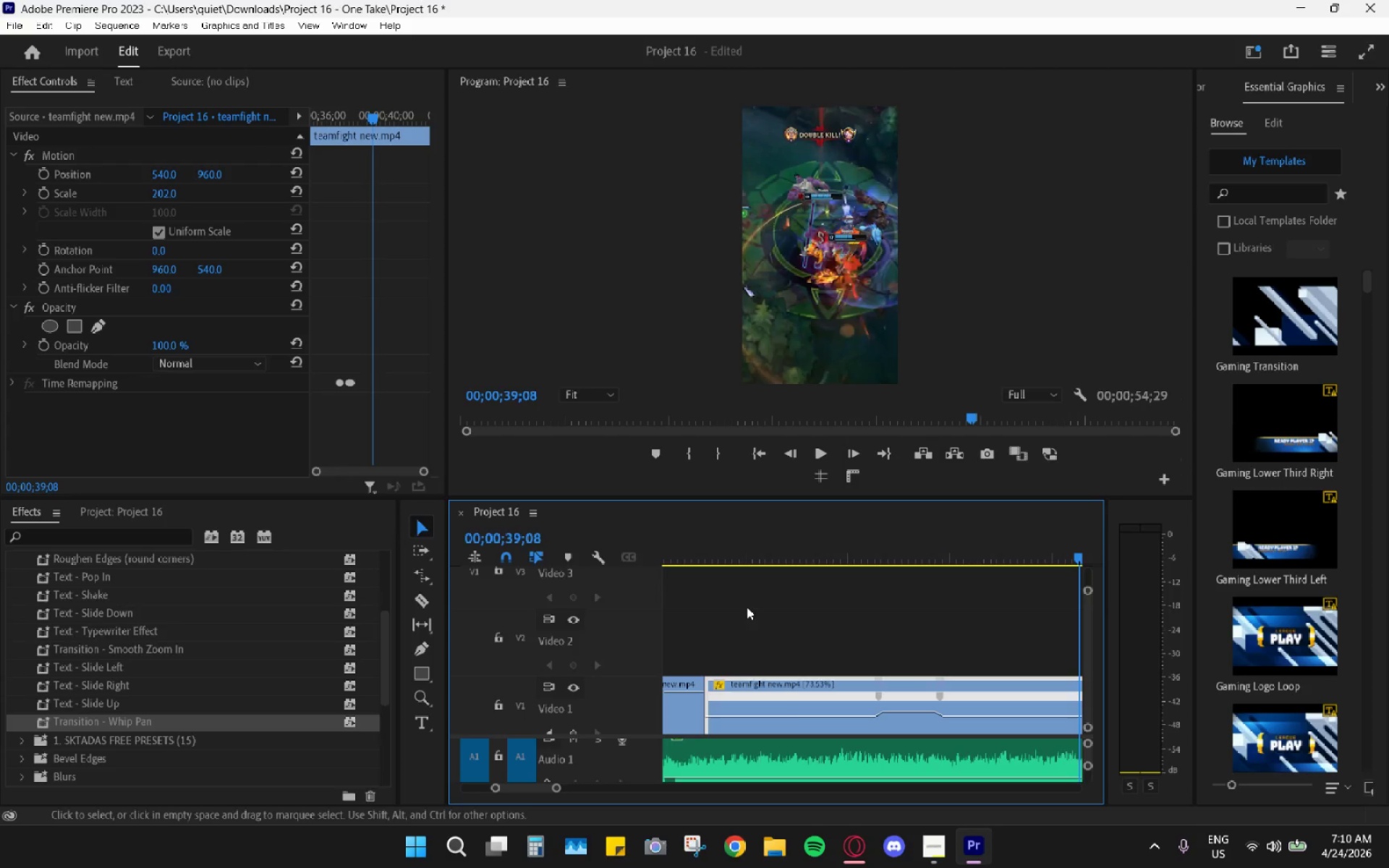 
left_click_drag(start_coordinate=[715, 553], to_coordinate=[711, 550])
 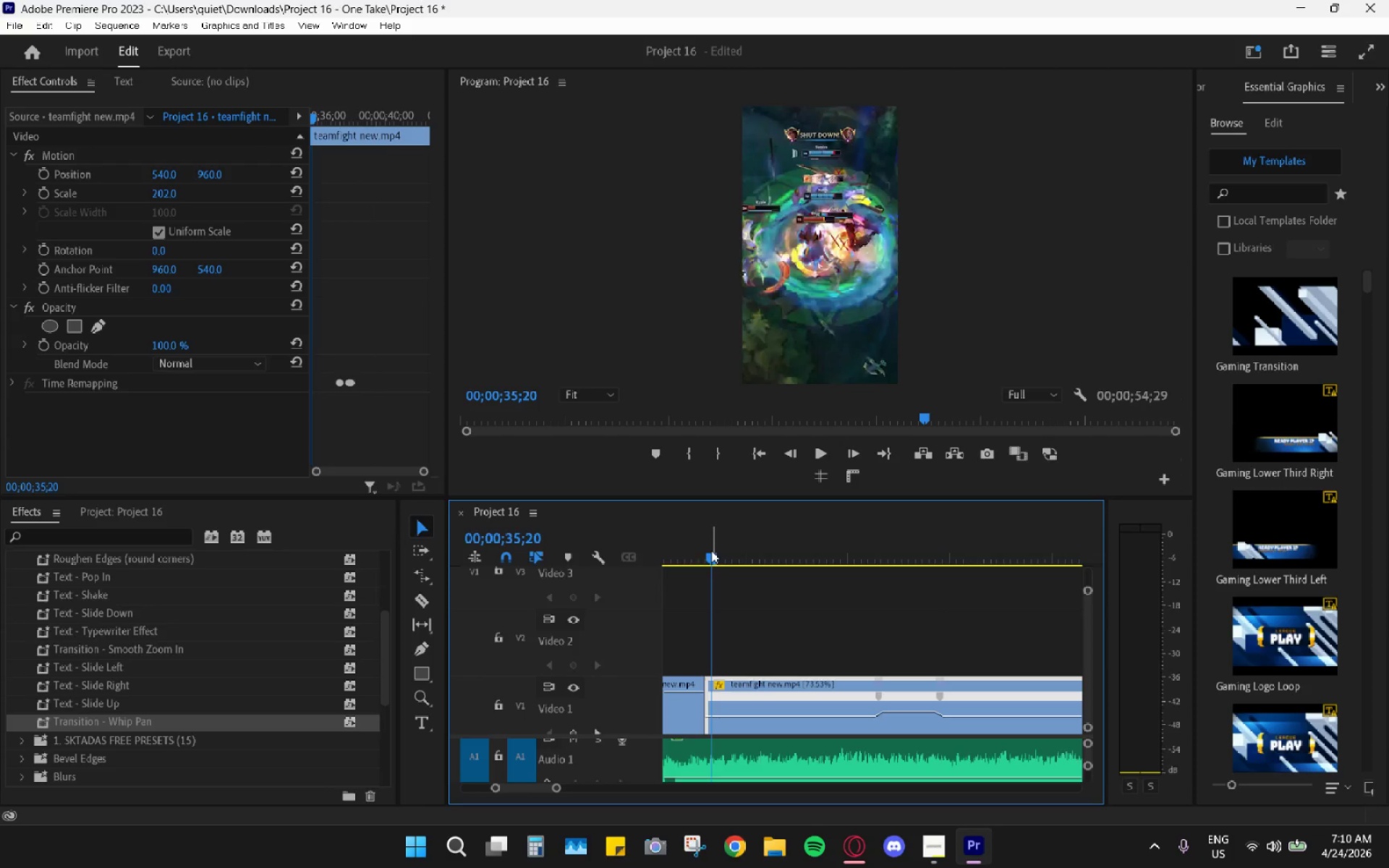 
key(Space)
 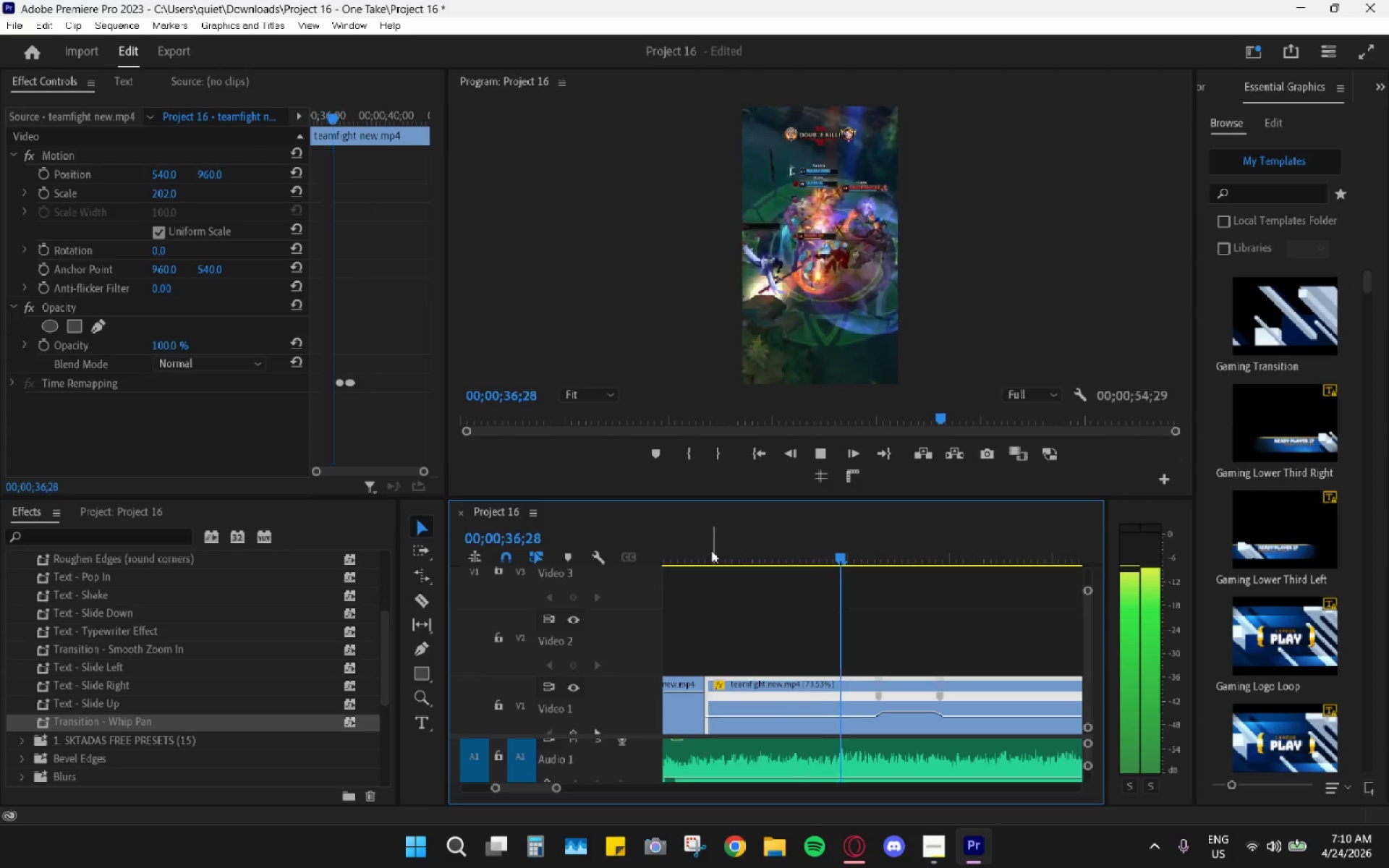 
scroll: coordinate [746, 607], scroll_direction: up, amount: 5.0
 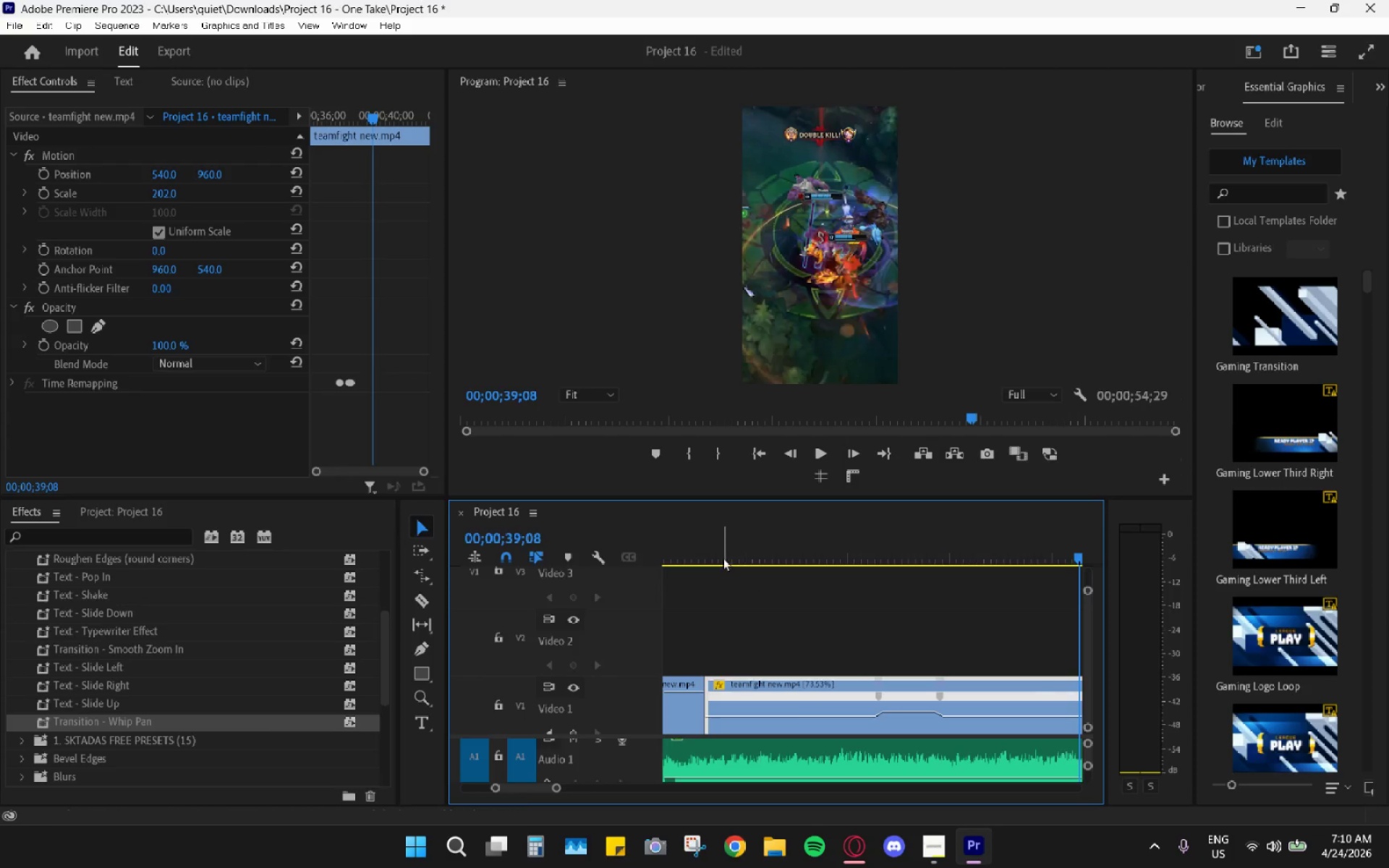 
key(Space)
 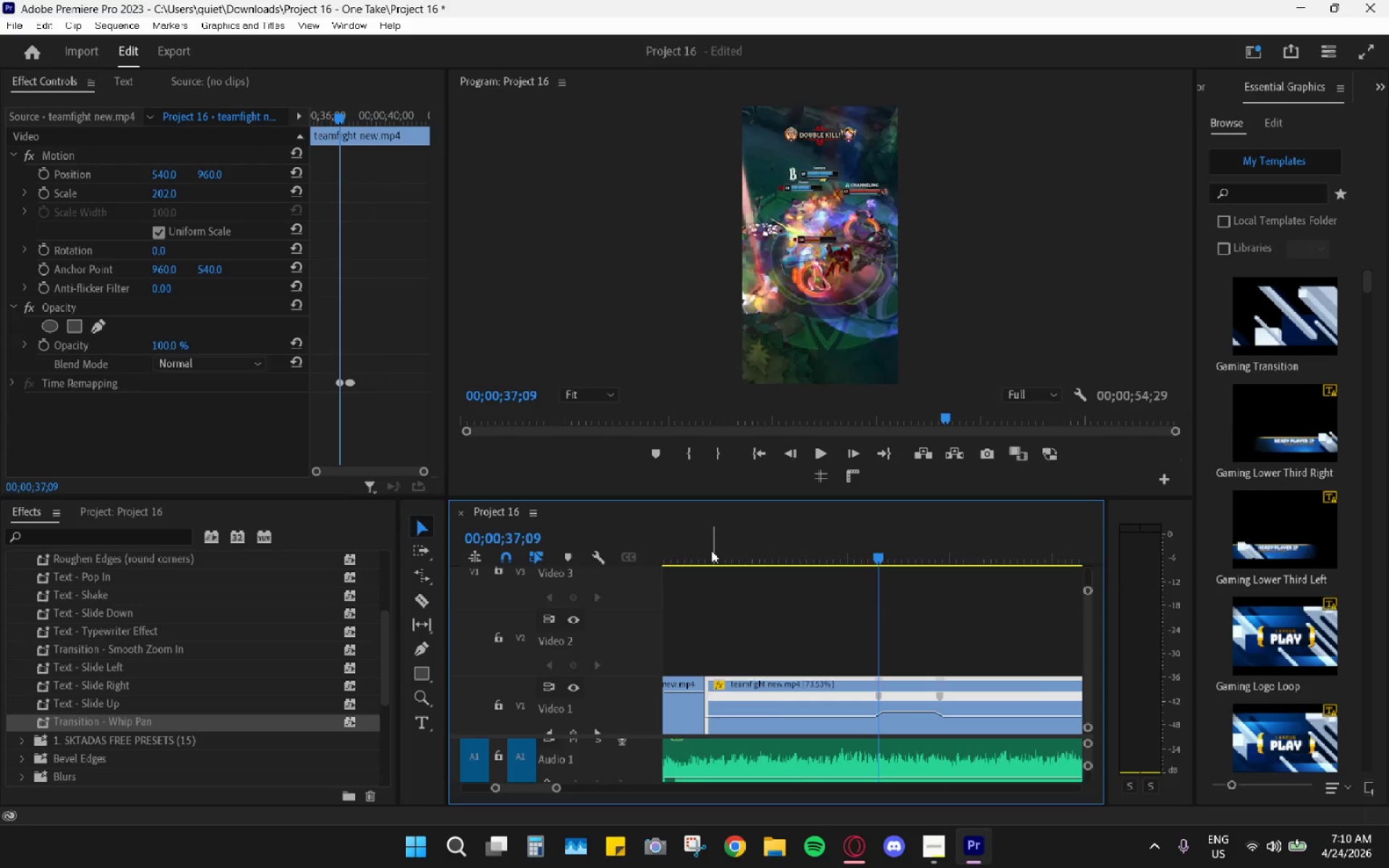 
key(Space)
 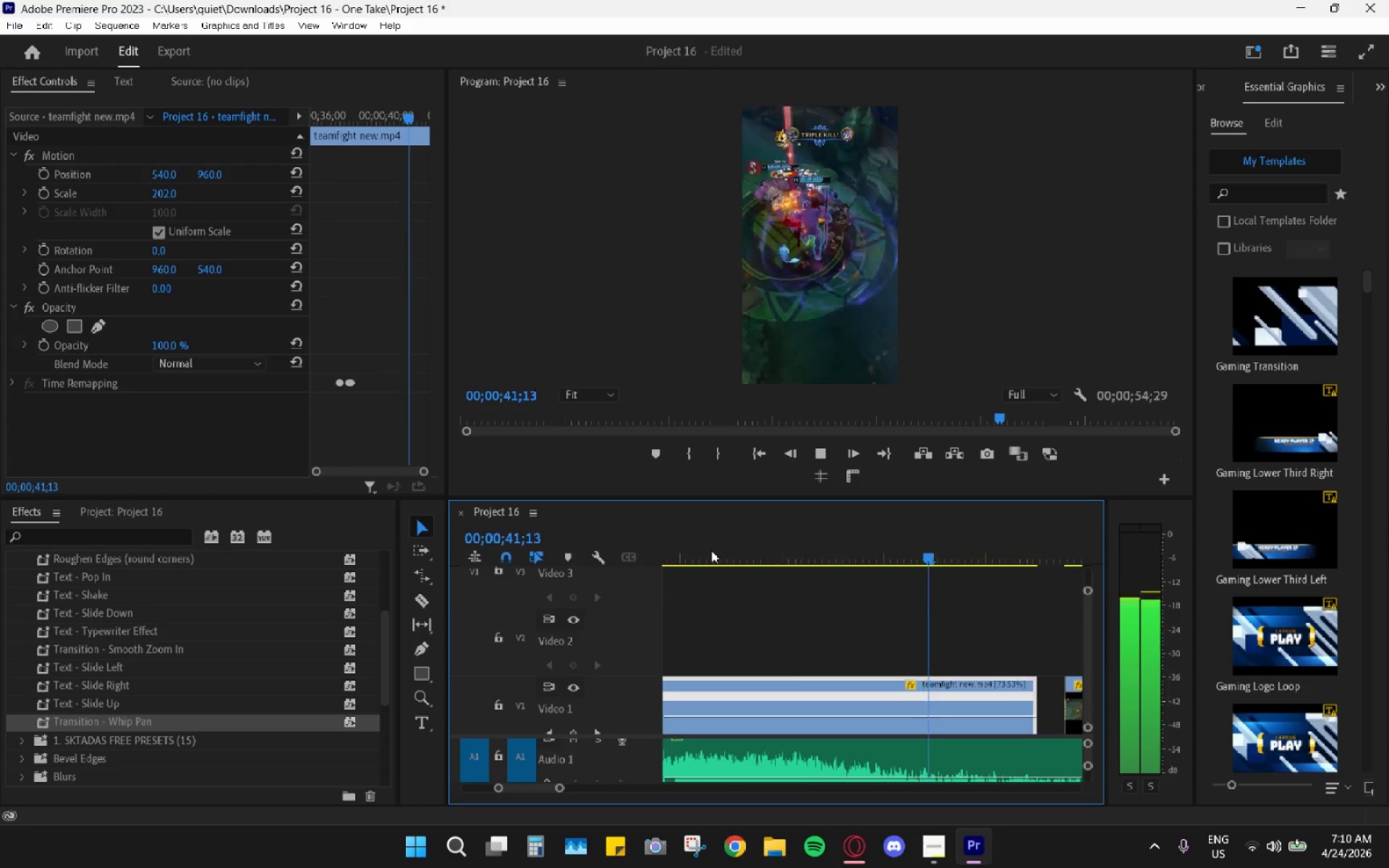 
wait(5.5)
 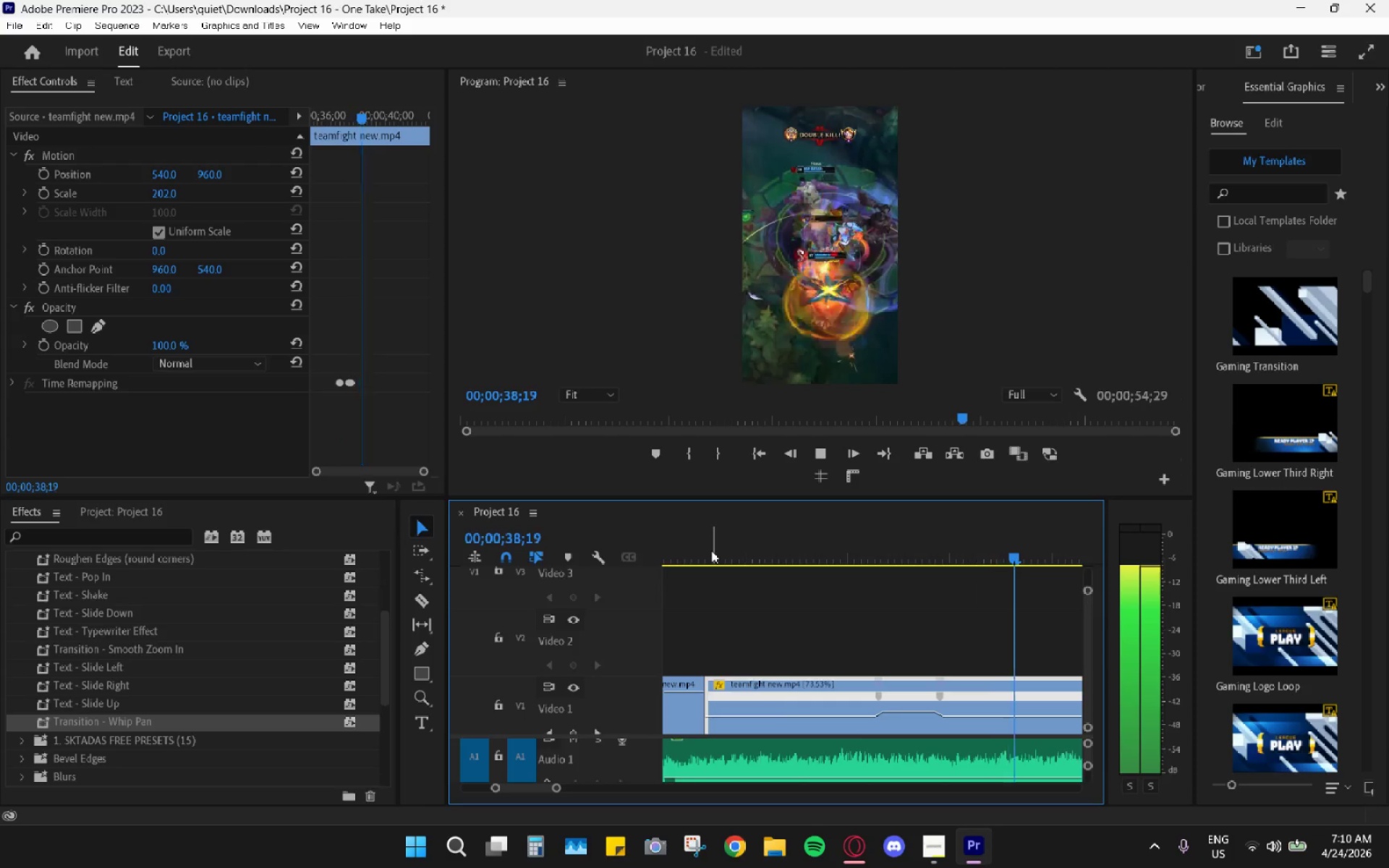 
key(Space)
 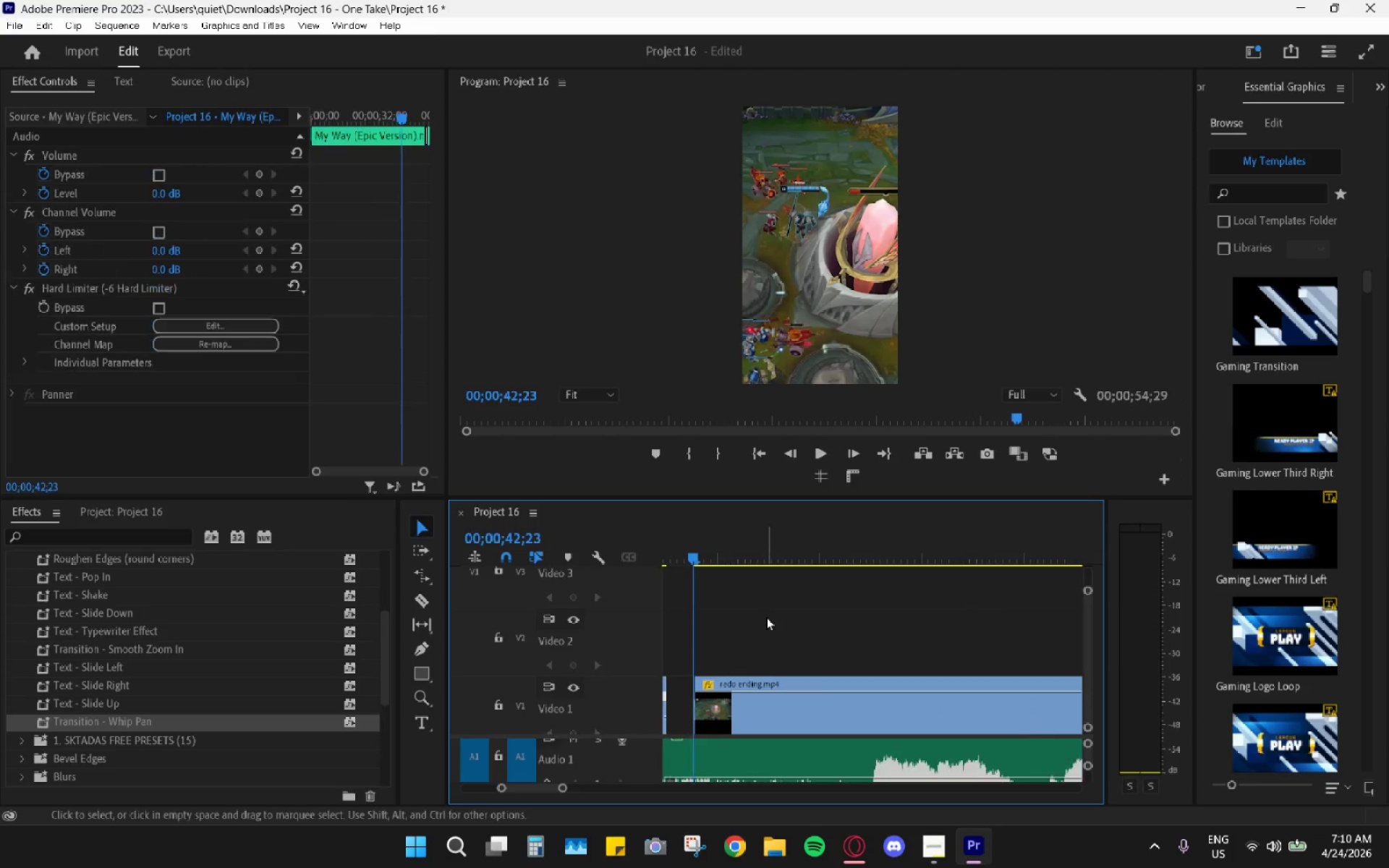 
hold_key(key=AltLeft, duration=0.61)
 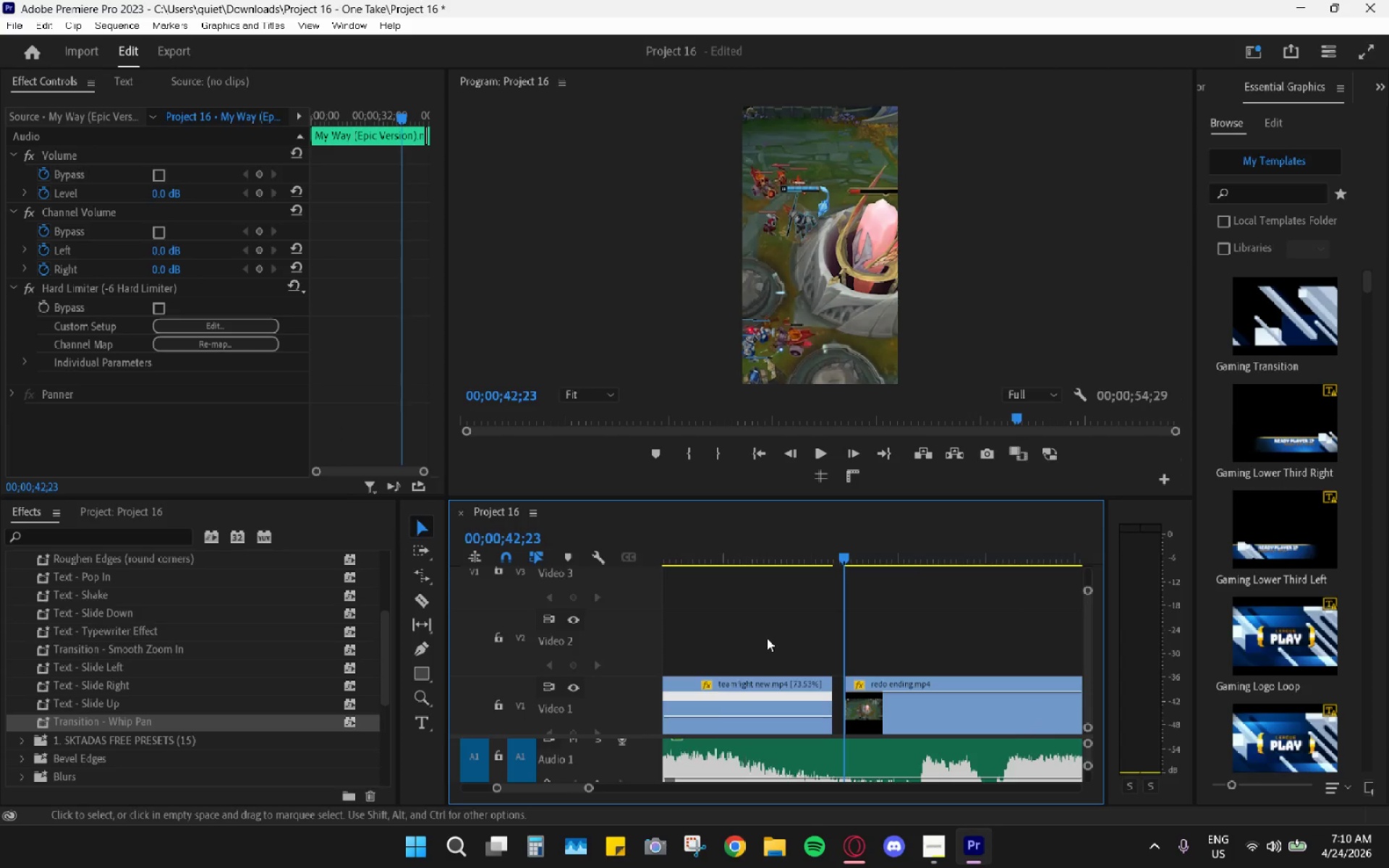 
left_click_drag(start_coordinate=[787, 565], to_coordinate=[777, 558])
 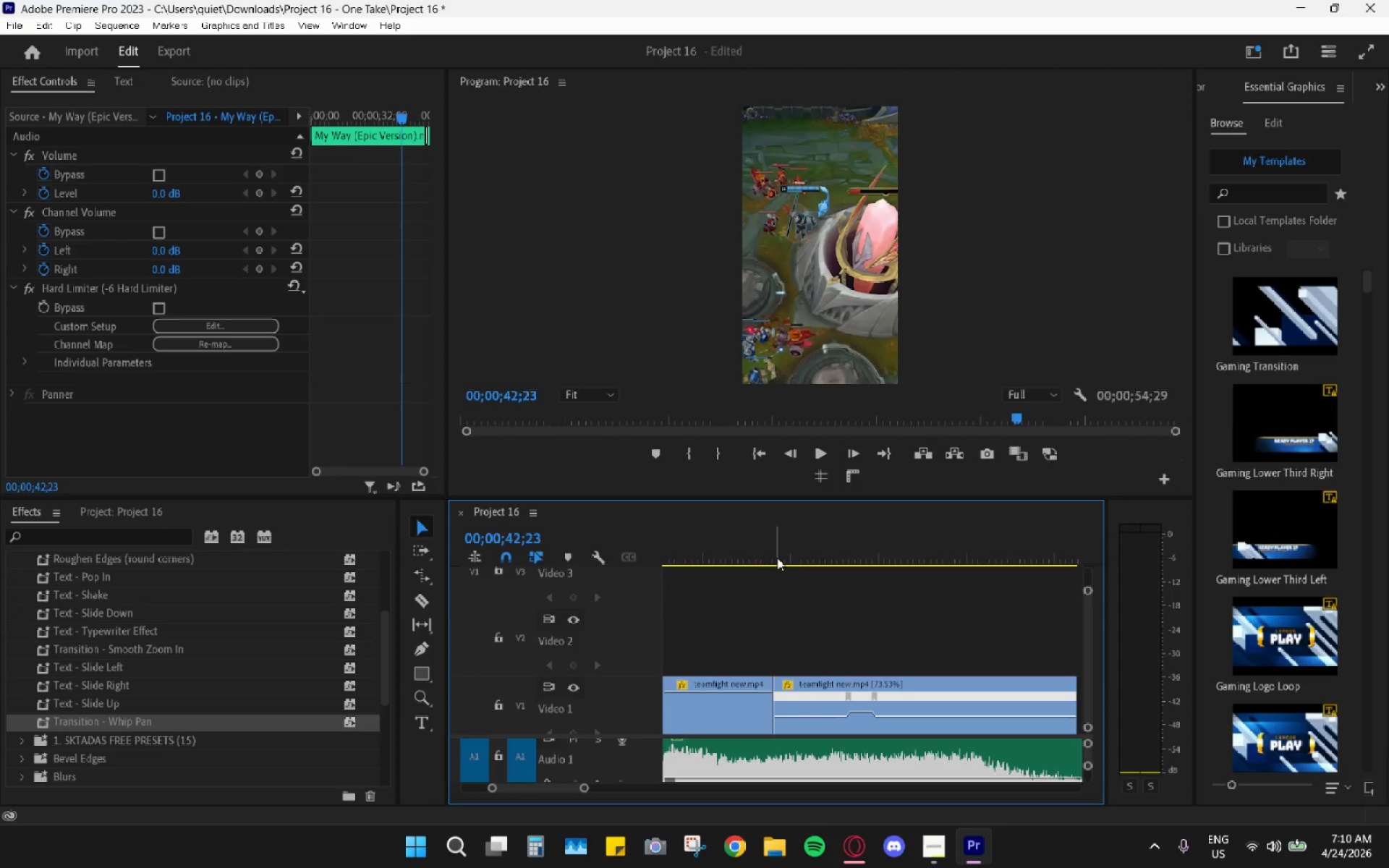 
double_click([777, 556])
 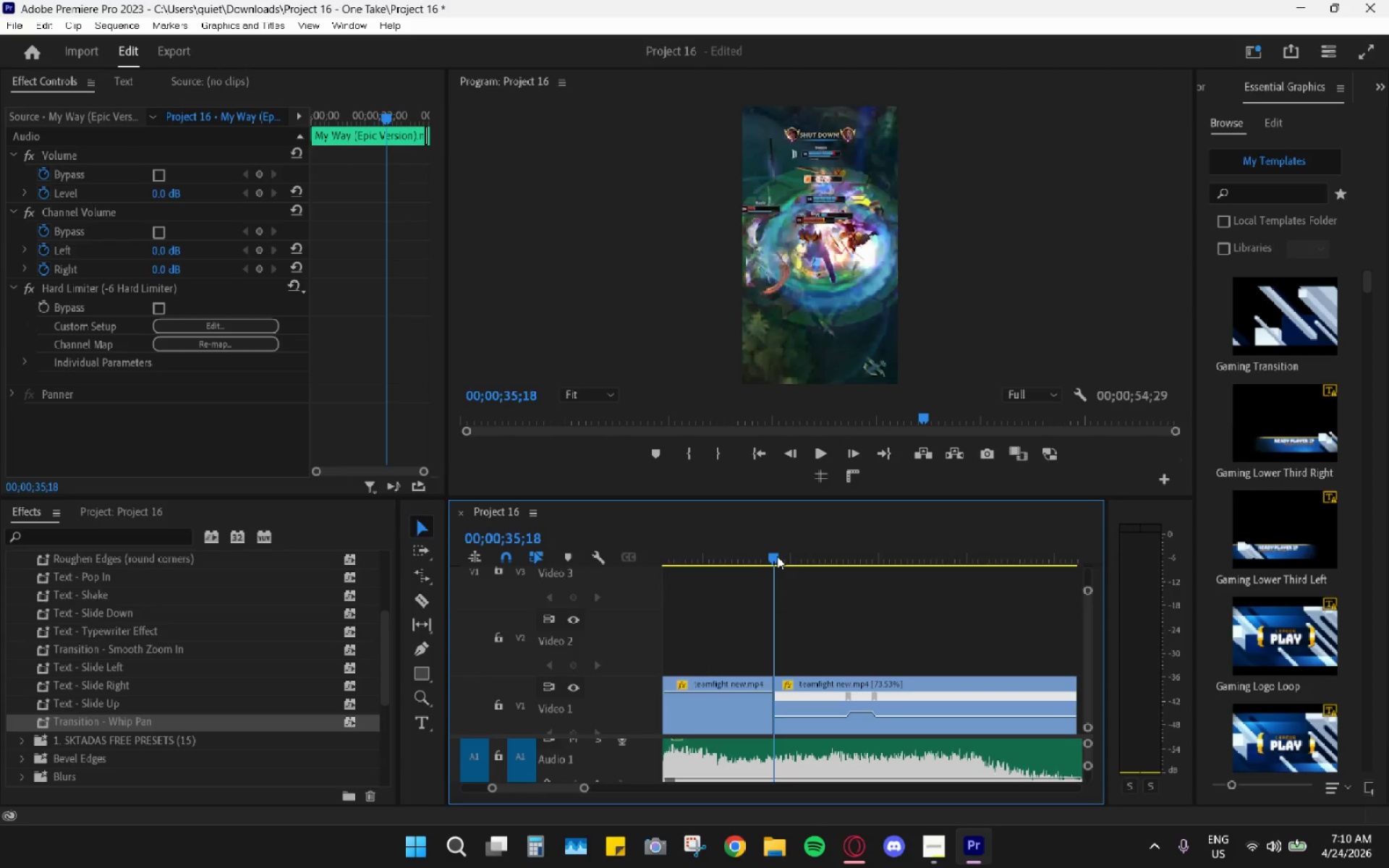 
key(Space)
 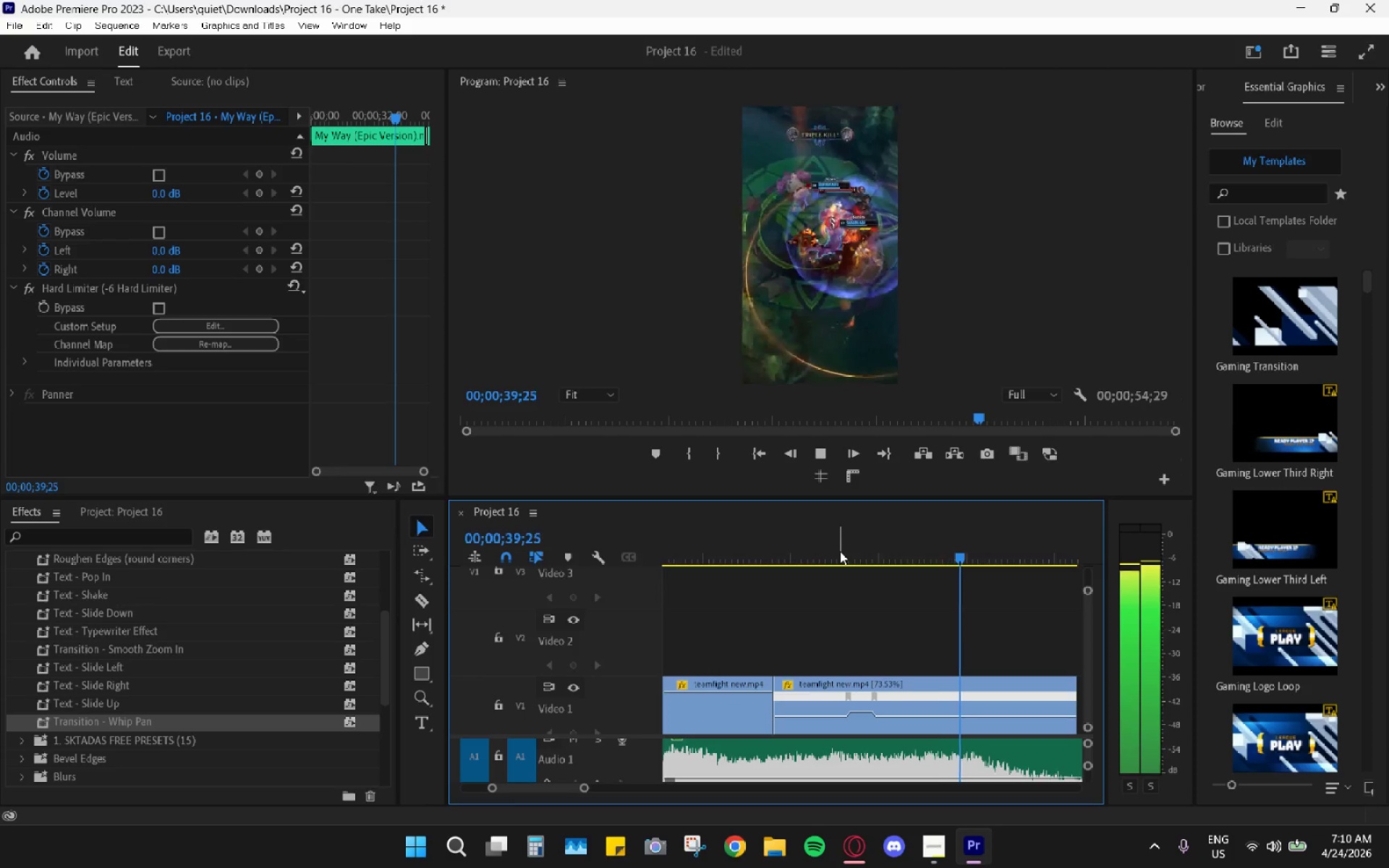 
scroll: coordinate [767, 639], scroll_direction: up, amount: 5.0
 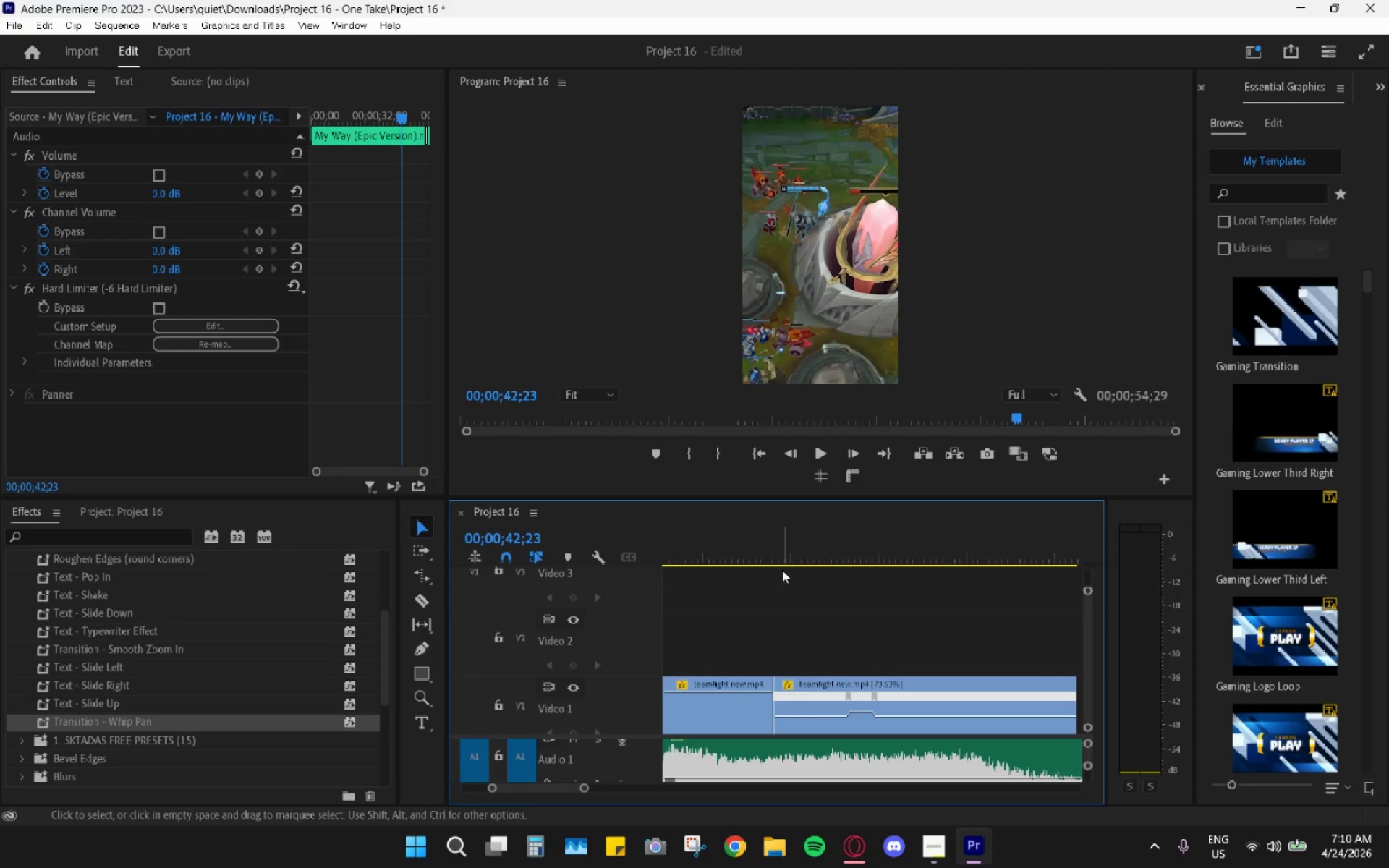 
wait(5.65)
 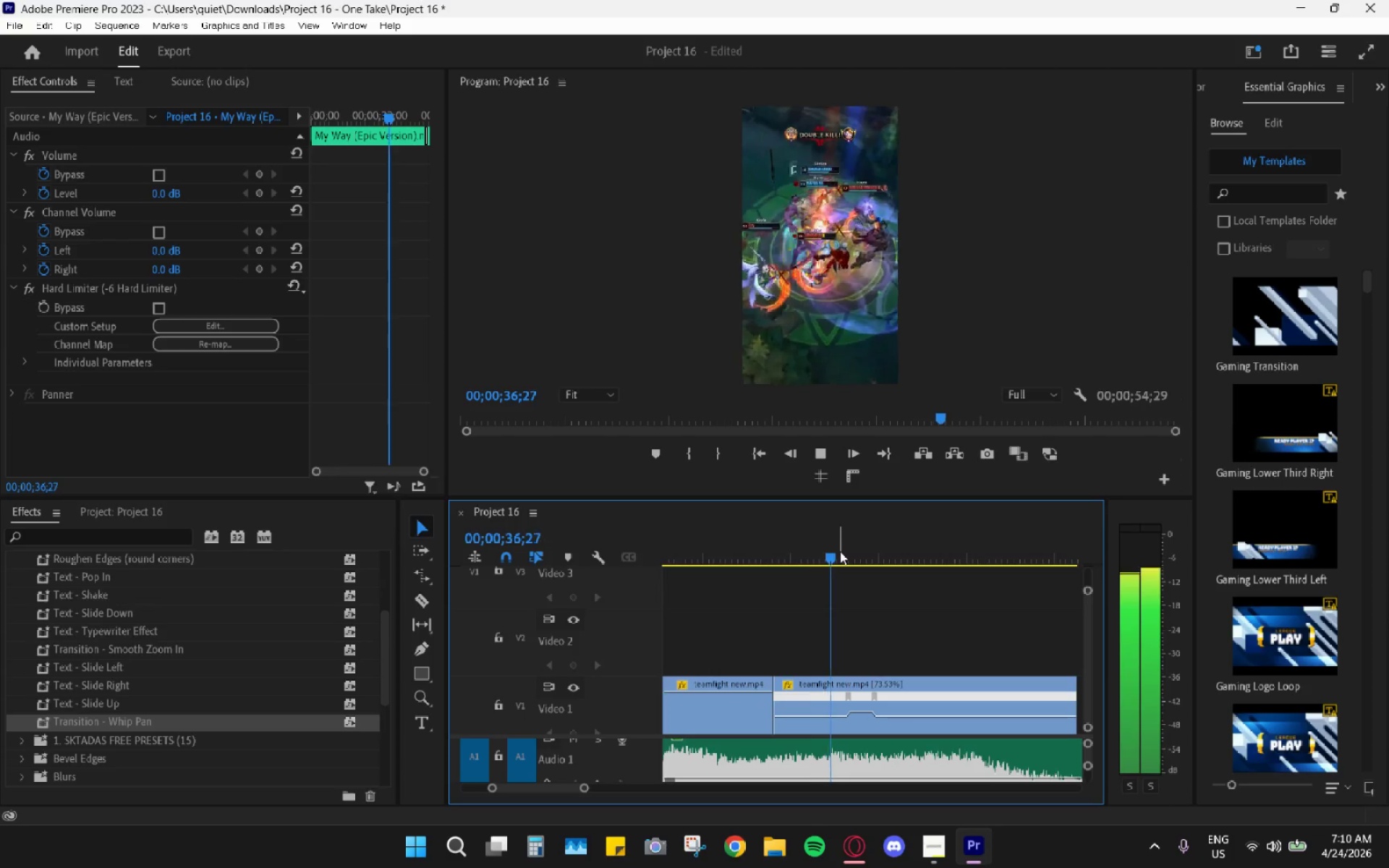 
key(Space)
 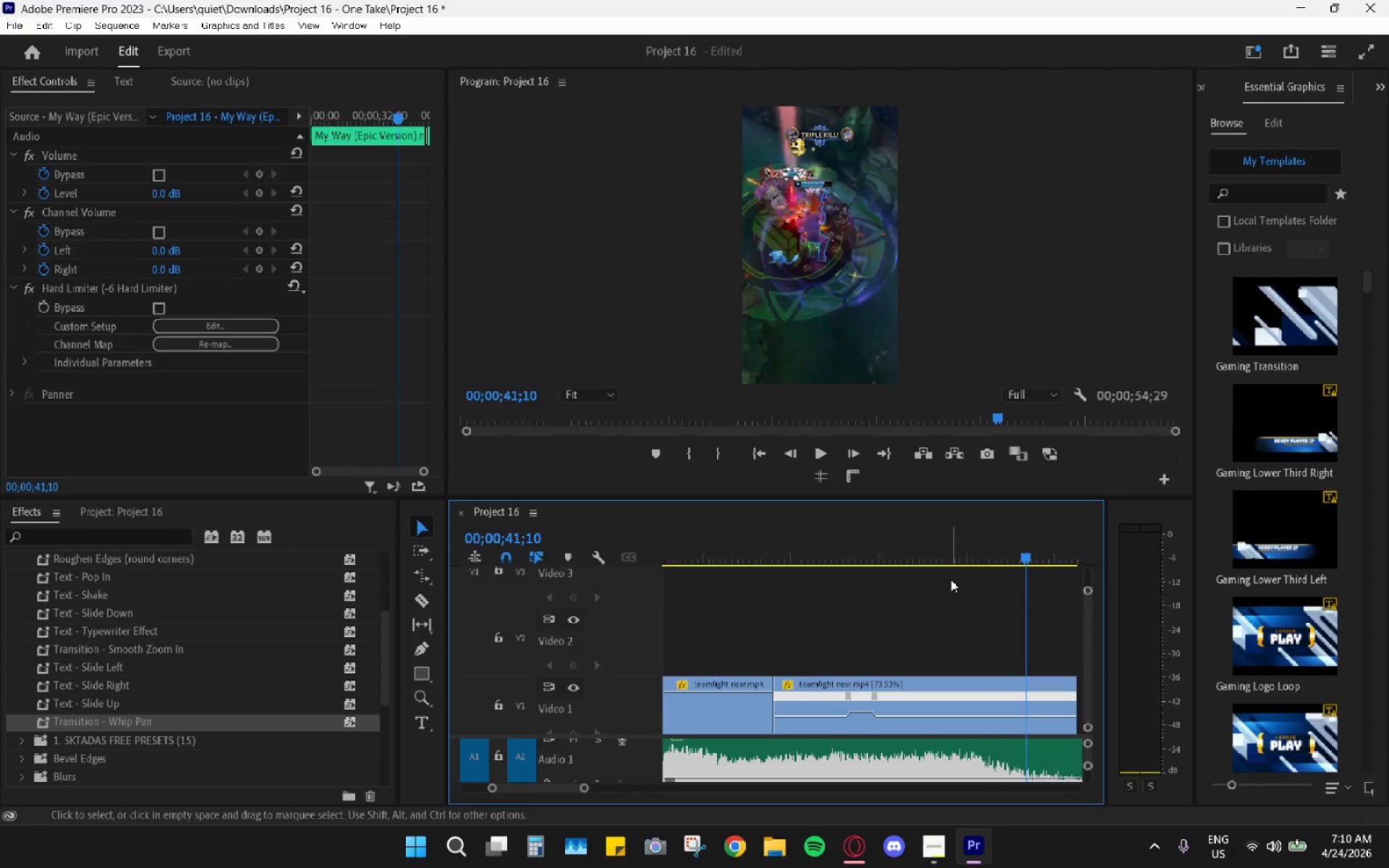 
left_click_drag(start_coordinate=[941, 562], to_coordinate=[888, 550])
 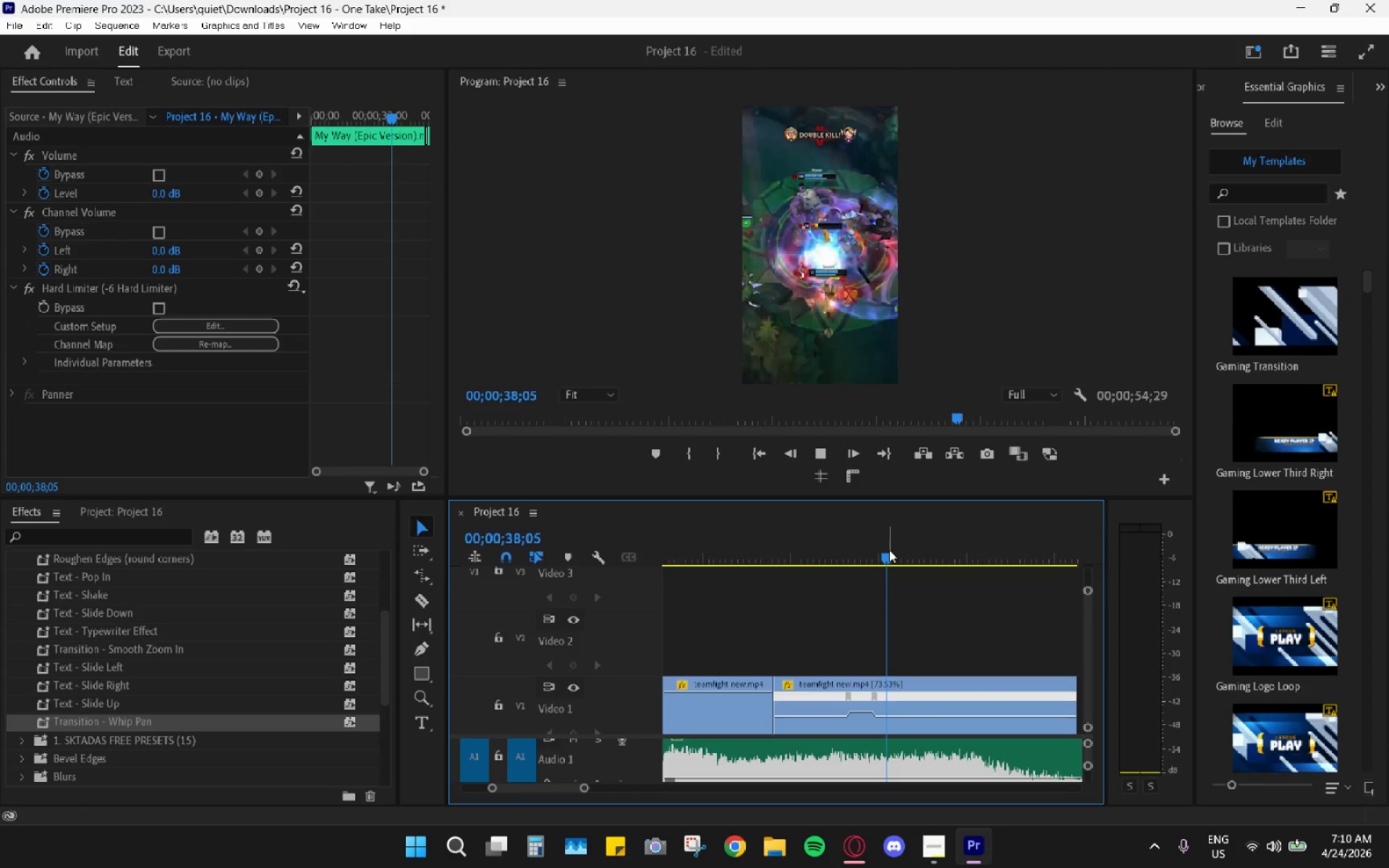 
key(Space)
 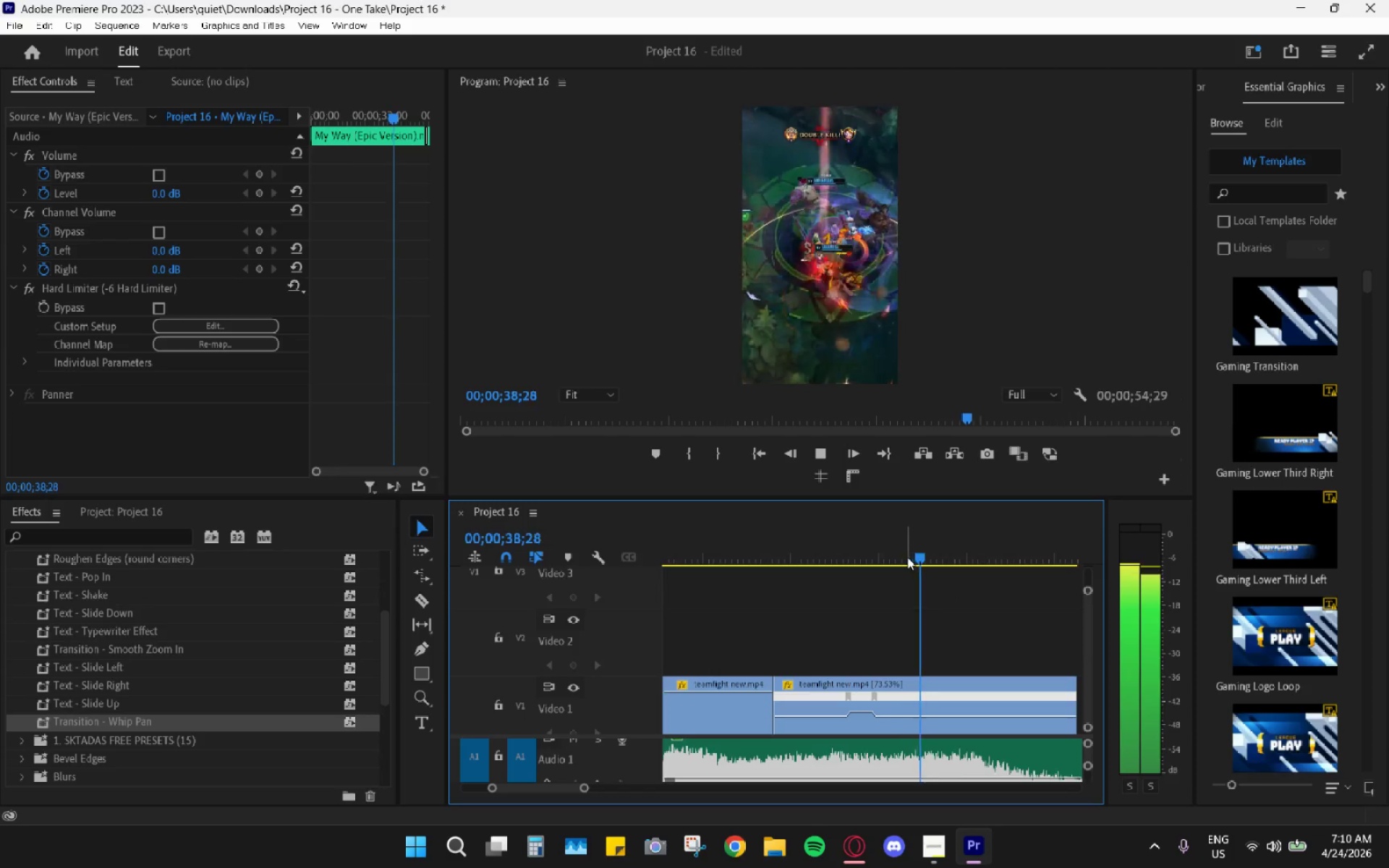 
key(Space)
 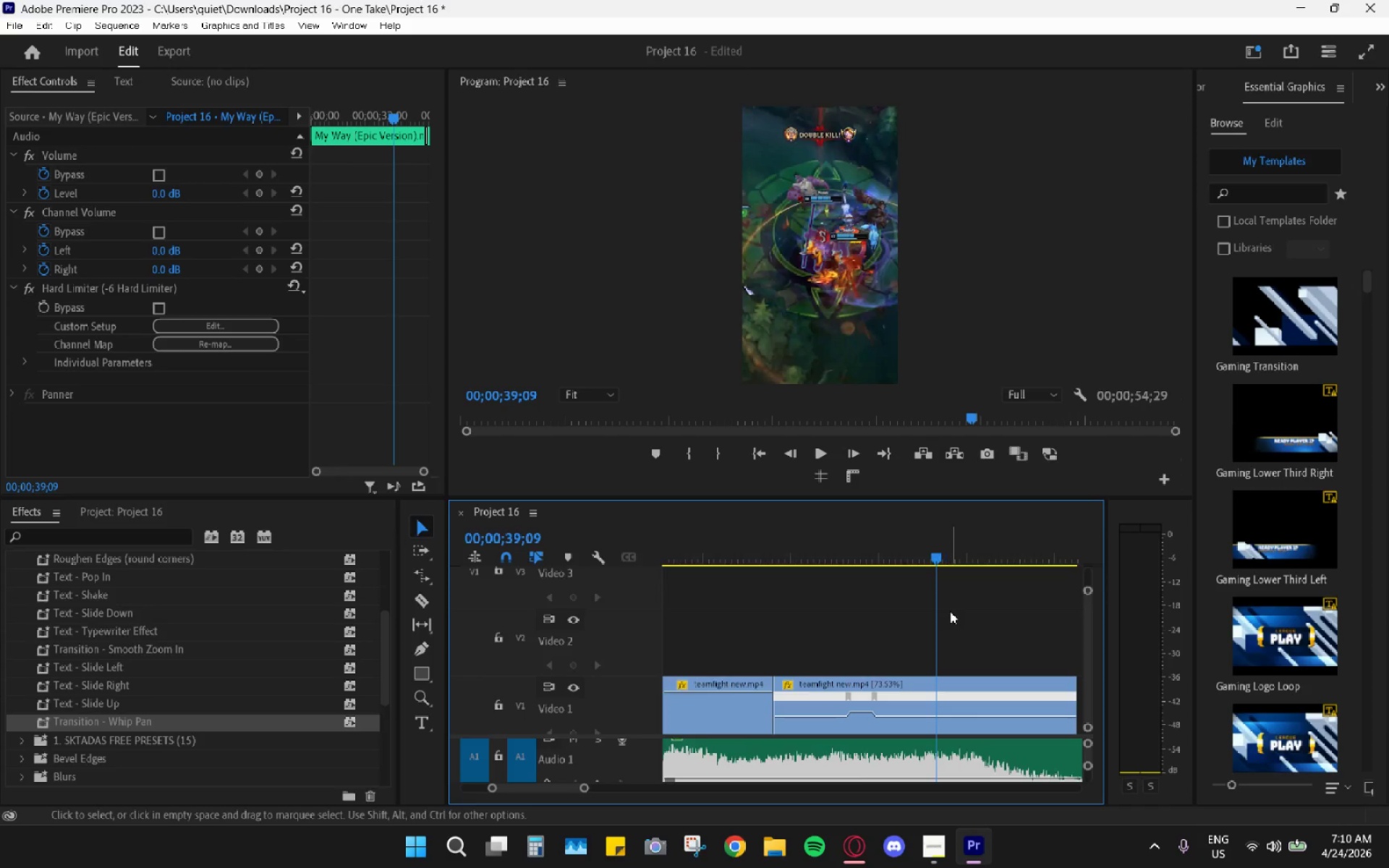 
scroll: coordinate [946, 631], scroll_direction: down, amount: 3.0
 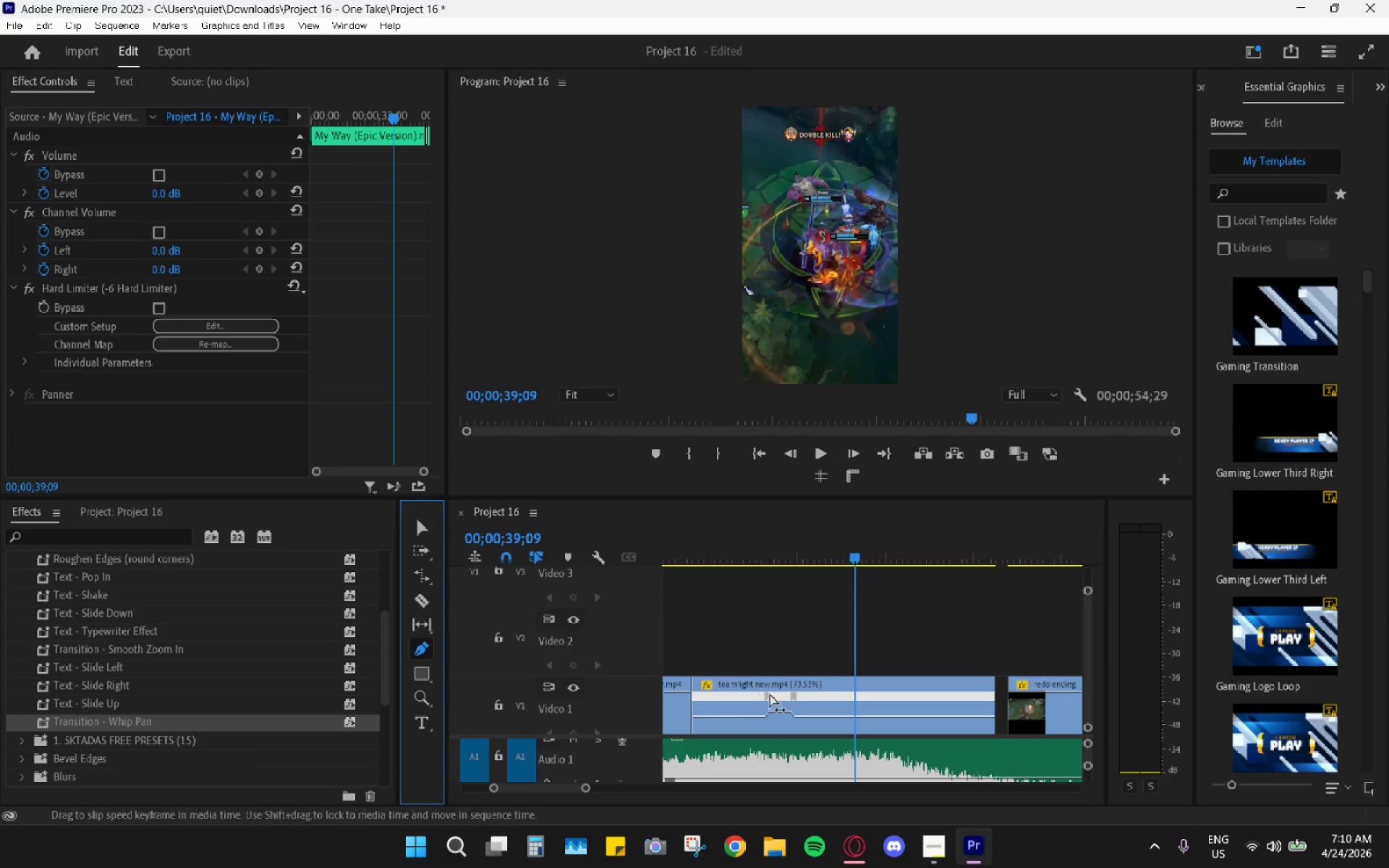 
left_click_drag(start_coordinate=[820, 549], to_coordinate=[801, 548])
 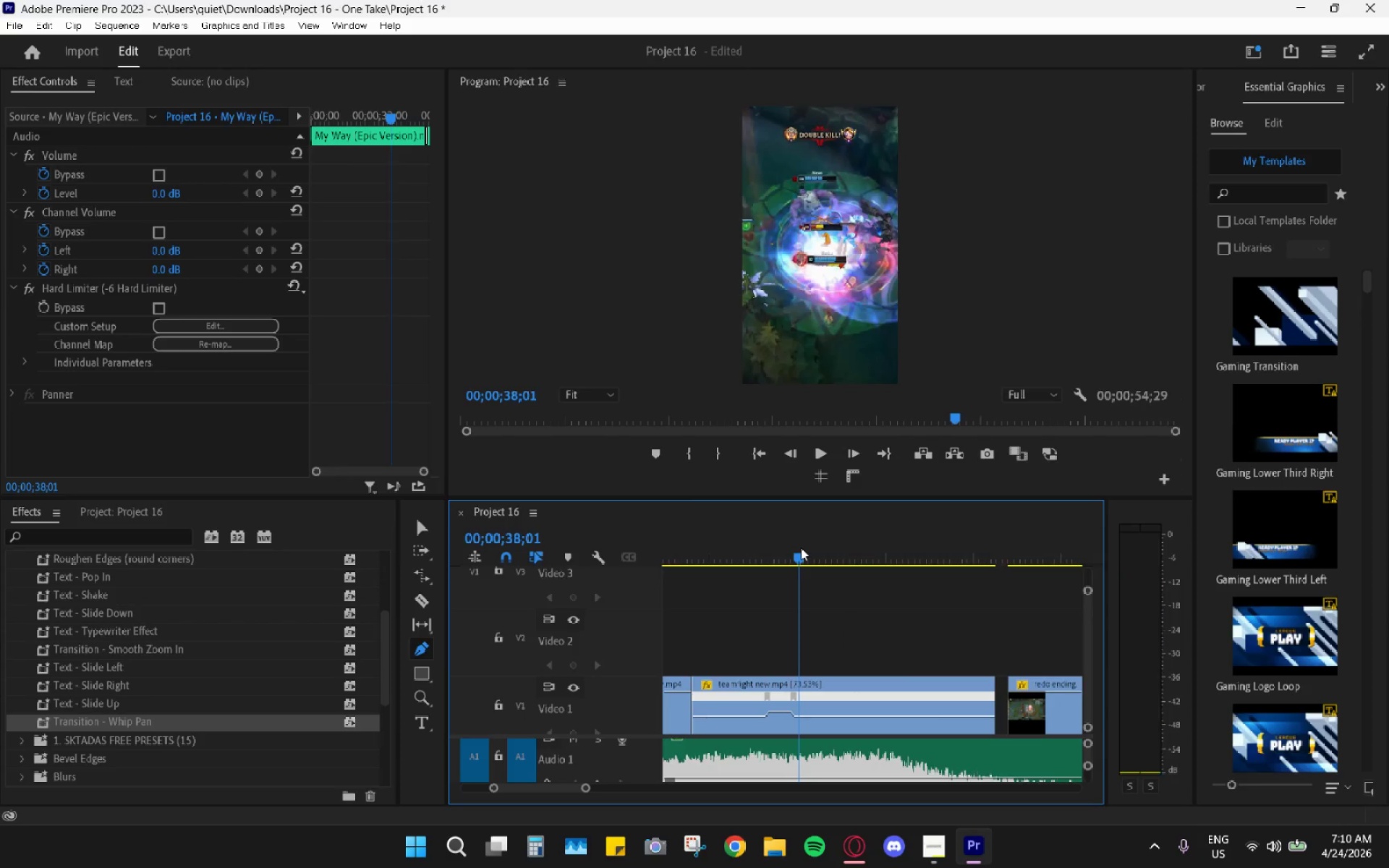 
key(Space)
 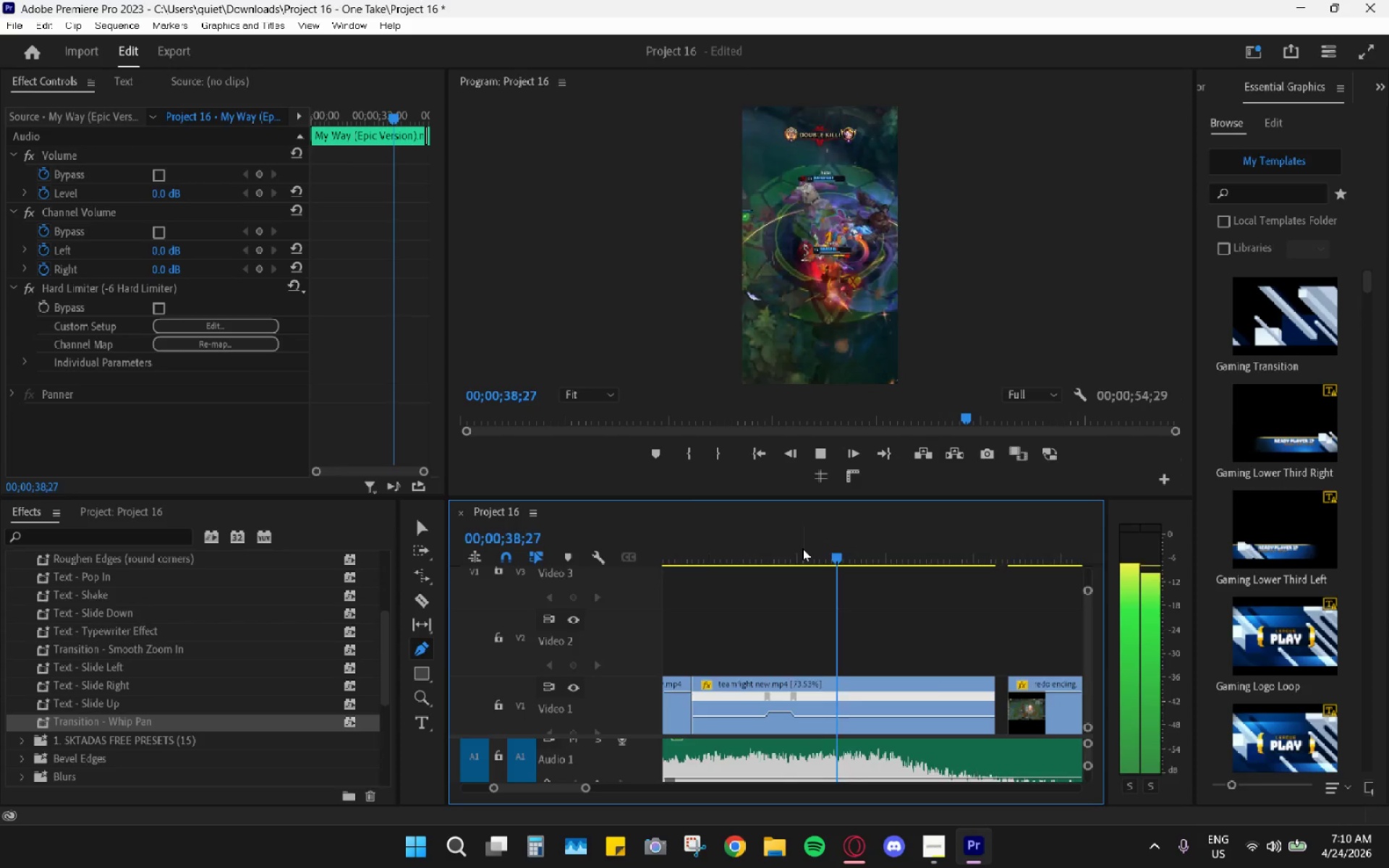 
key(Space)
 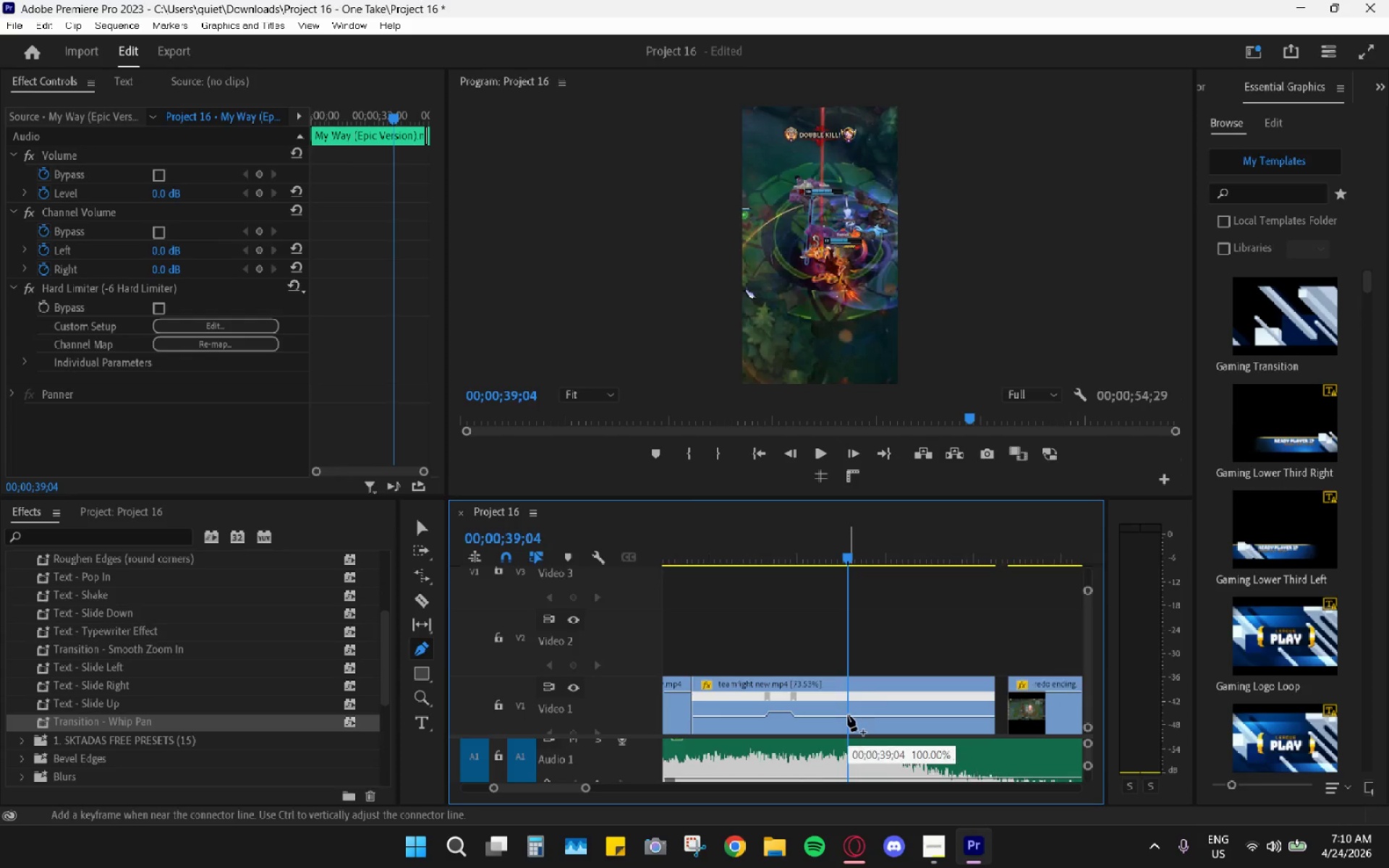 
hold_key(key=AltLeft, duration=0.33)
 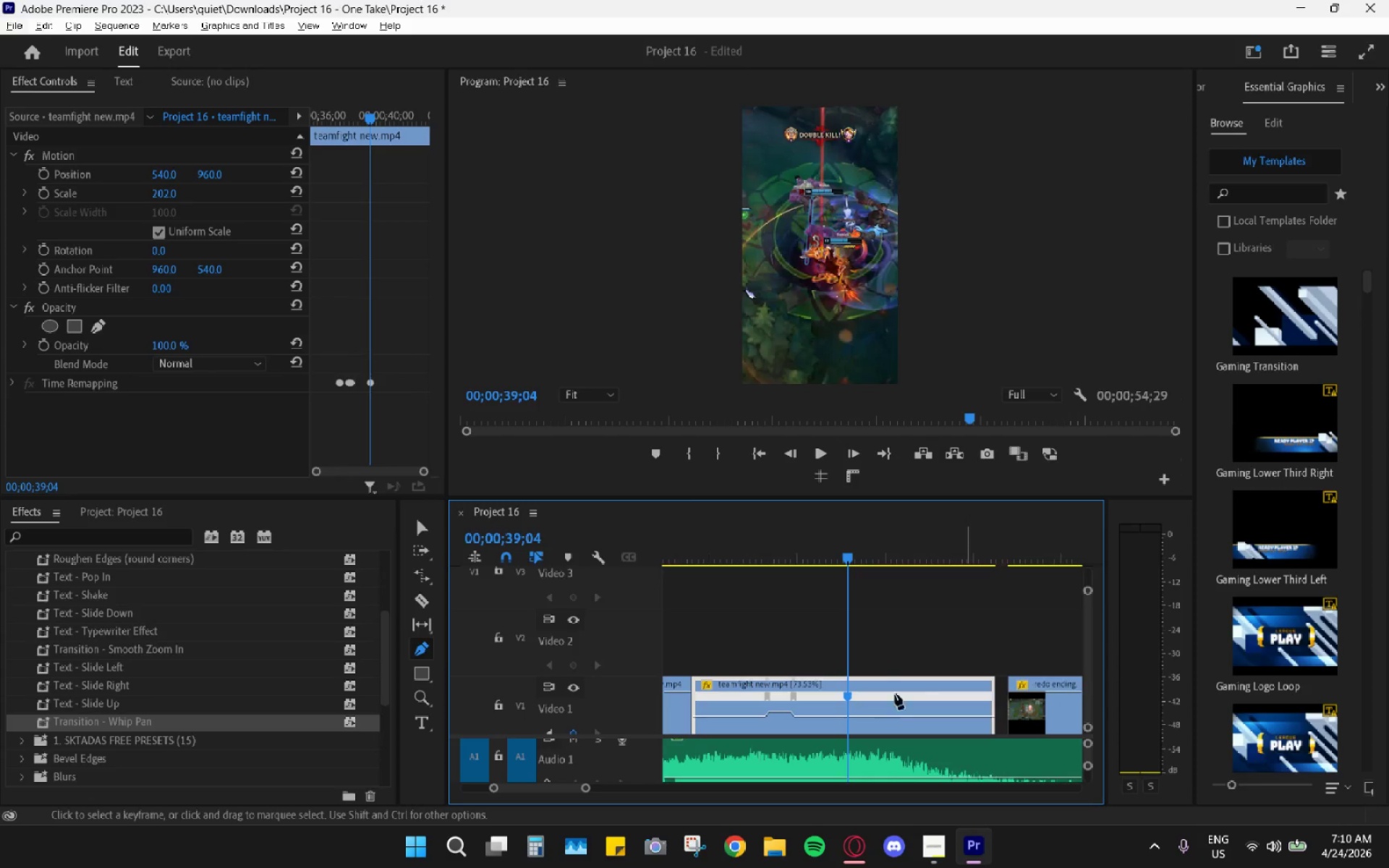 
key(Space)
 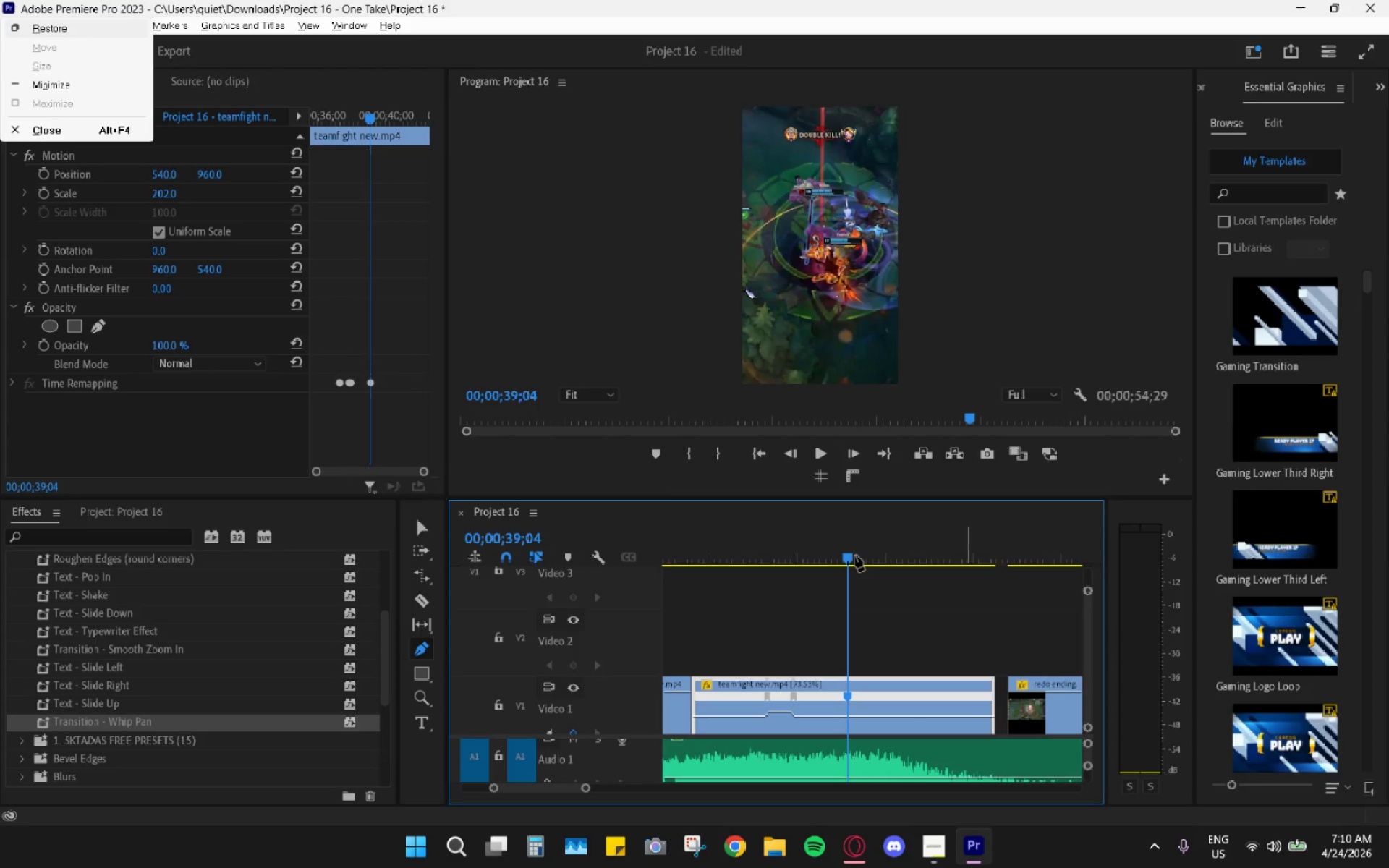 
left_click_drag(start_coordinate=[854, 556], to_coordinate=[907, 578])
 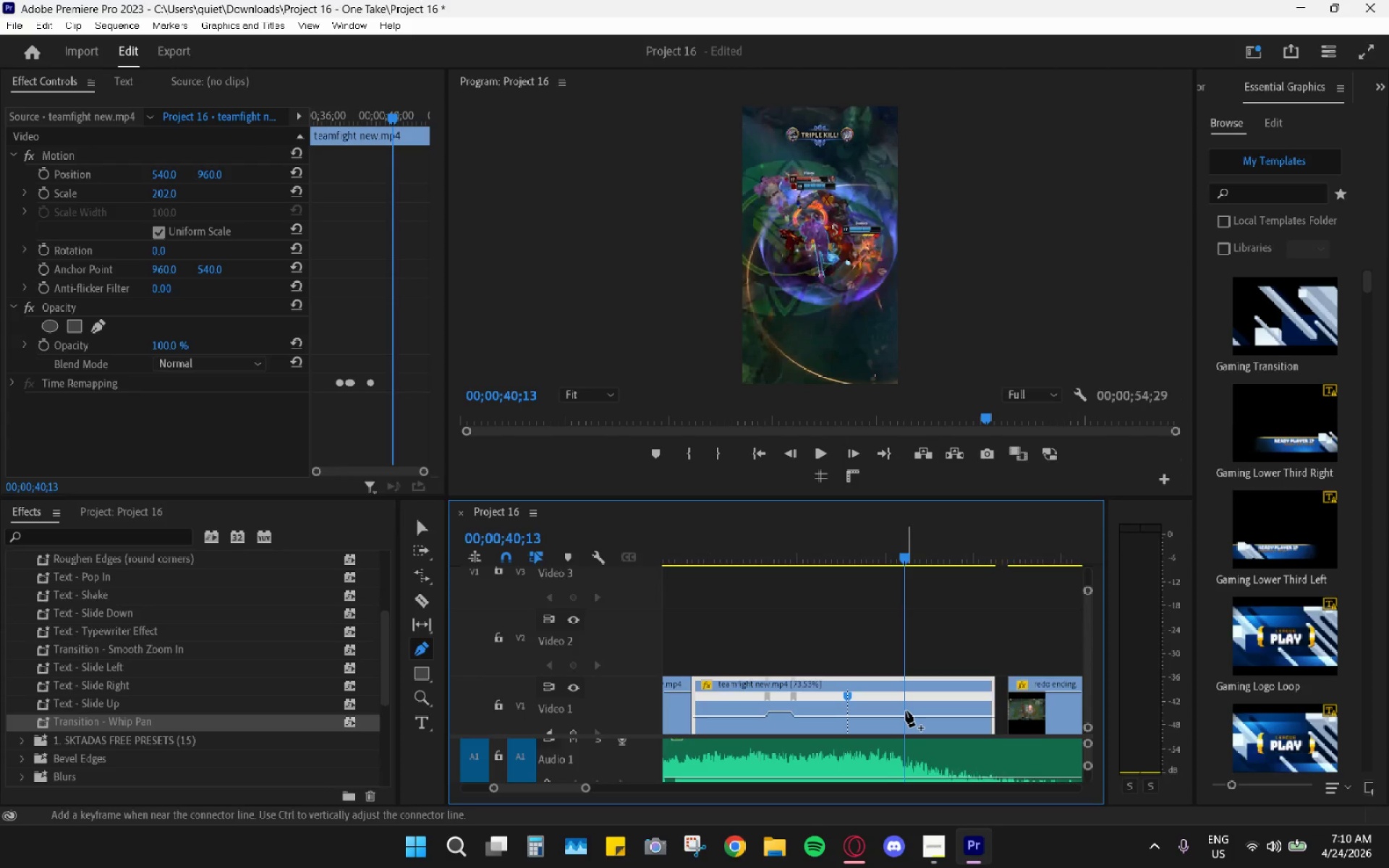 
left_click([906, 712])
 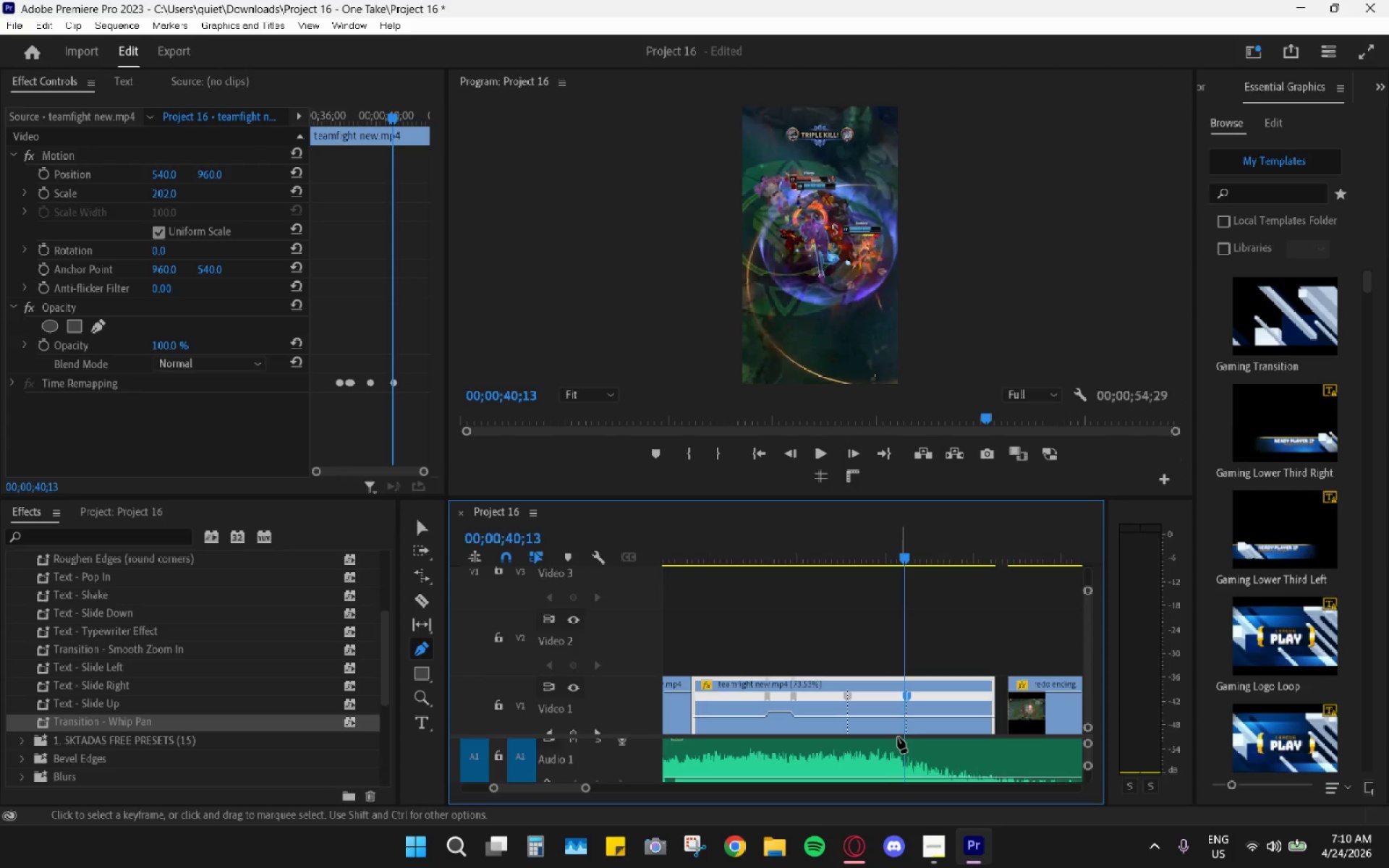 
key(Control+ControlLeft)
 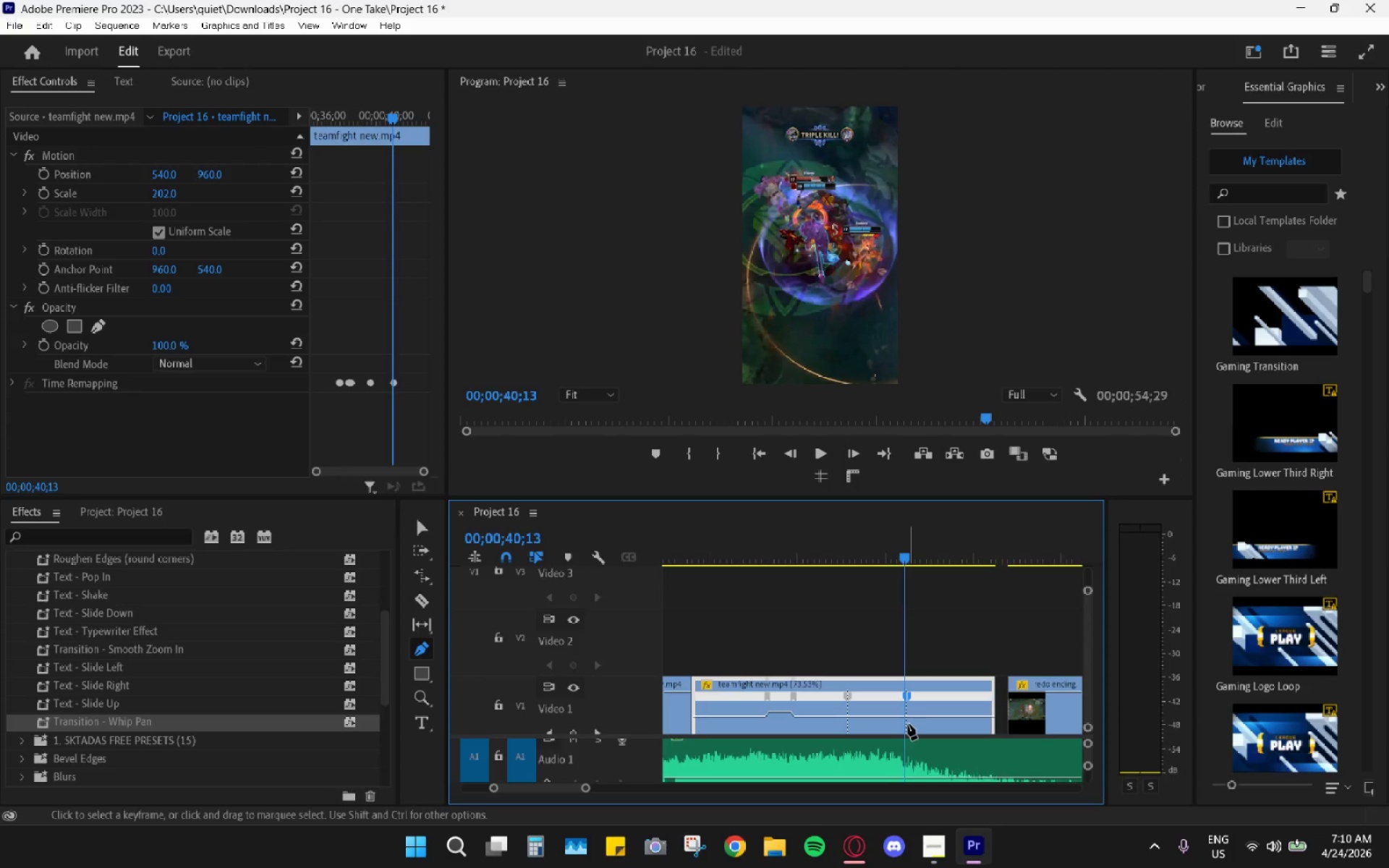 
key(Control+Z)
 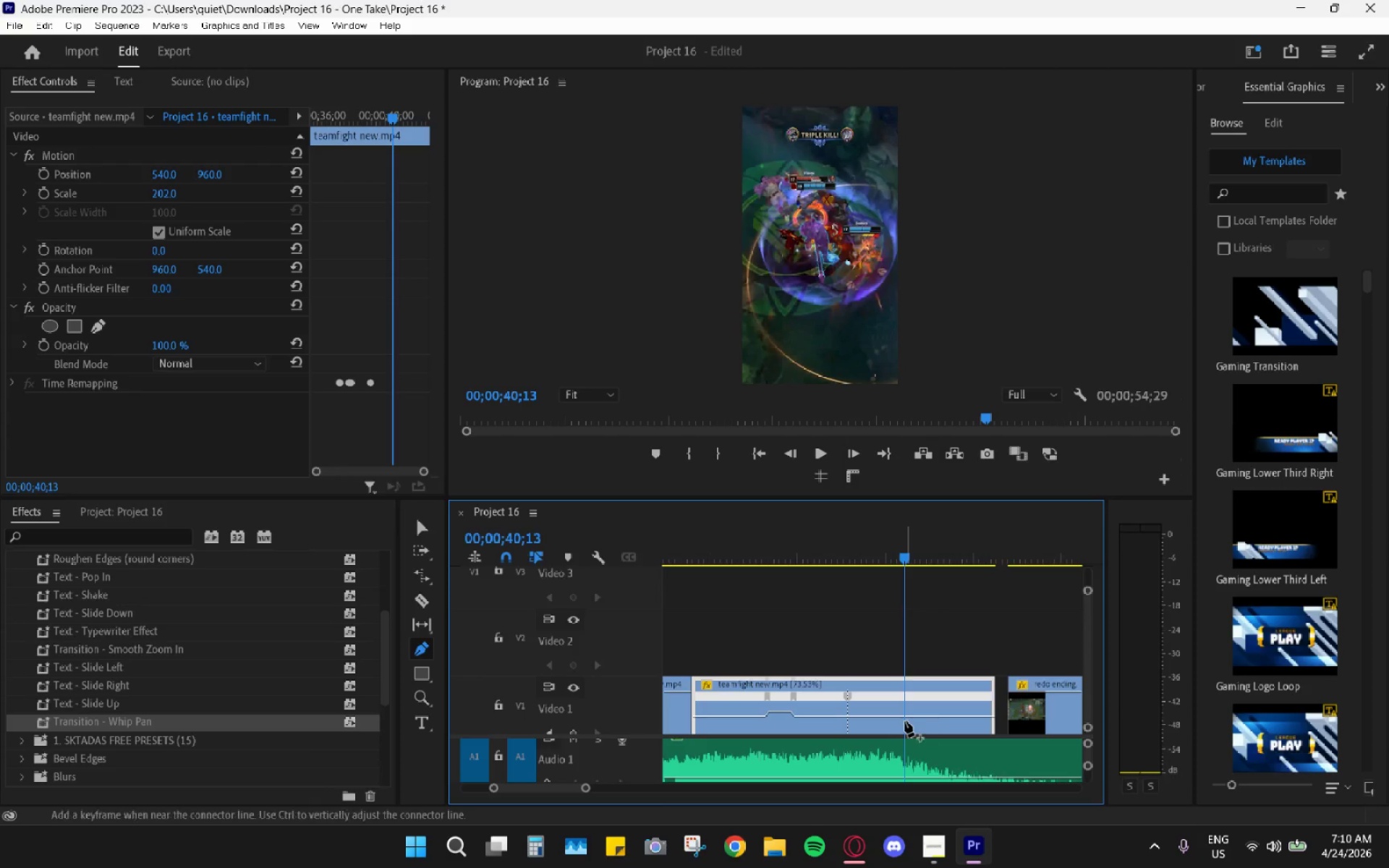 
left_click([904, 720])
 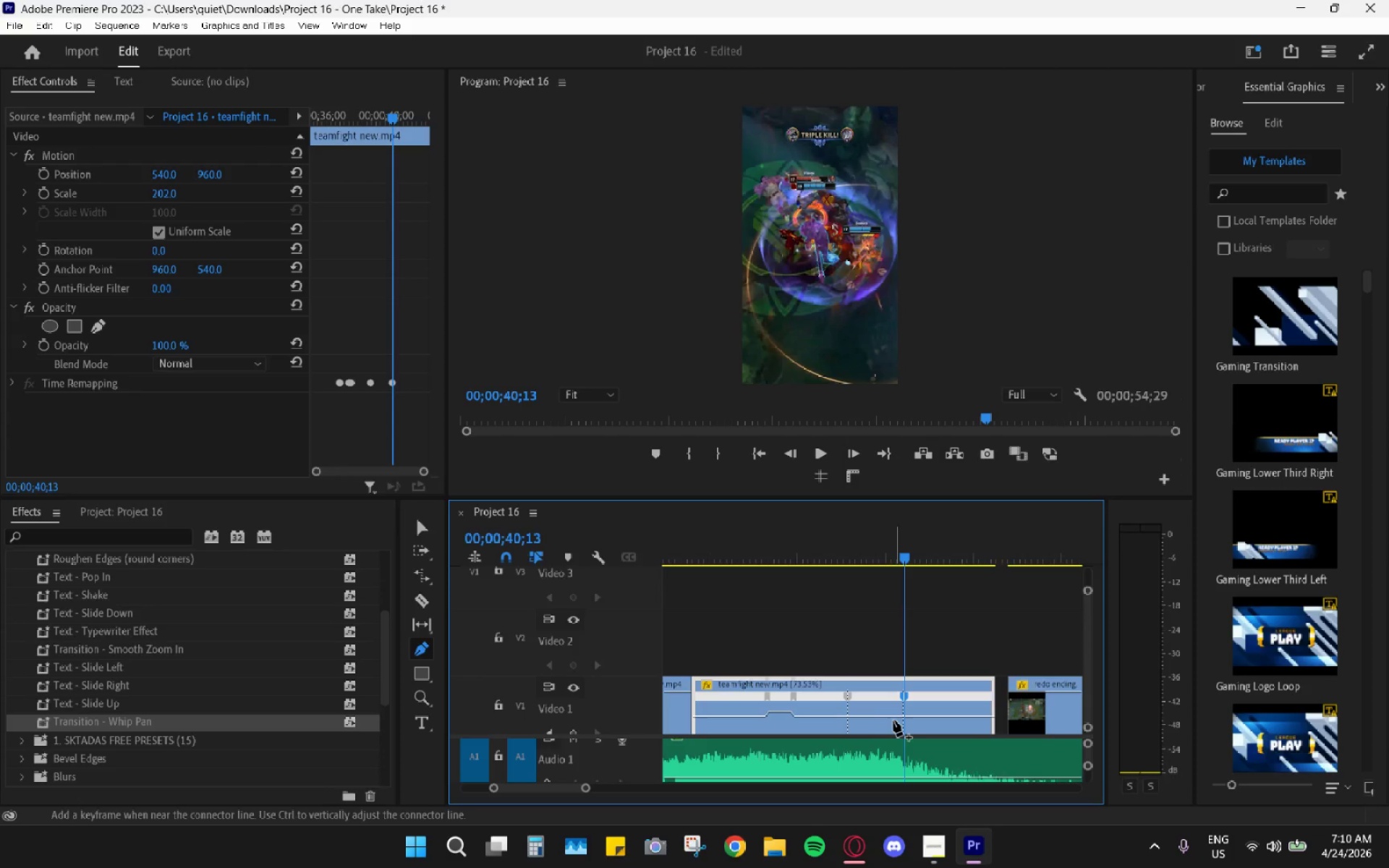 
key(V)
 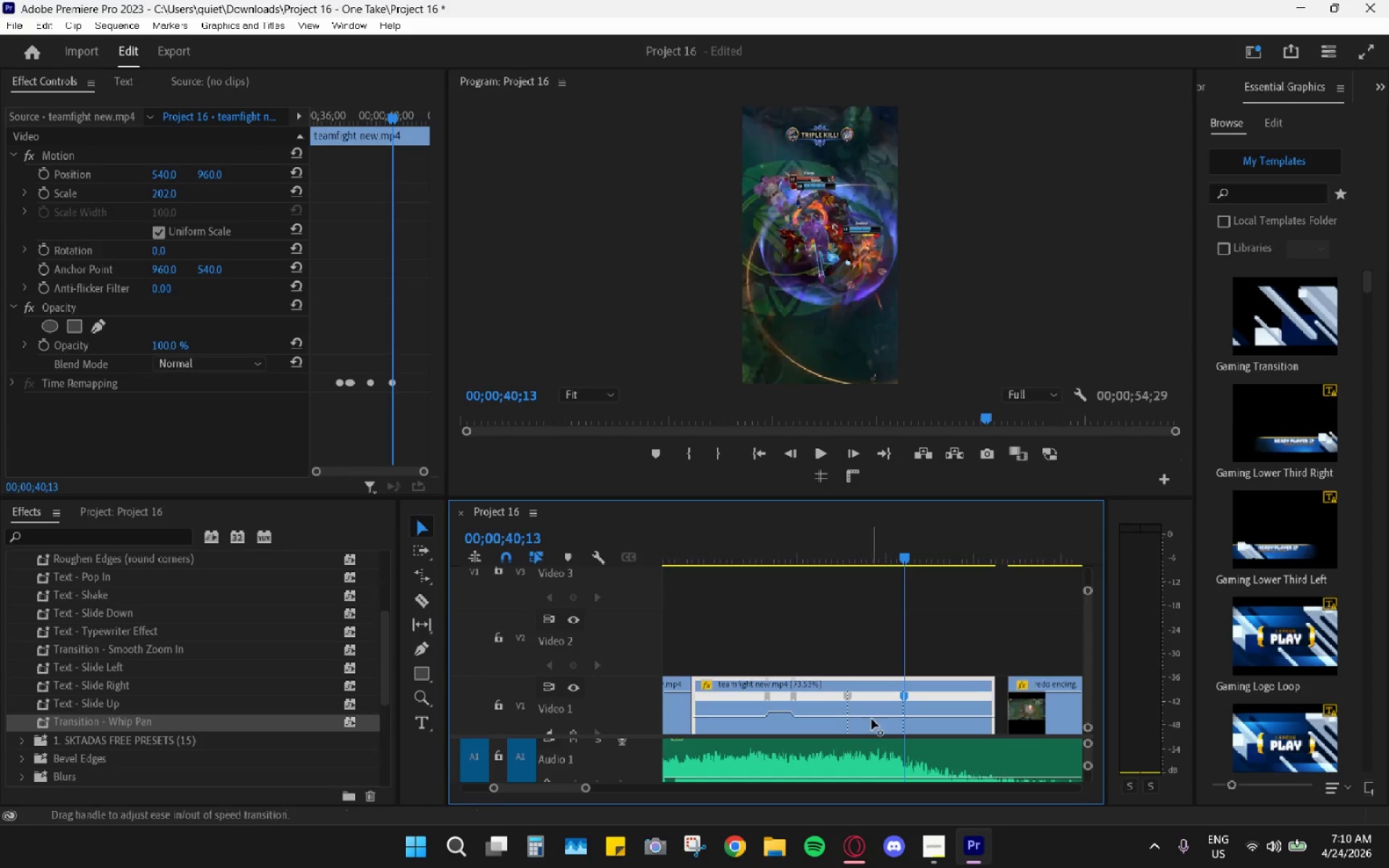 
hold_key(key=AltLeft, duration=0.61)
scroll: coordinate [888, 714], scroll_direction: up, amount: 9.0
 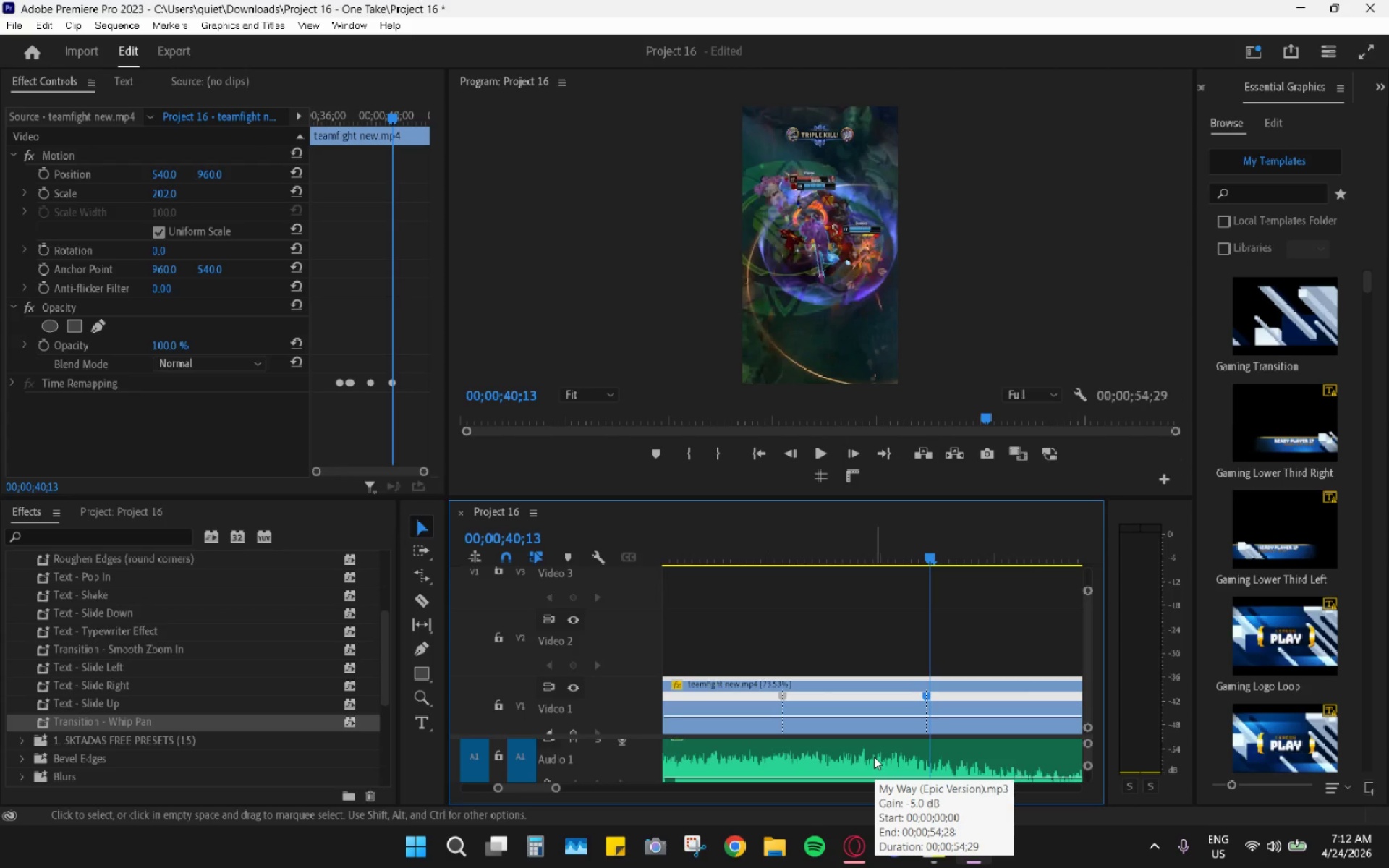 
wait(114.57)
 